 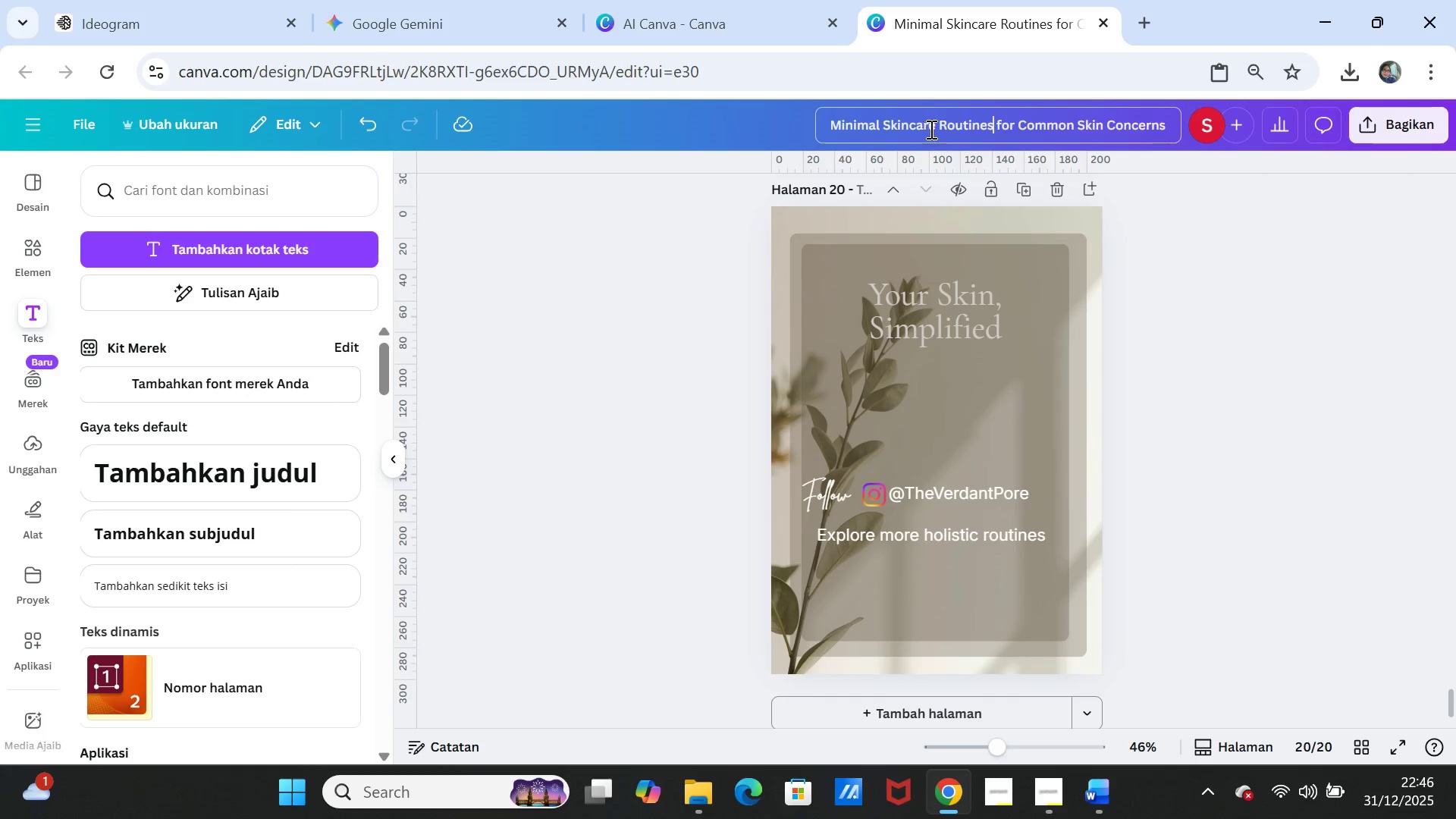 
left_click([827, 125])
 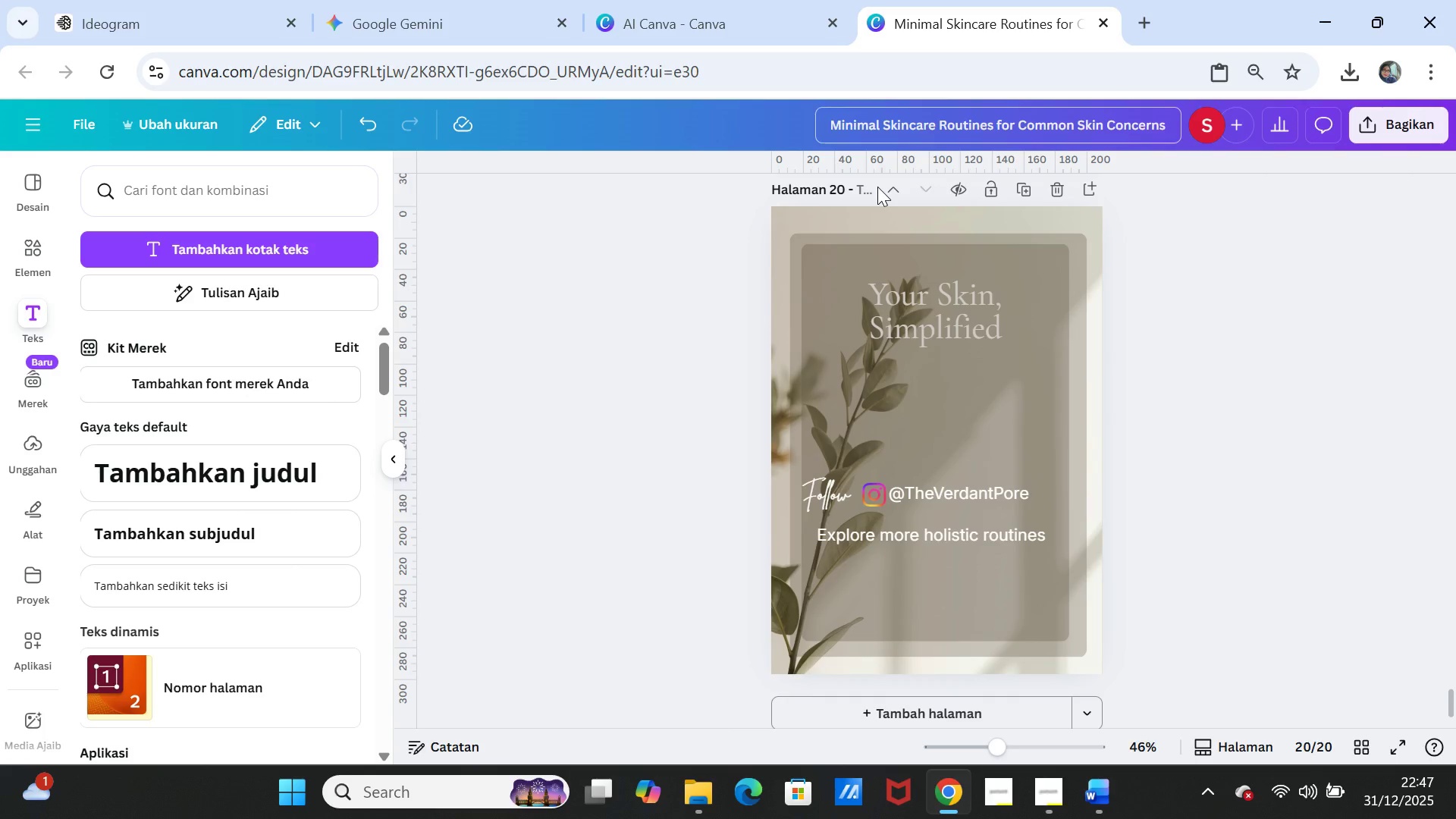 
wait(32.39)
 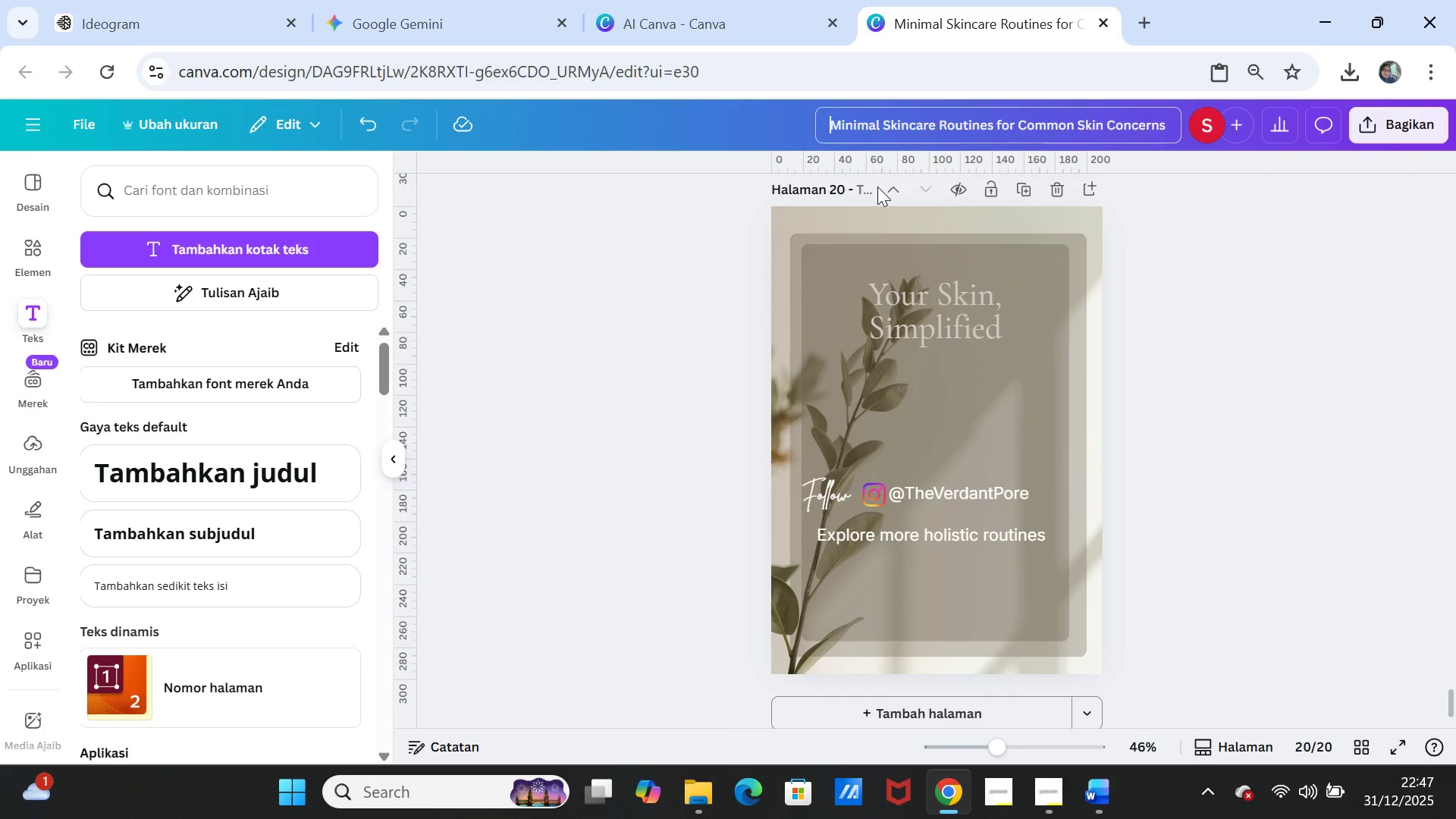 
key(Control+V)
 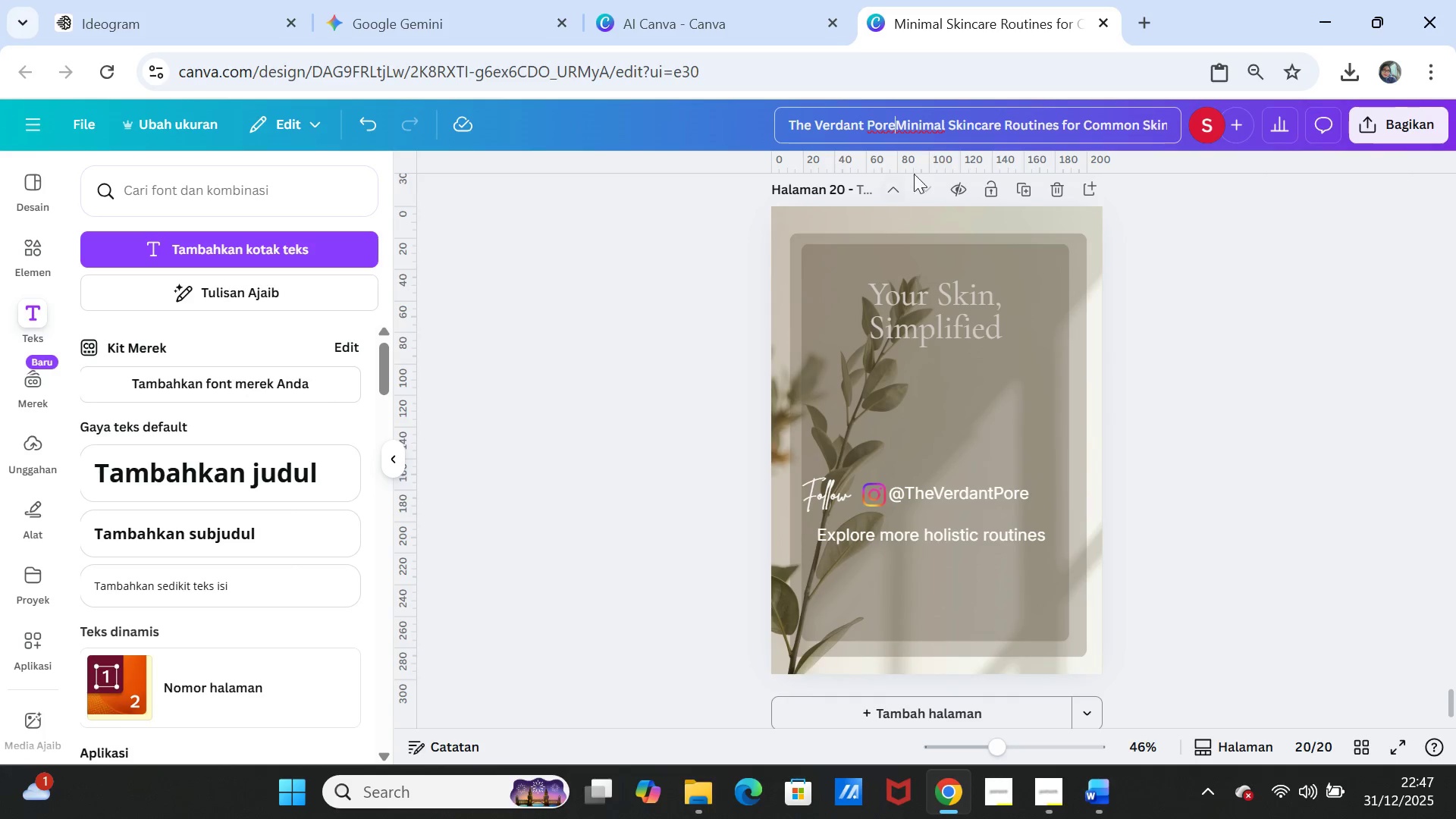 
key(Space)
 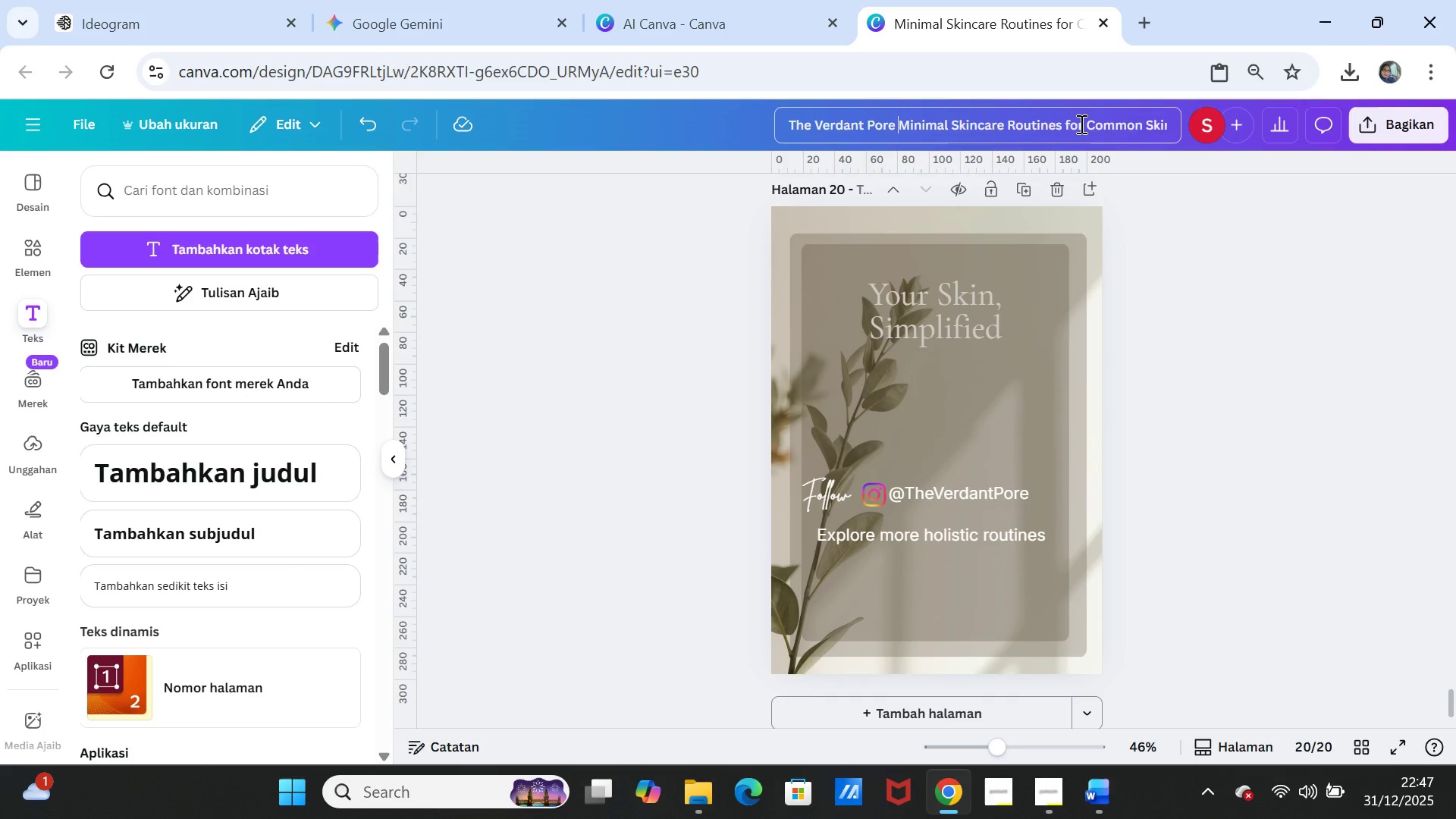 
left_click_drag(start_coordinate=[1066, 124], to_coordinate=[1175, 124])
 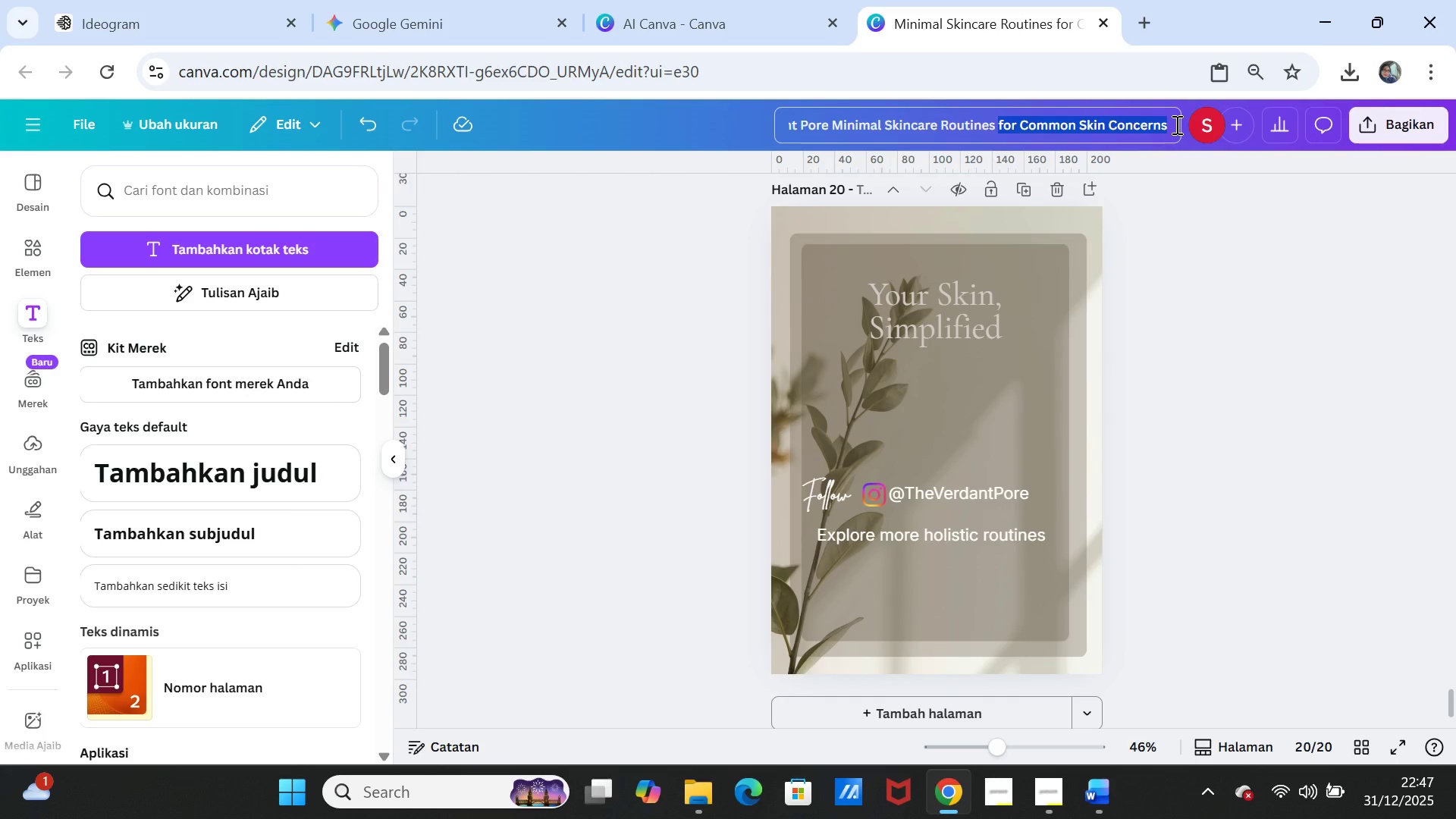 
key(Delete)
 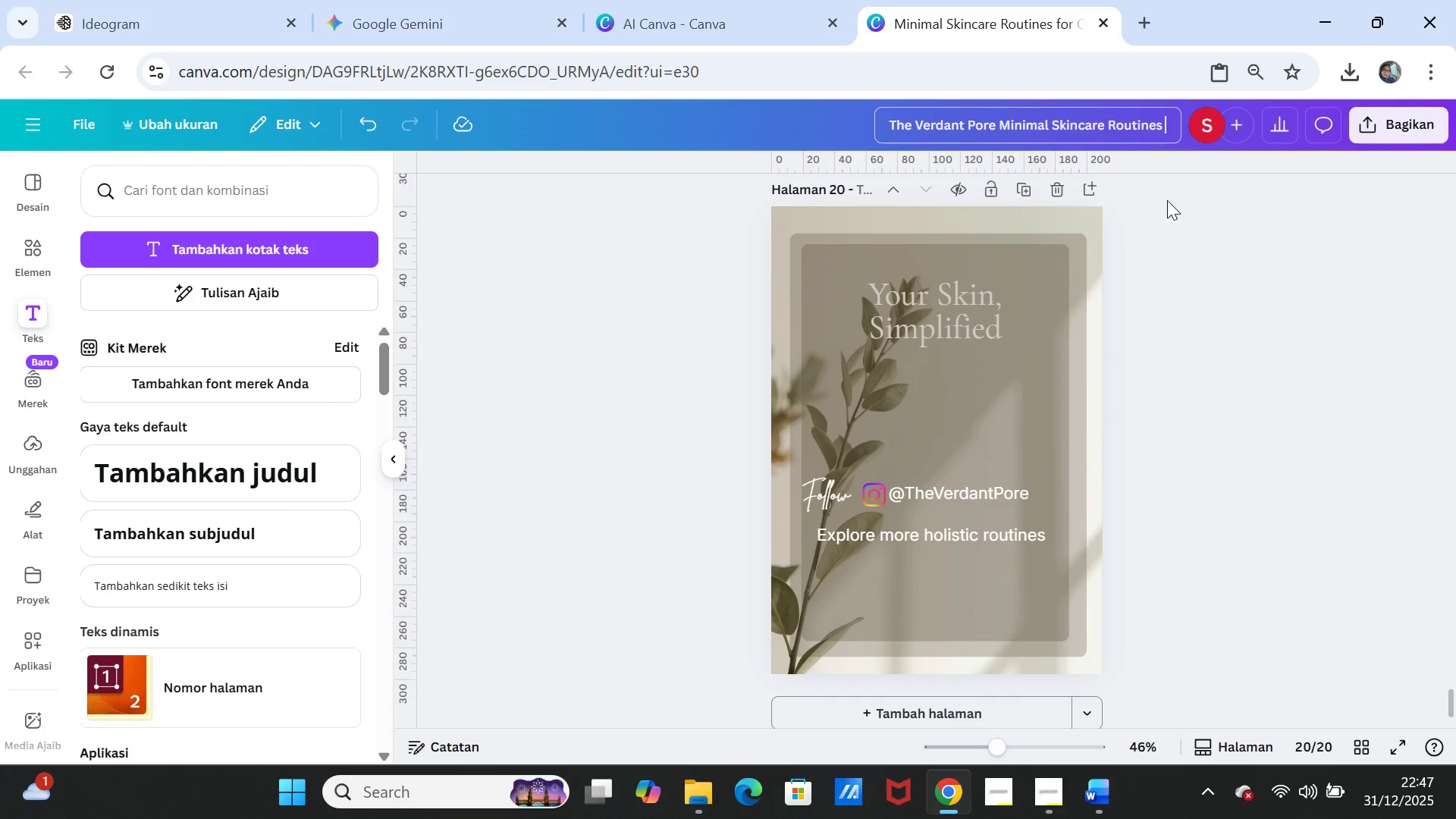 
left_click([1169, 203])
 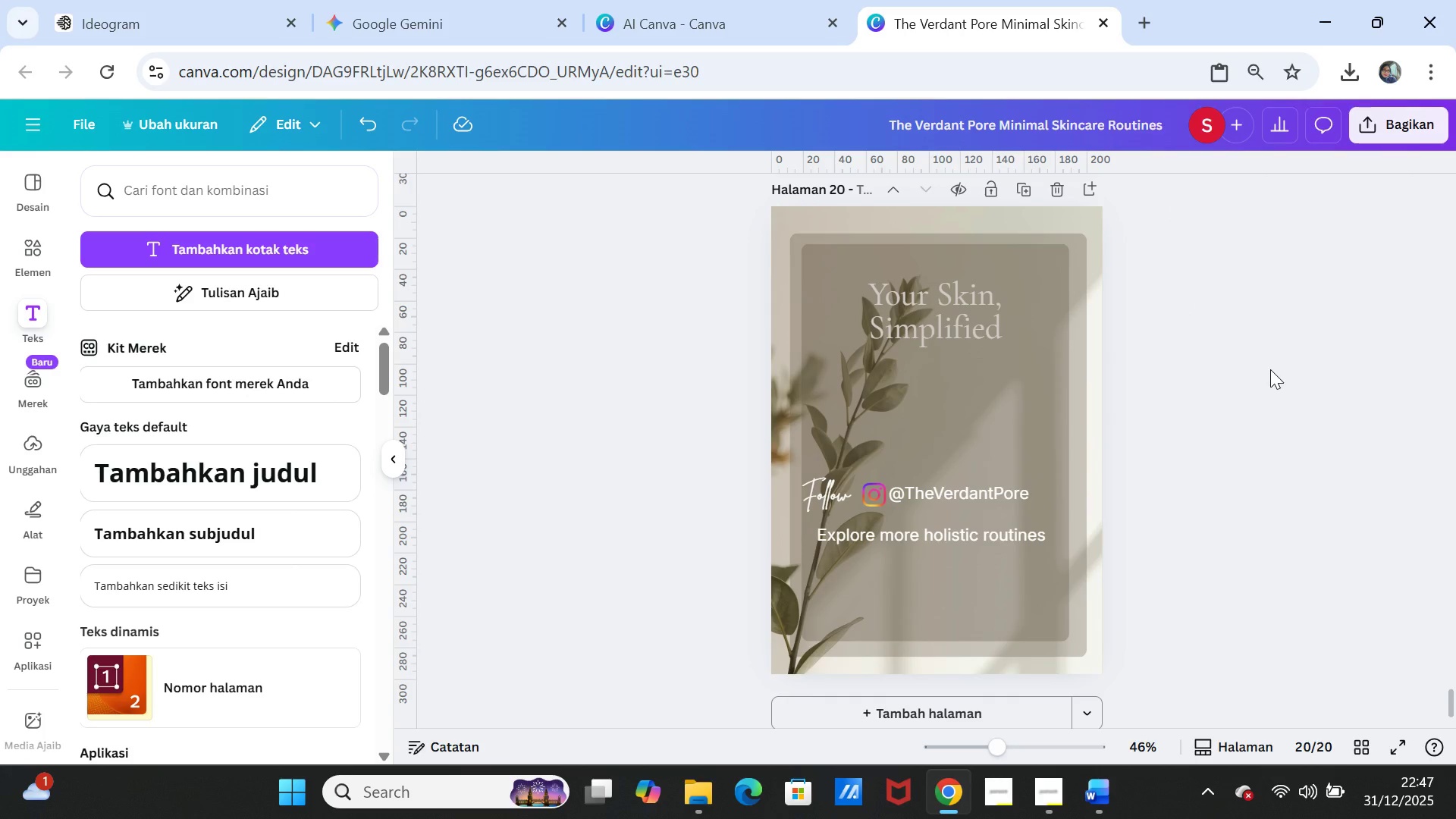 
wait(6.78)
 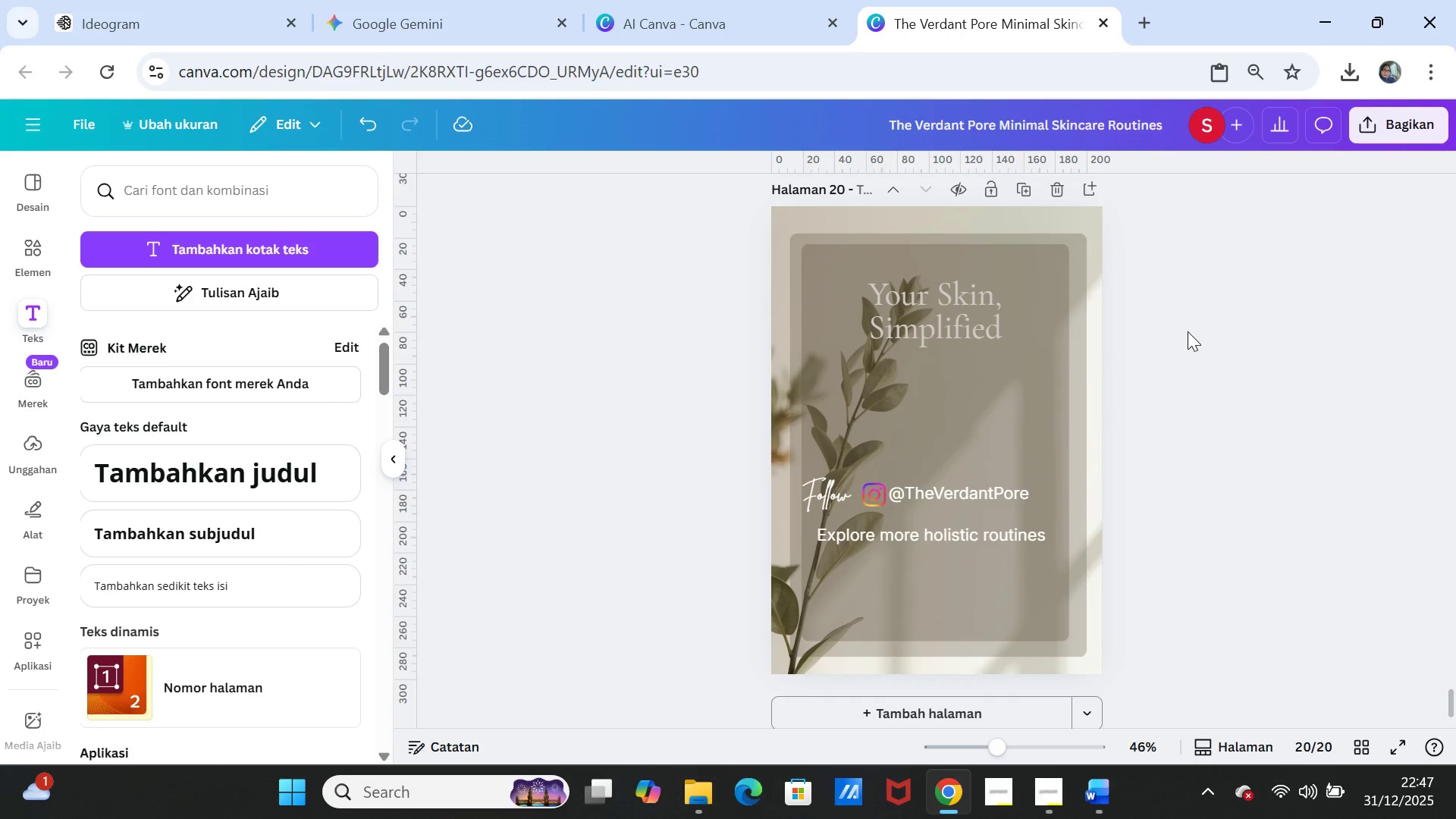 
scroll: coordinate [1328, 510], scroll_direction: up, amount: 99.0
 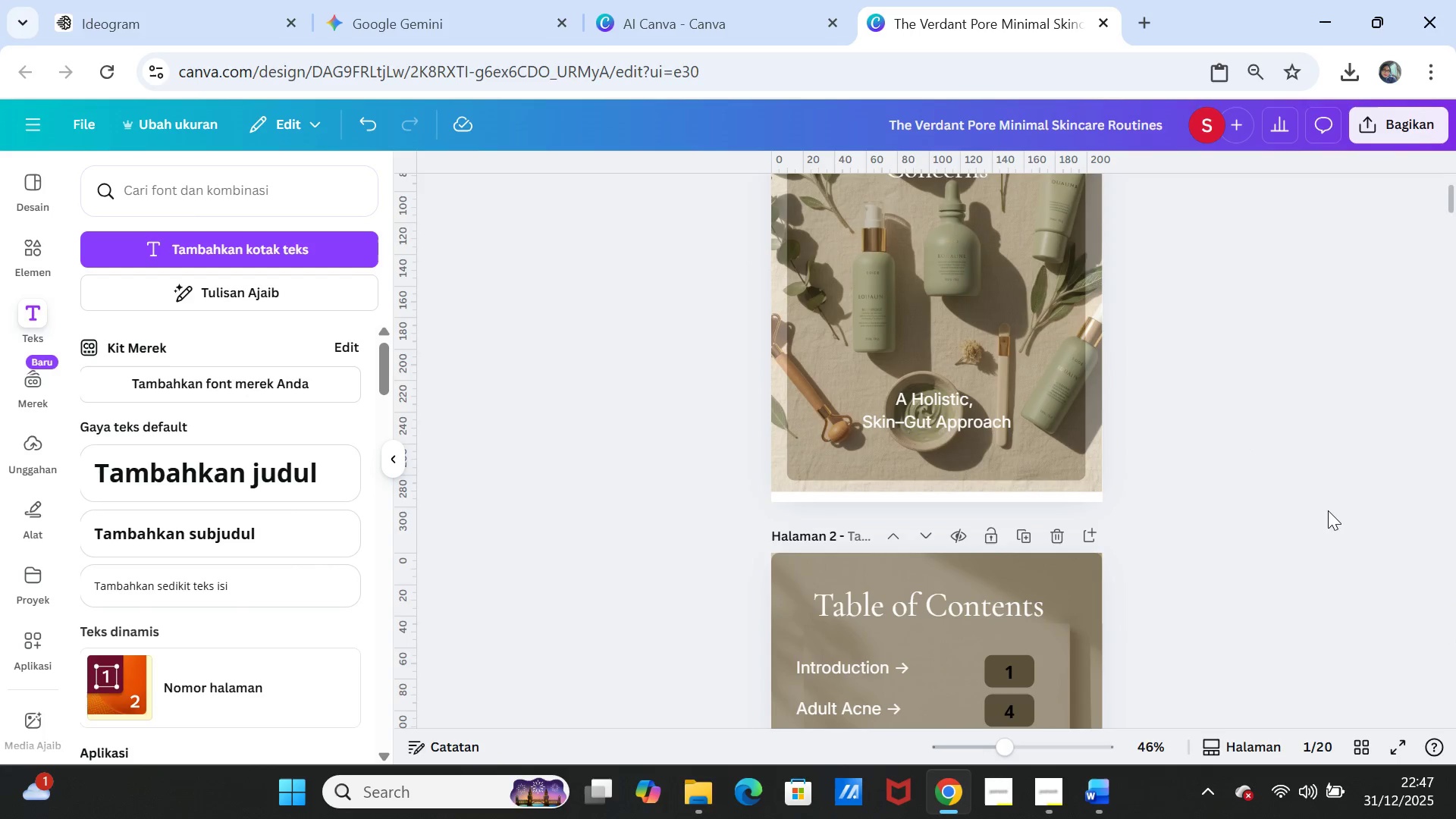 
scroll: coordinate [1328, 510], scroll_direction: down, amount: 2.0
 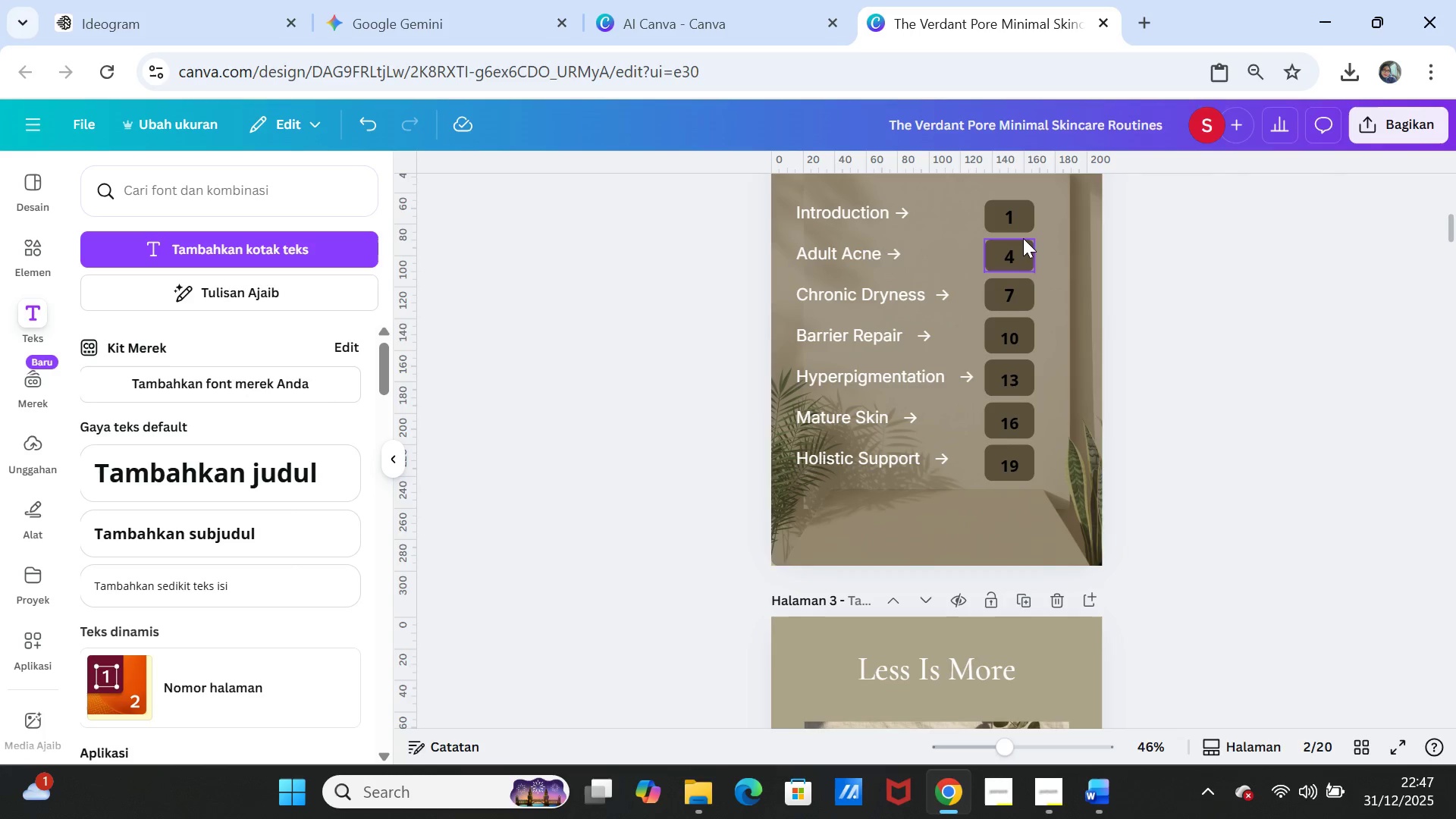 
left_click([1011, 220])
 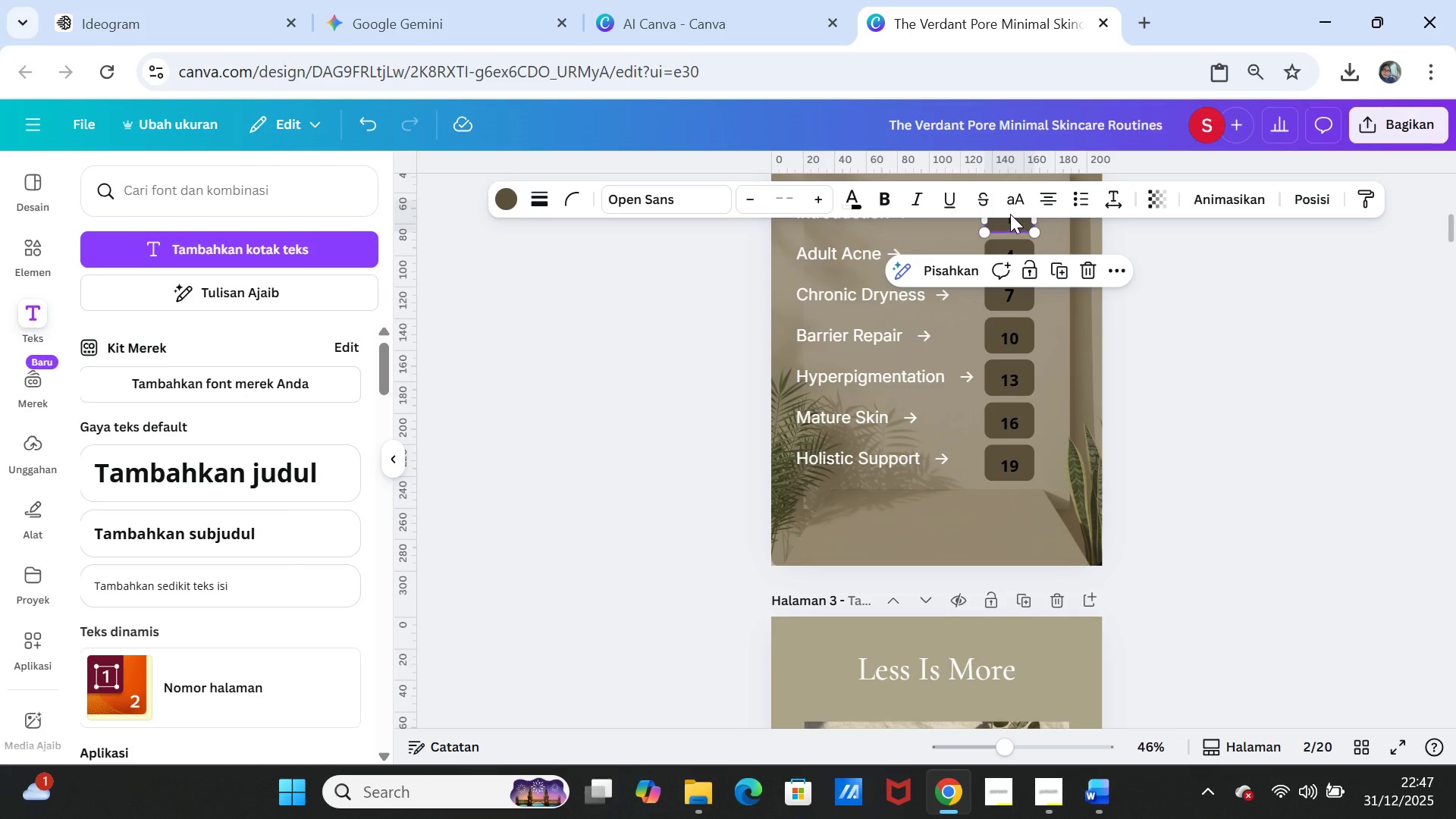 
right_click([1010, 214])
 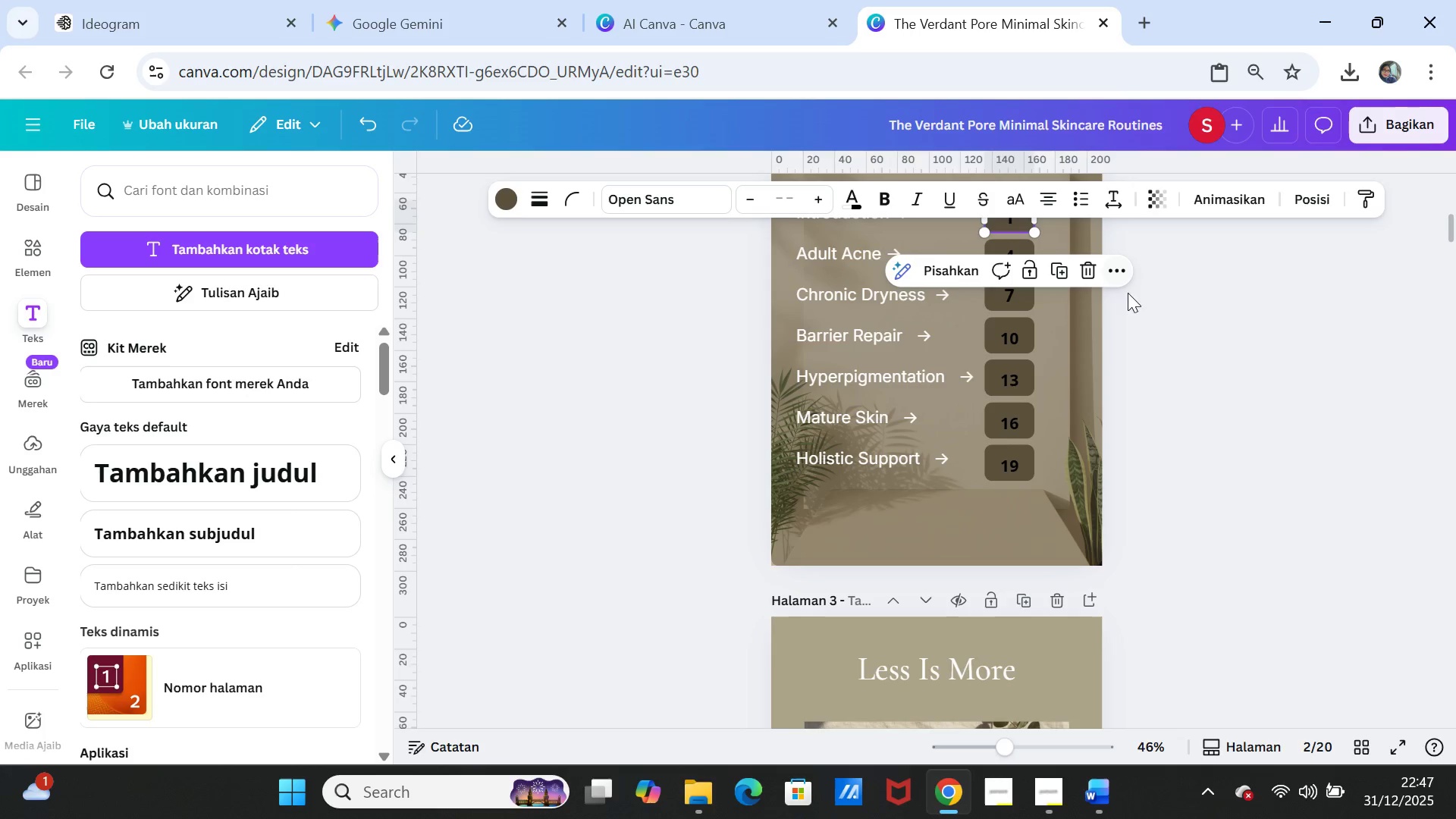 
left_click([1142, 310])
 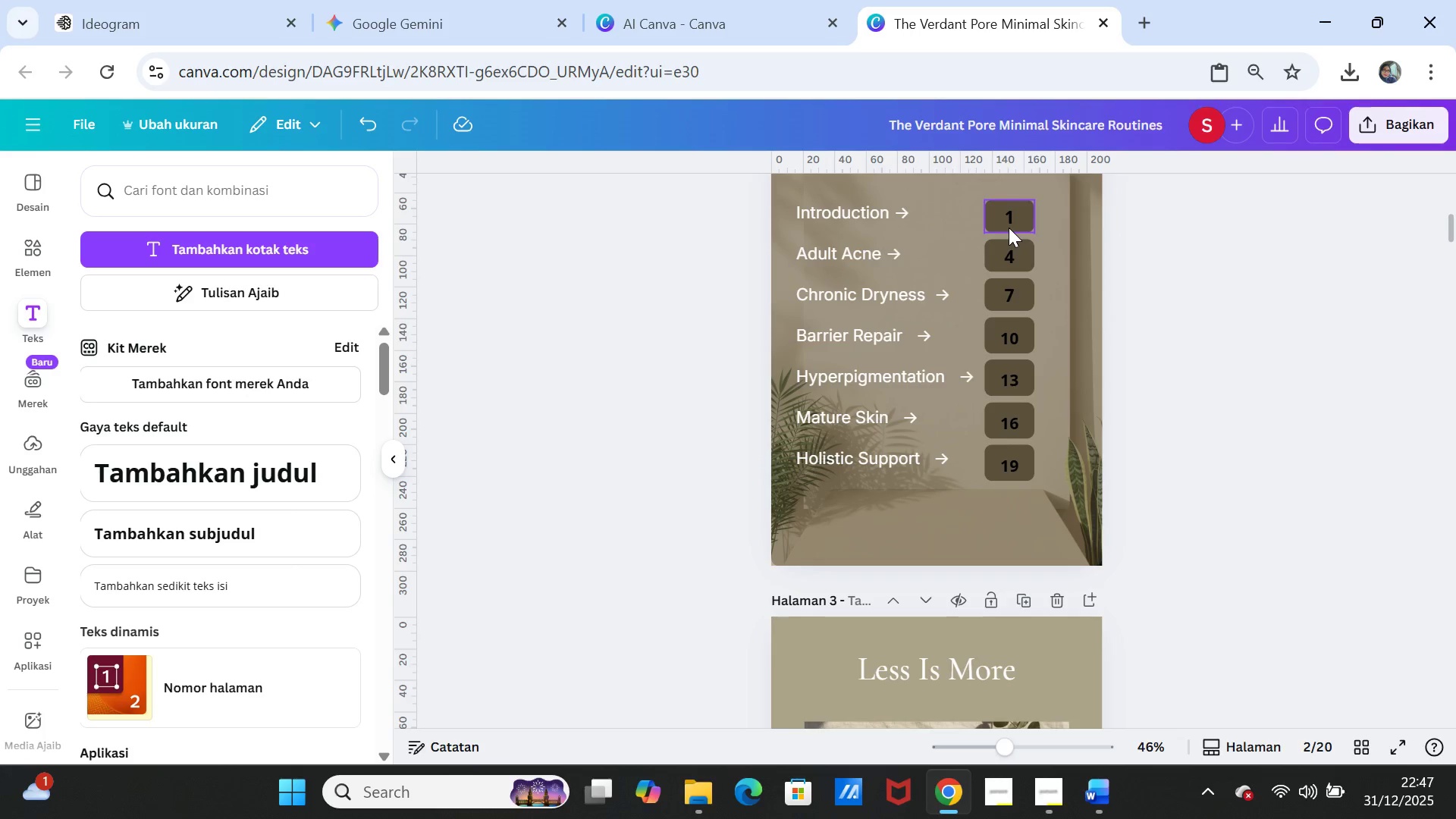 
left_click([1008, 226])
 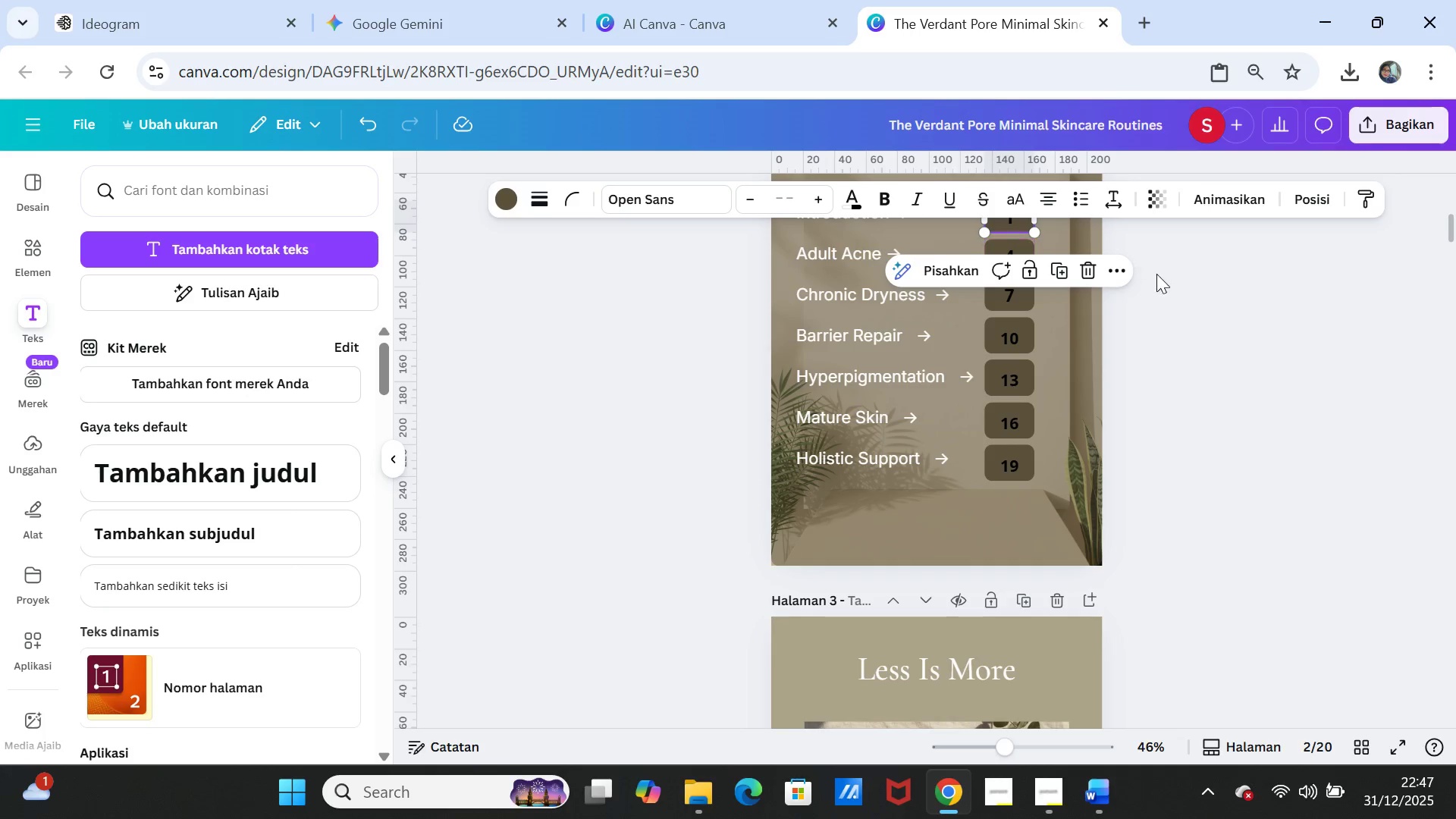 
scroll: coordinate [1156, 277], scroll_direction: up, amount: 2.0
 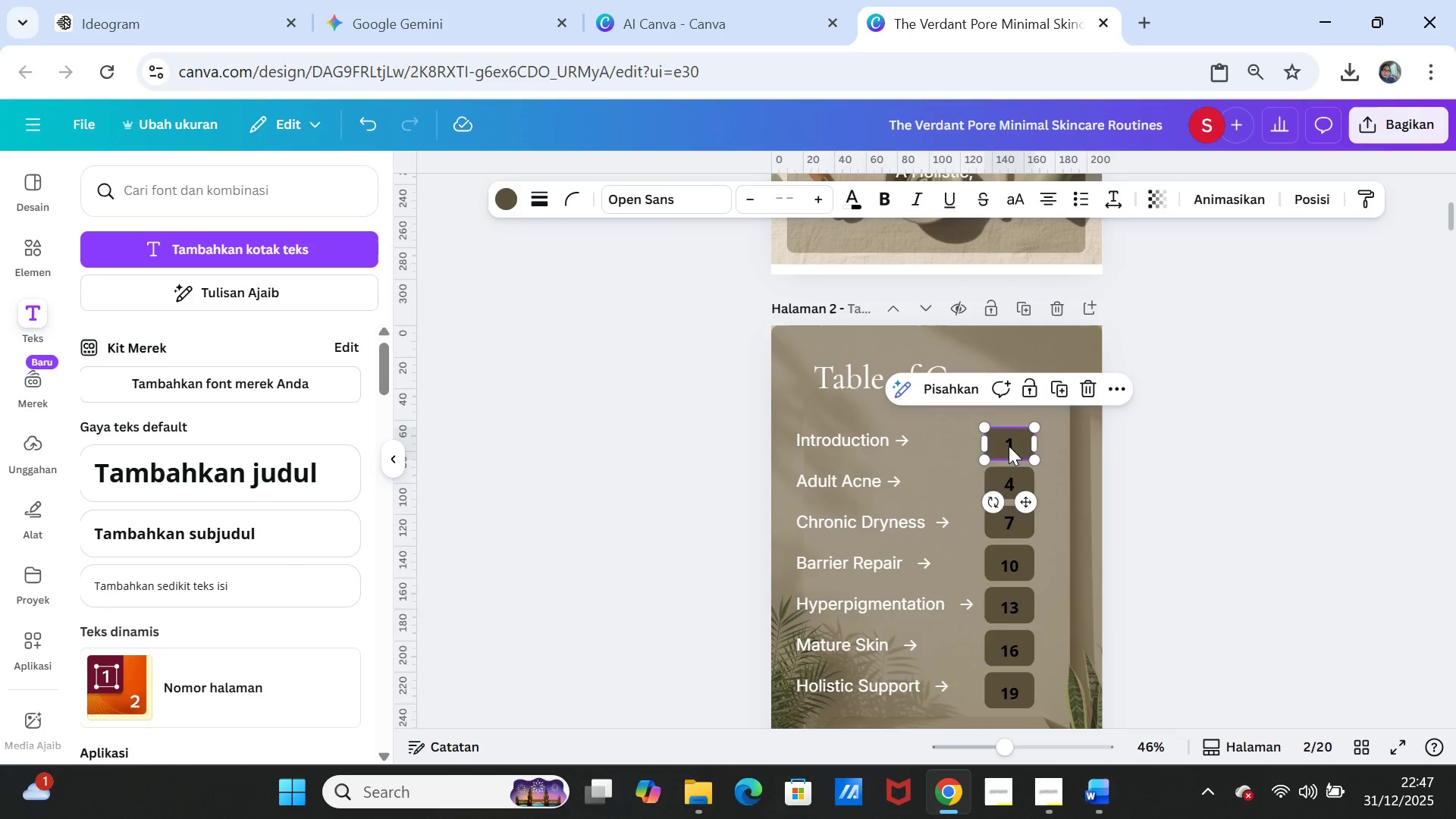 
double_click([1009, 446])
 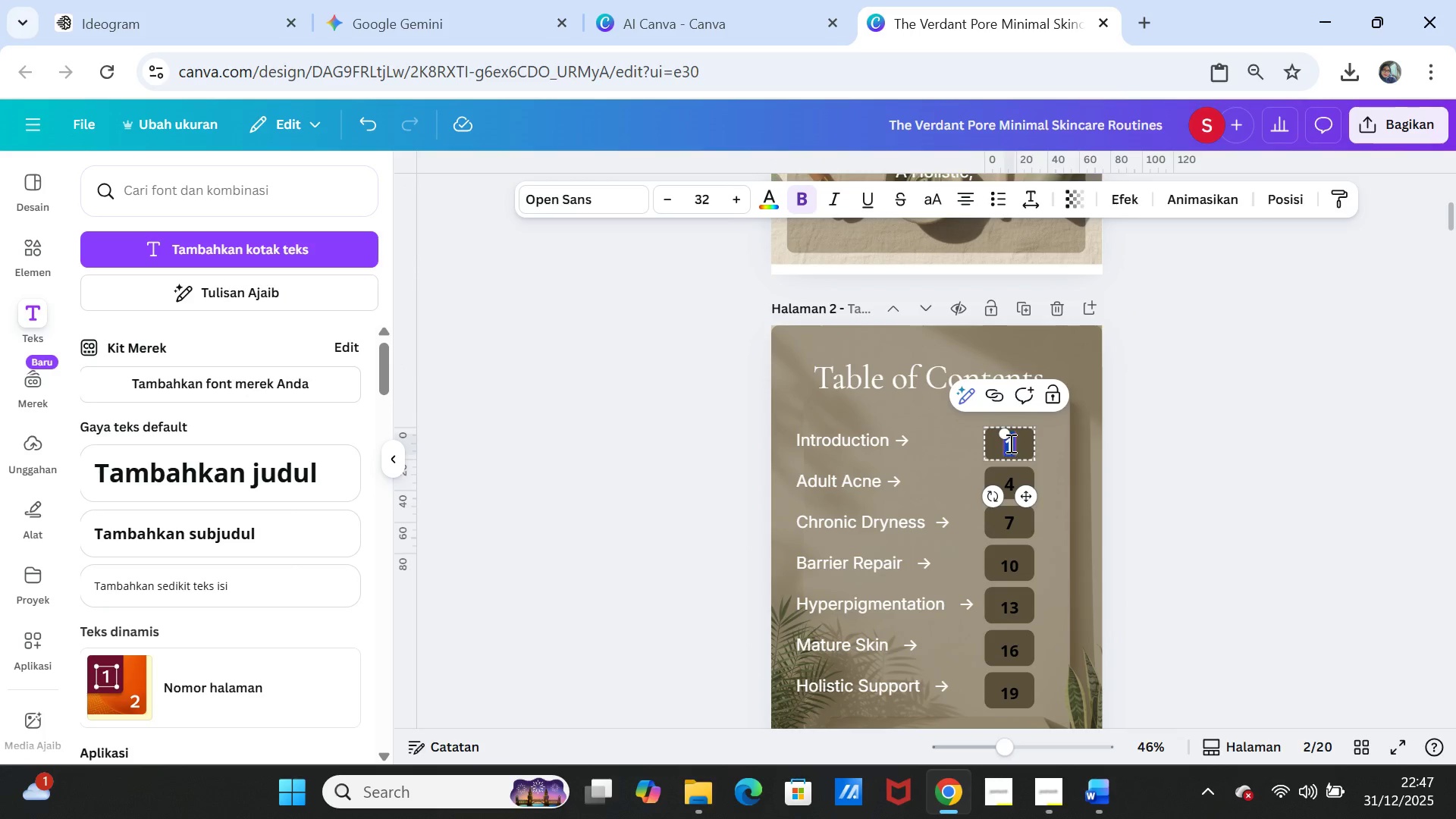 
right_click([1009, 443])
 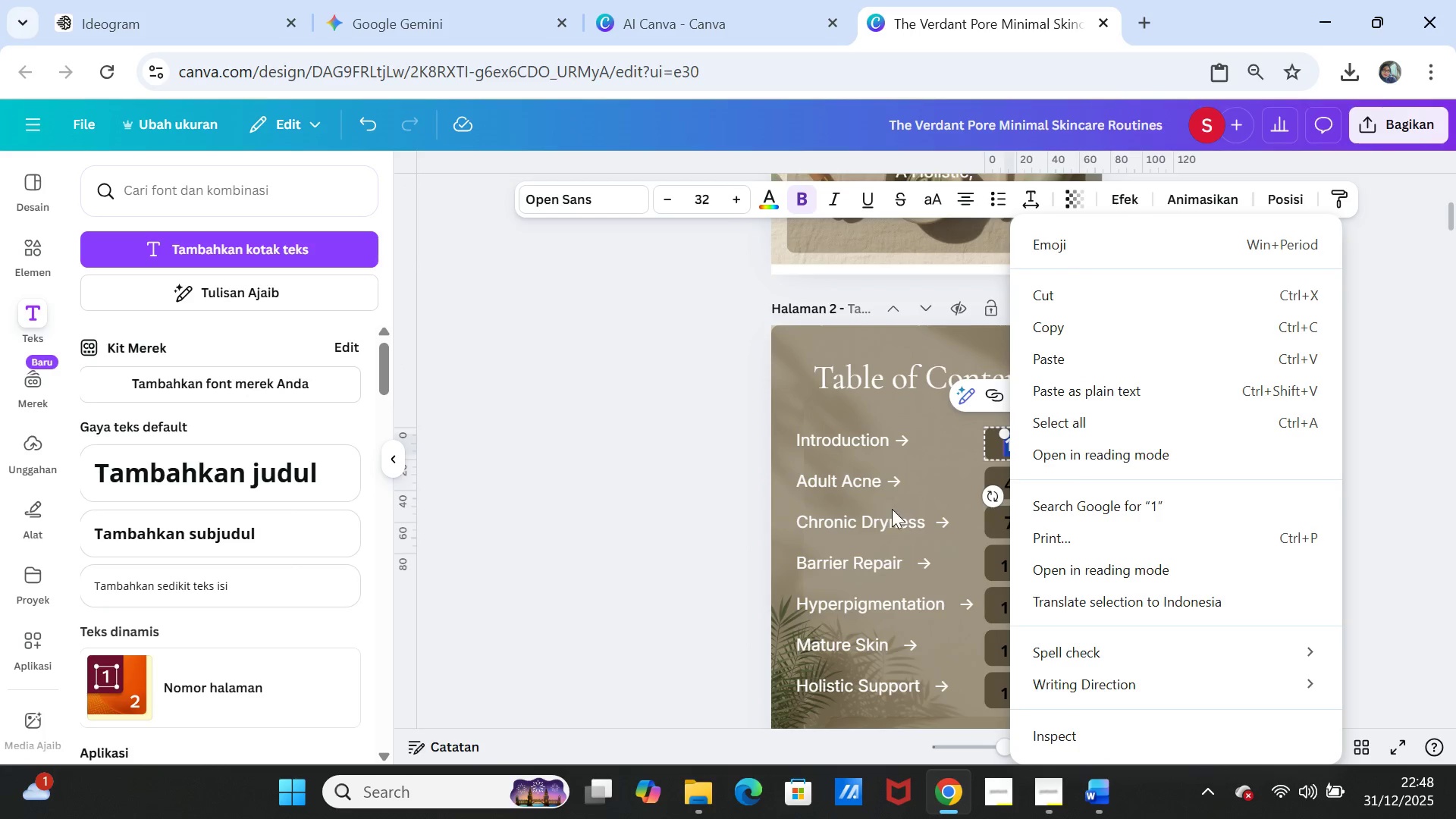 
left_click([708, 516])
 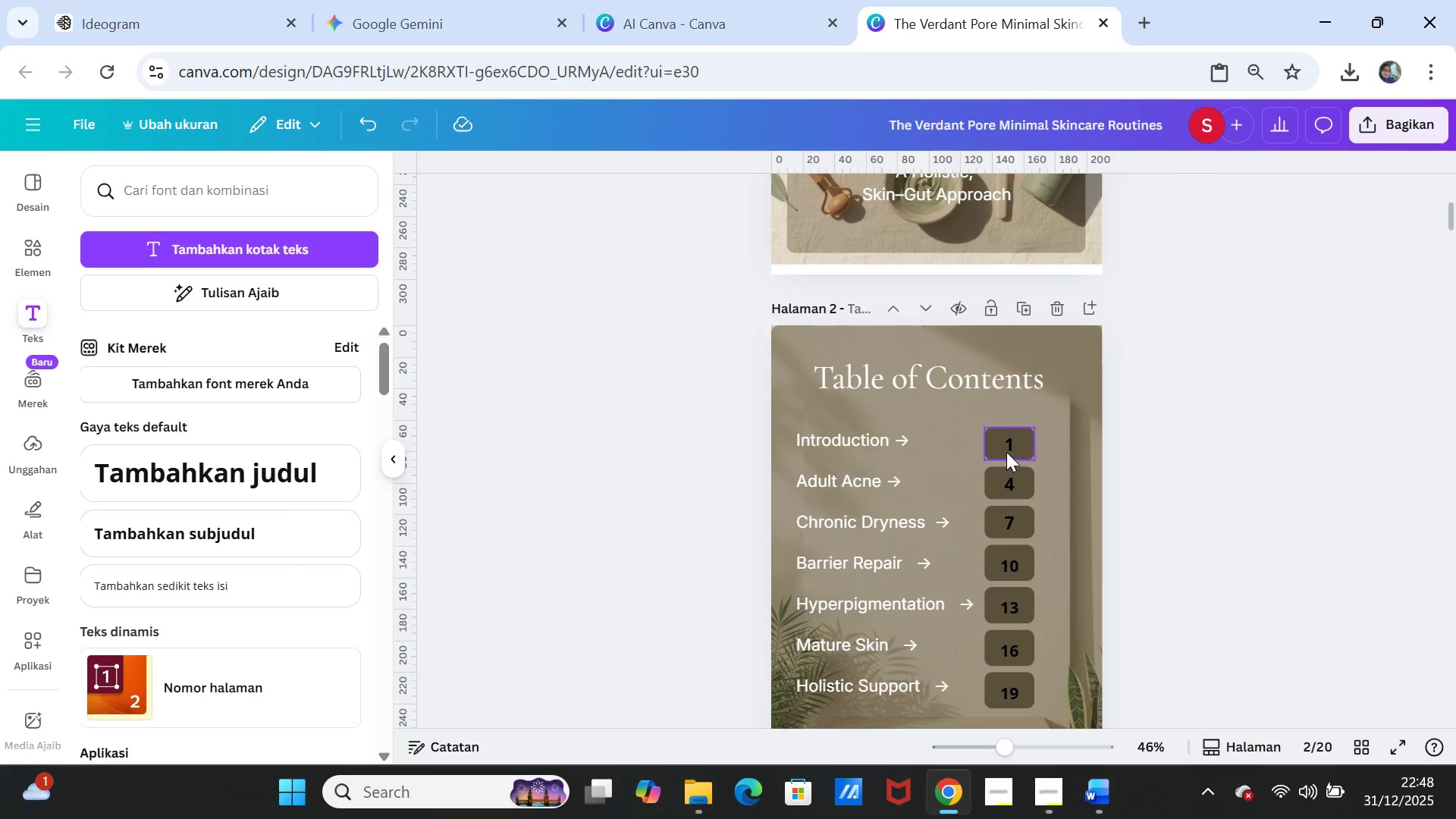 
left_click([1006, 449])
 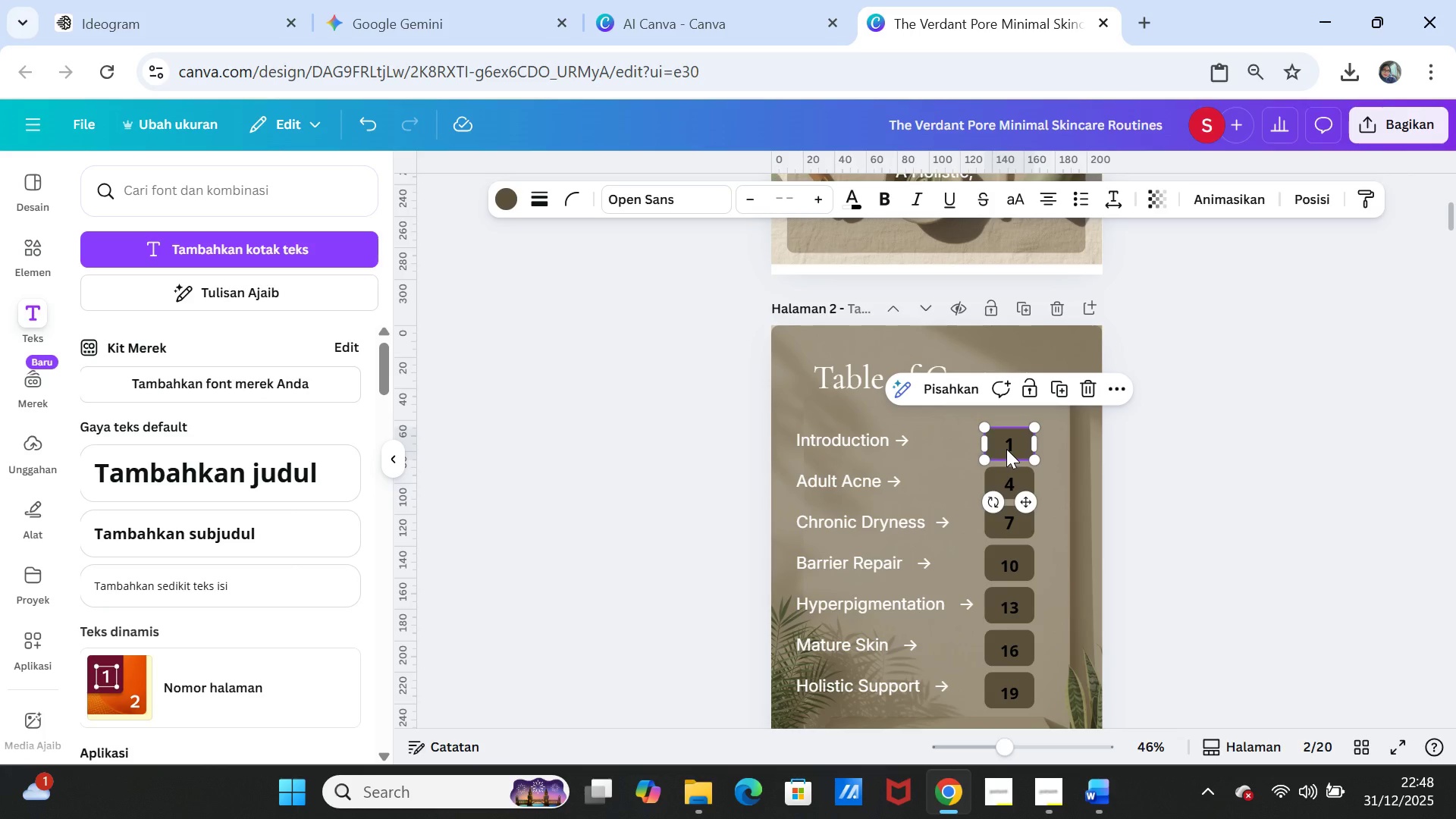 
left_click([1006, 449])
 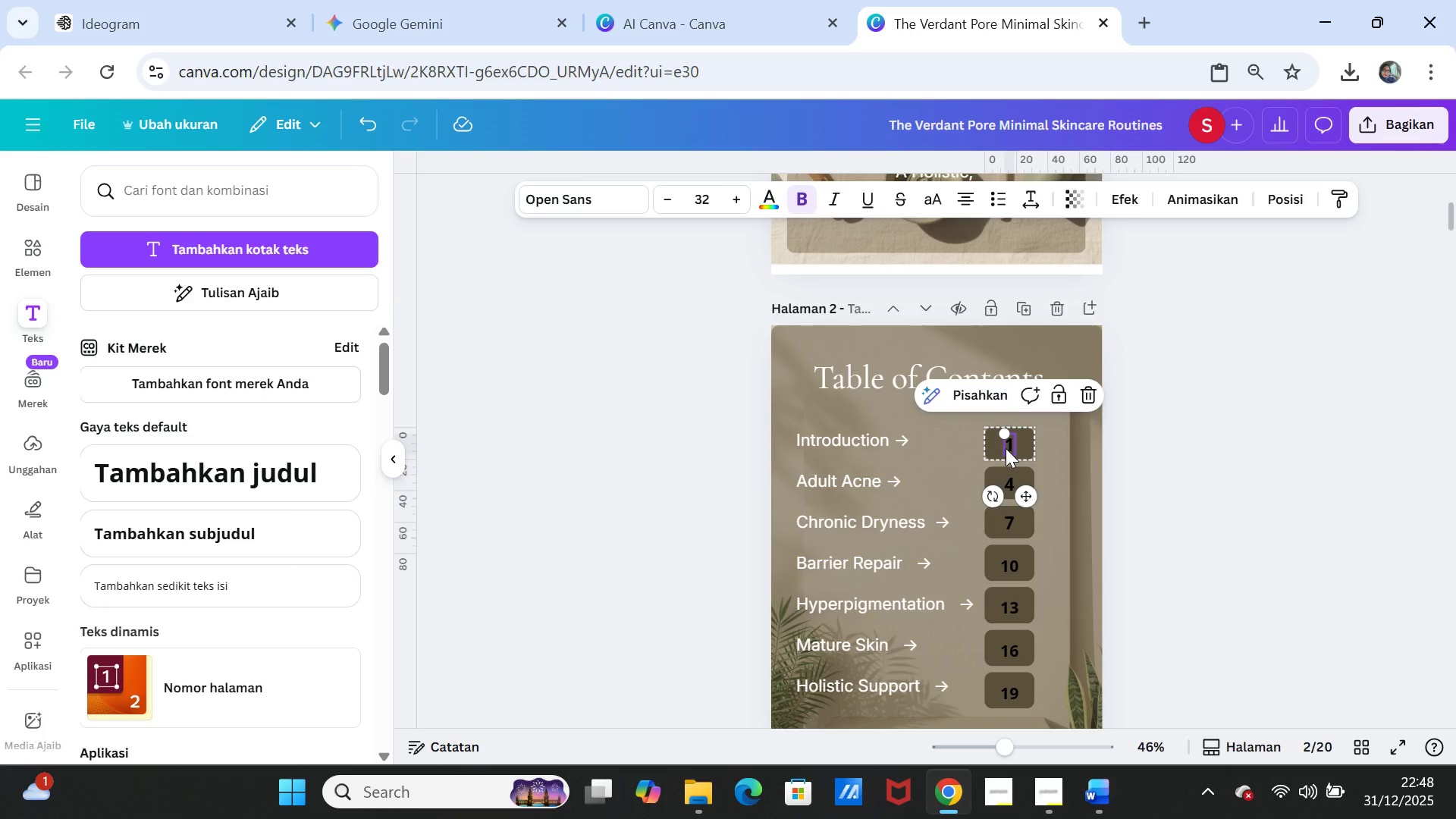 
right_click([1006, 448])
 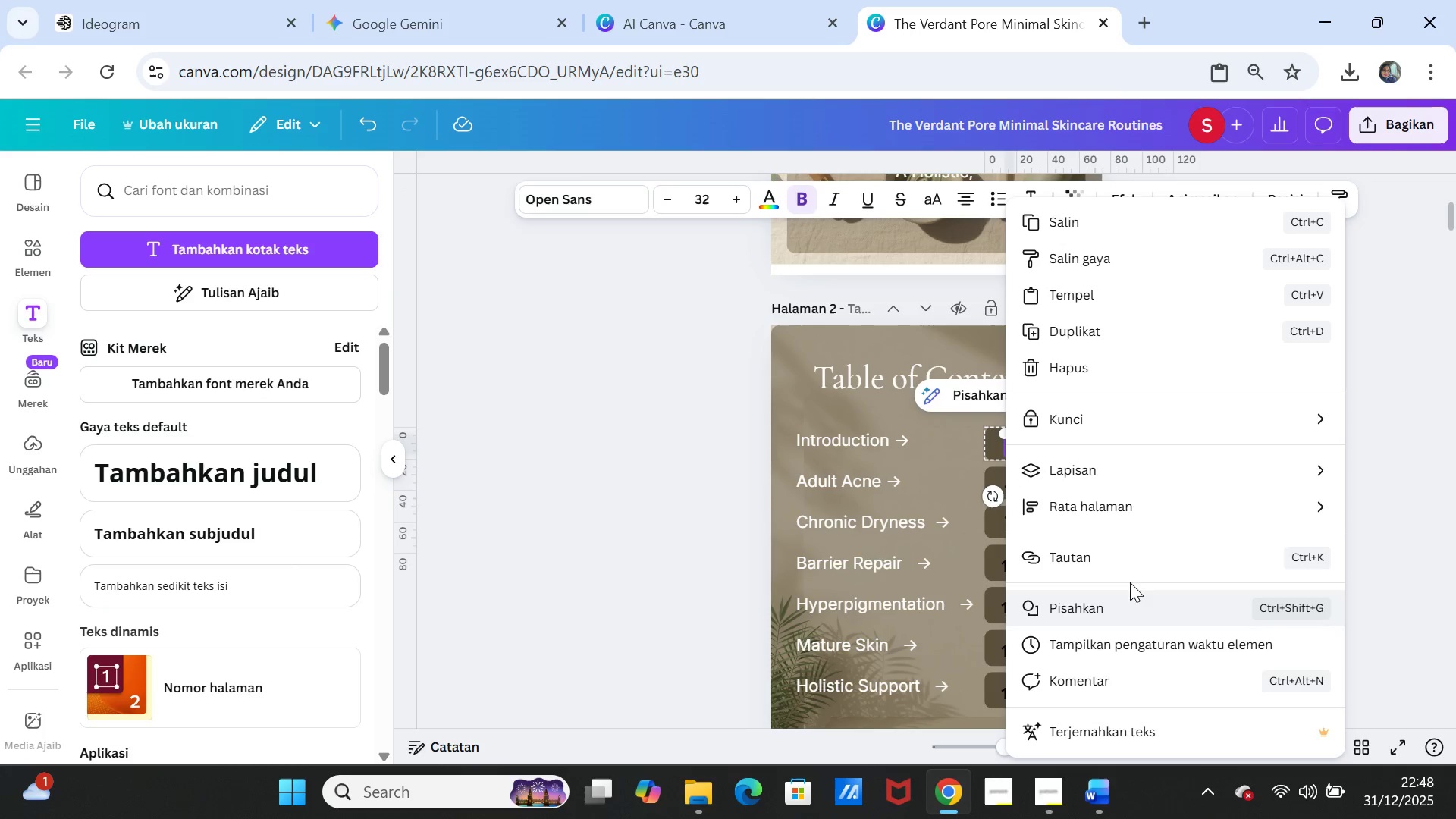 
left_click([1134, 561])
 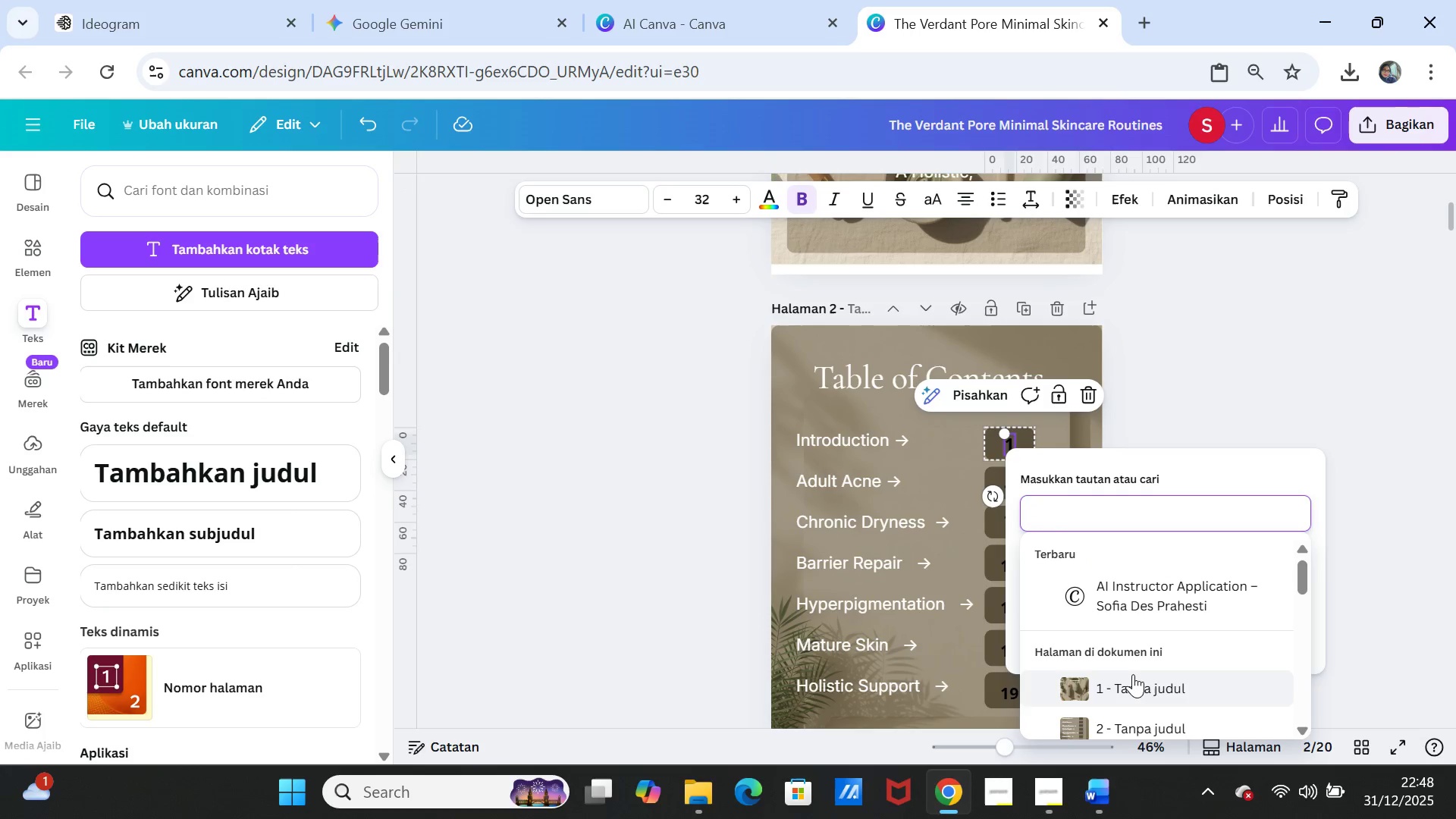 
left_click([1132, 688])
 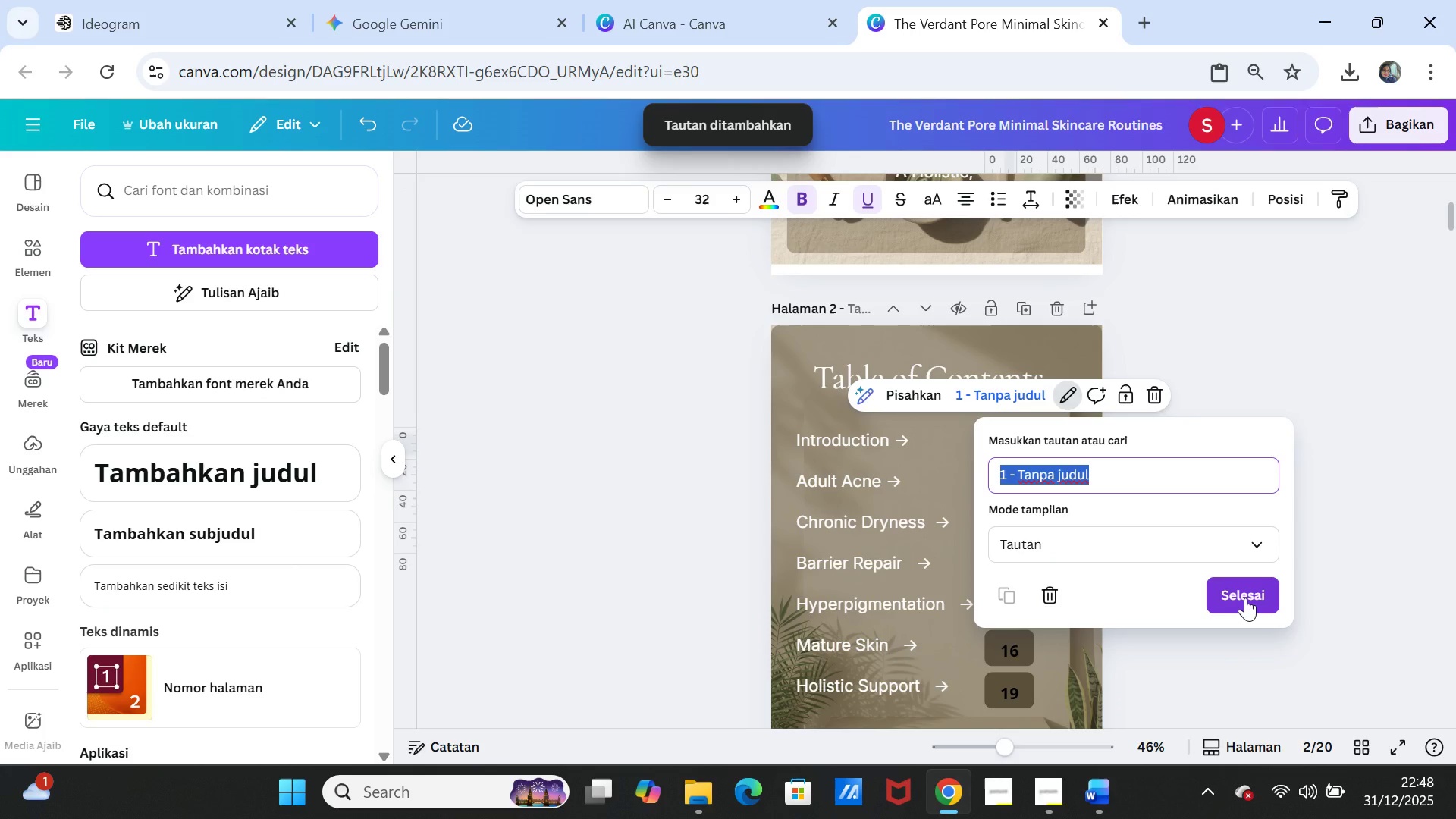 
left_click([1245, 598])
 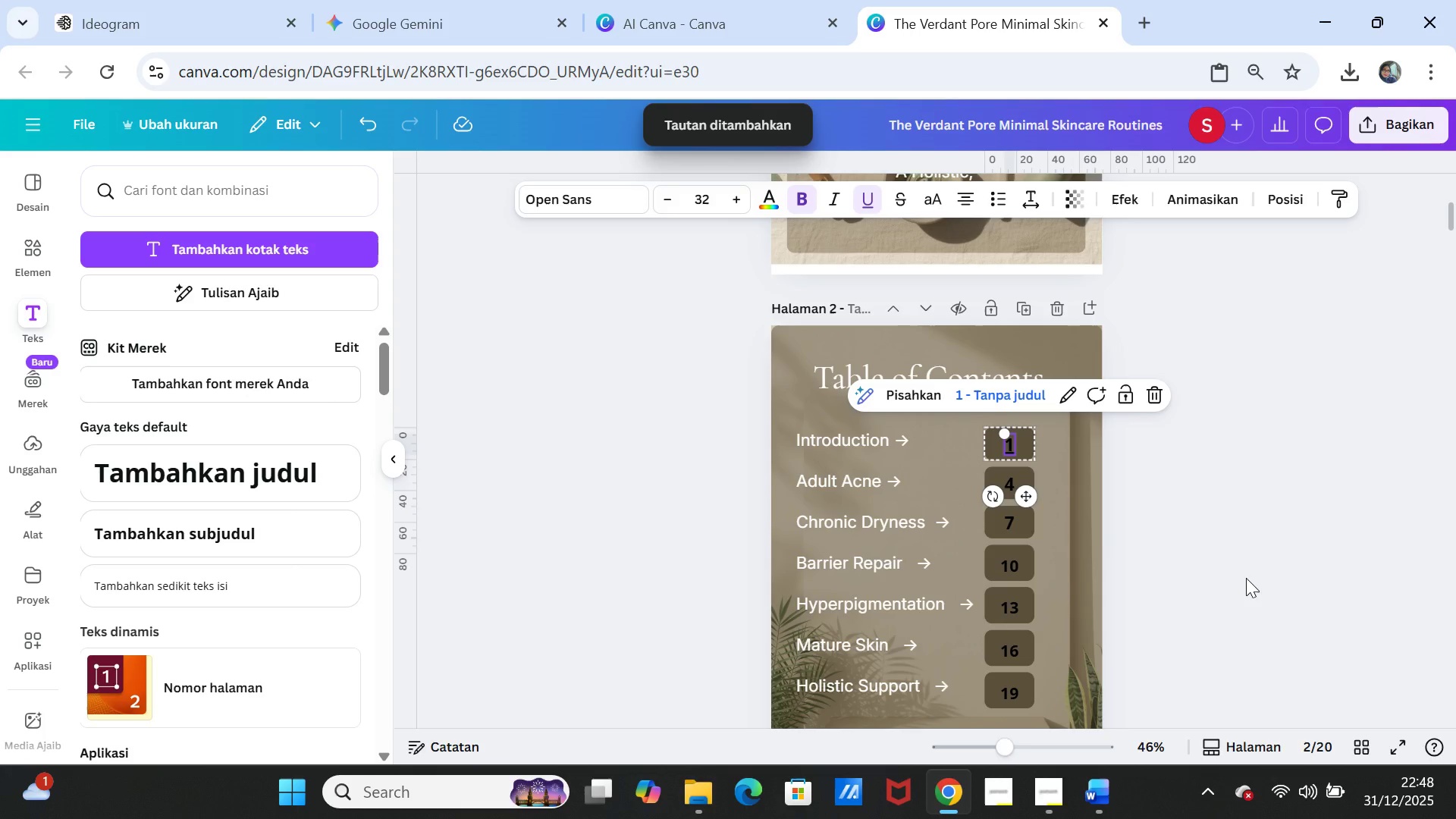 
left_click([1246, 578])
 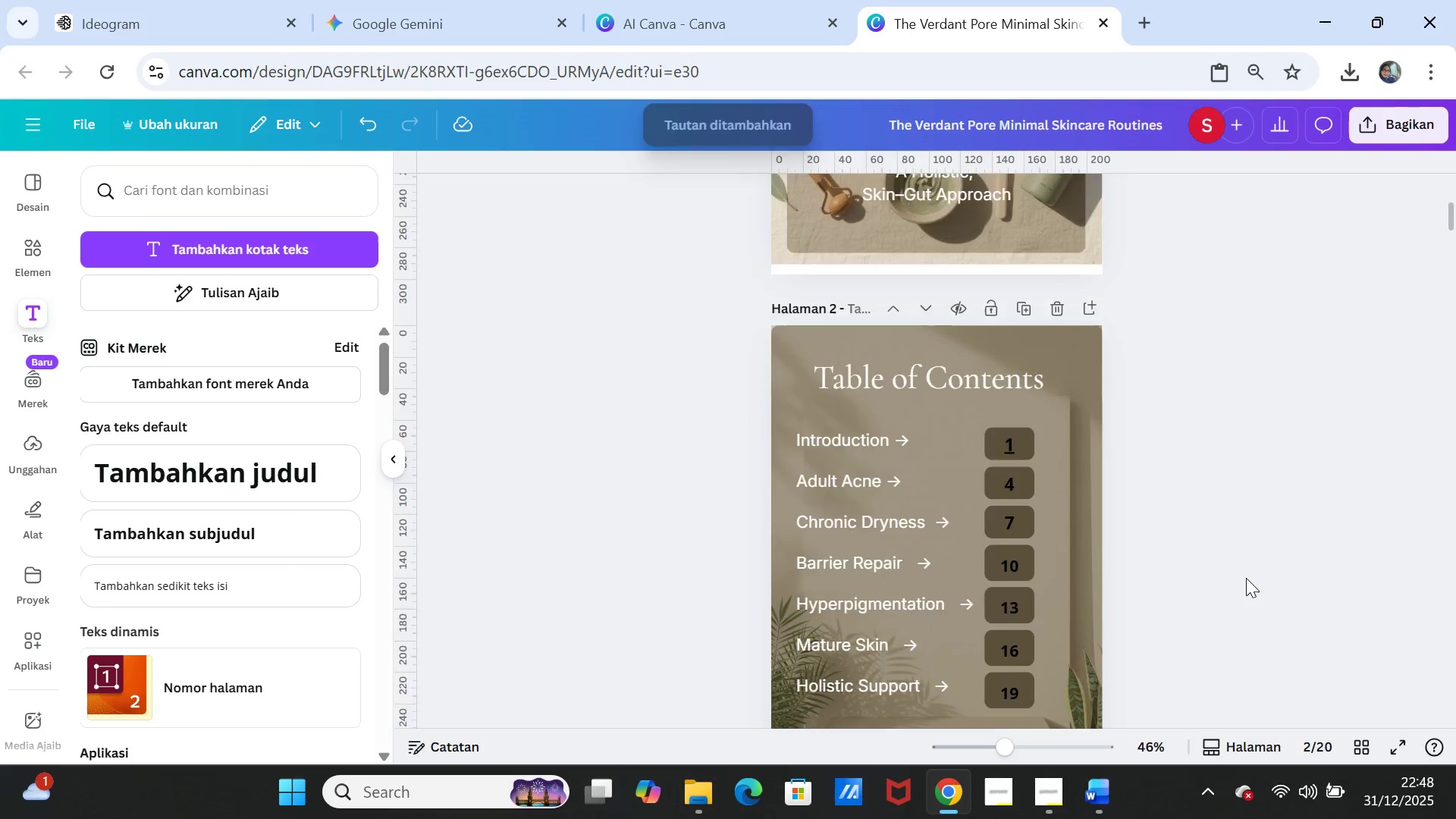 
scroll: coordinate [1246, 578], scroll_direction: up, amount: 3.0
 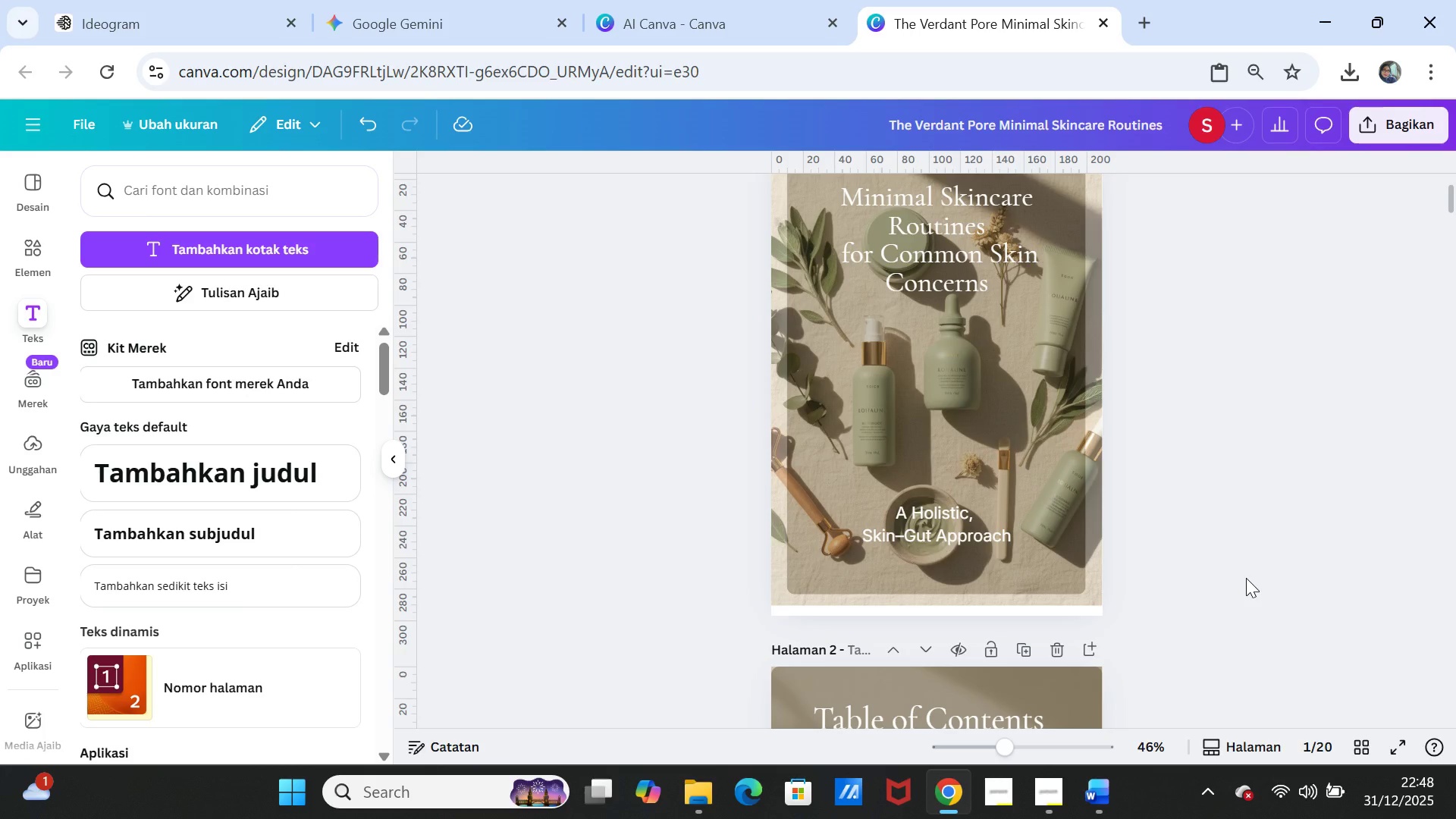 
scroll: coordinate [1246, 578], scroll_direction: down, amount: 3.0
 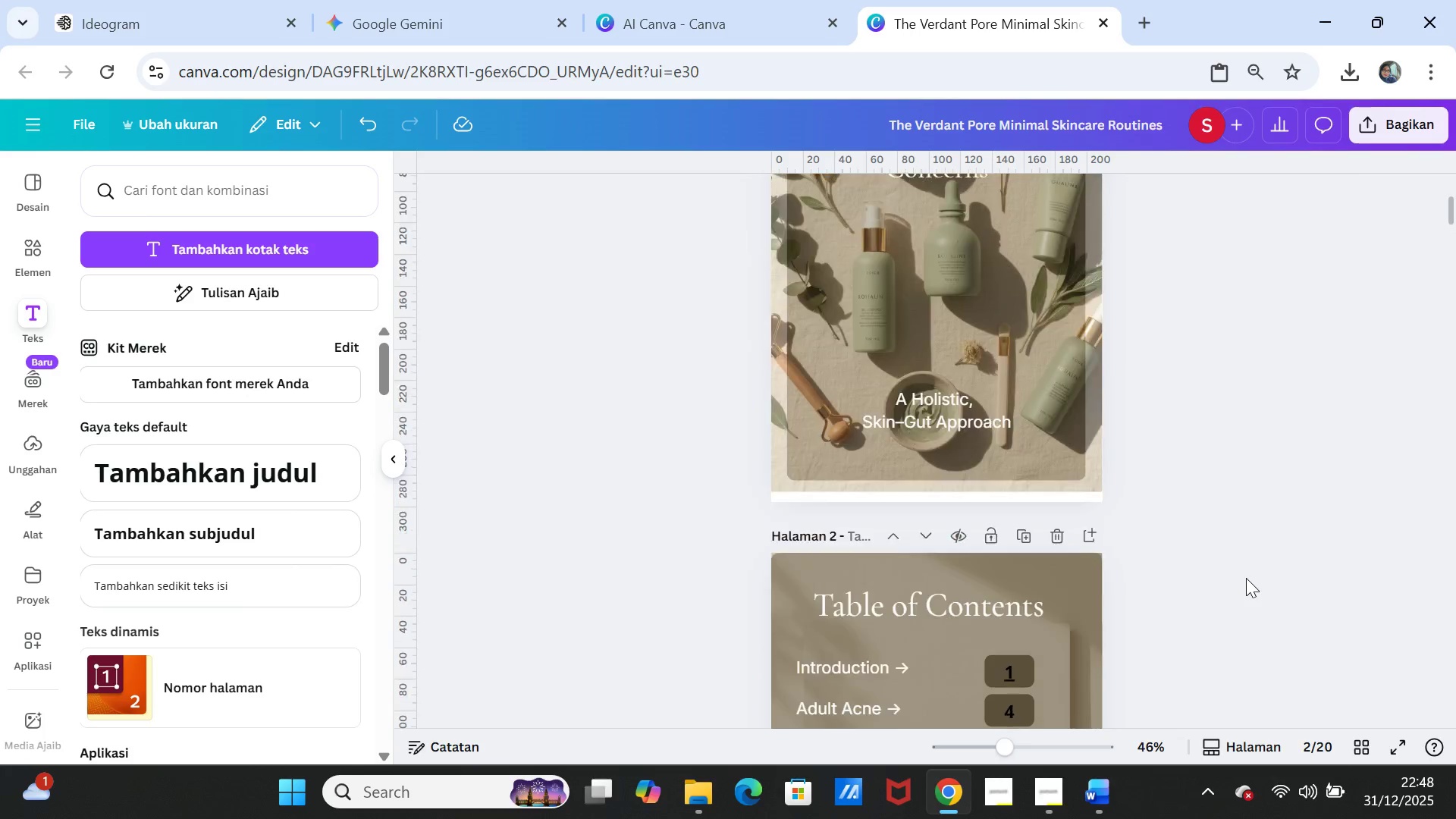 
scroll: coordinate [1246, 578], scroll_direction: up, amount: 3.0
 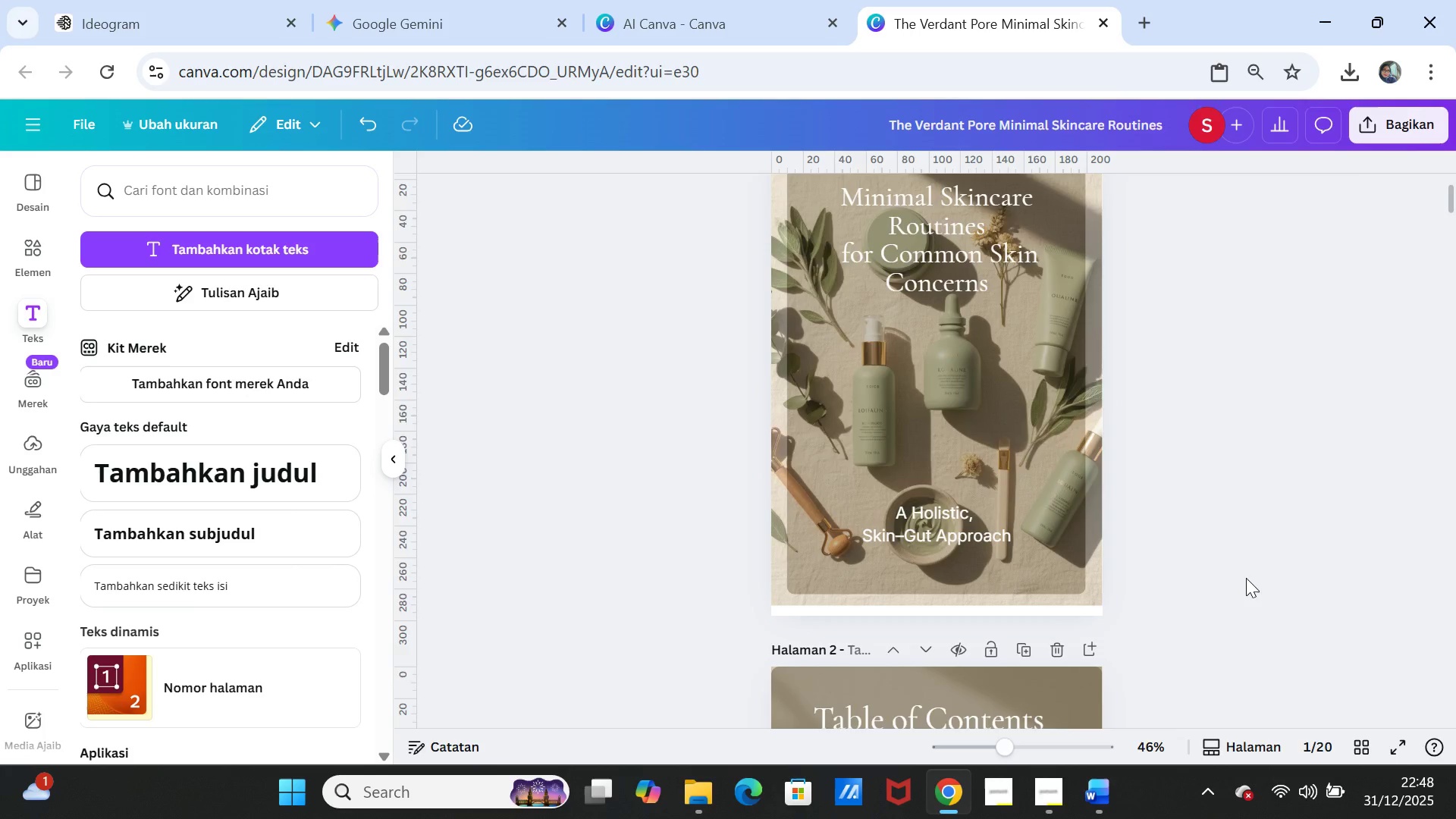 
scroll: coordinate [1246, 578], scroll_direction: down, amount: 6.0
 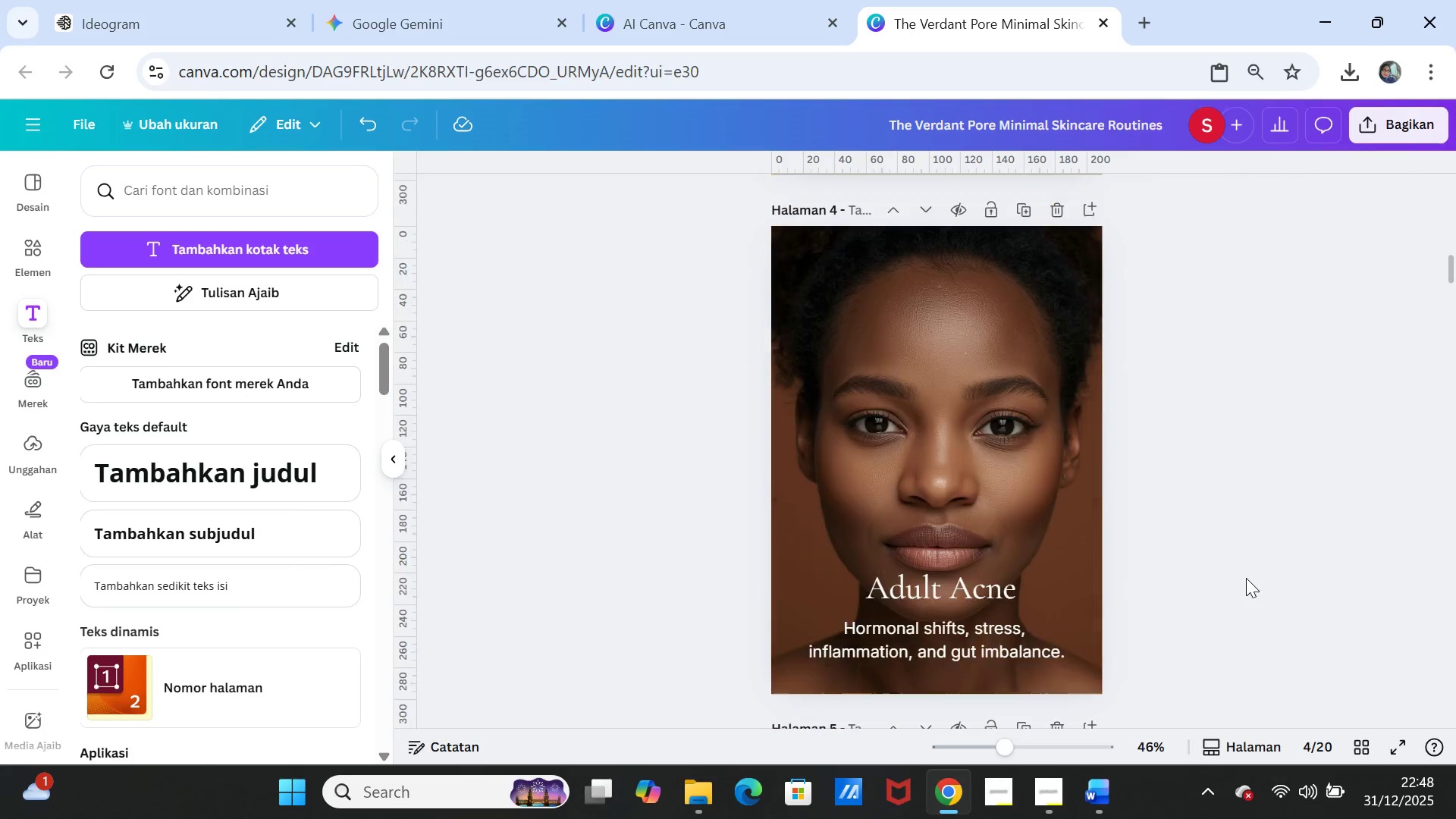 
scroll: coordinate [1228, 546], scroll_direction: up, amount: 9.0
 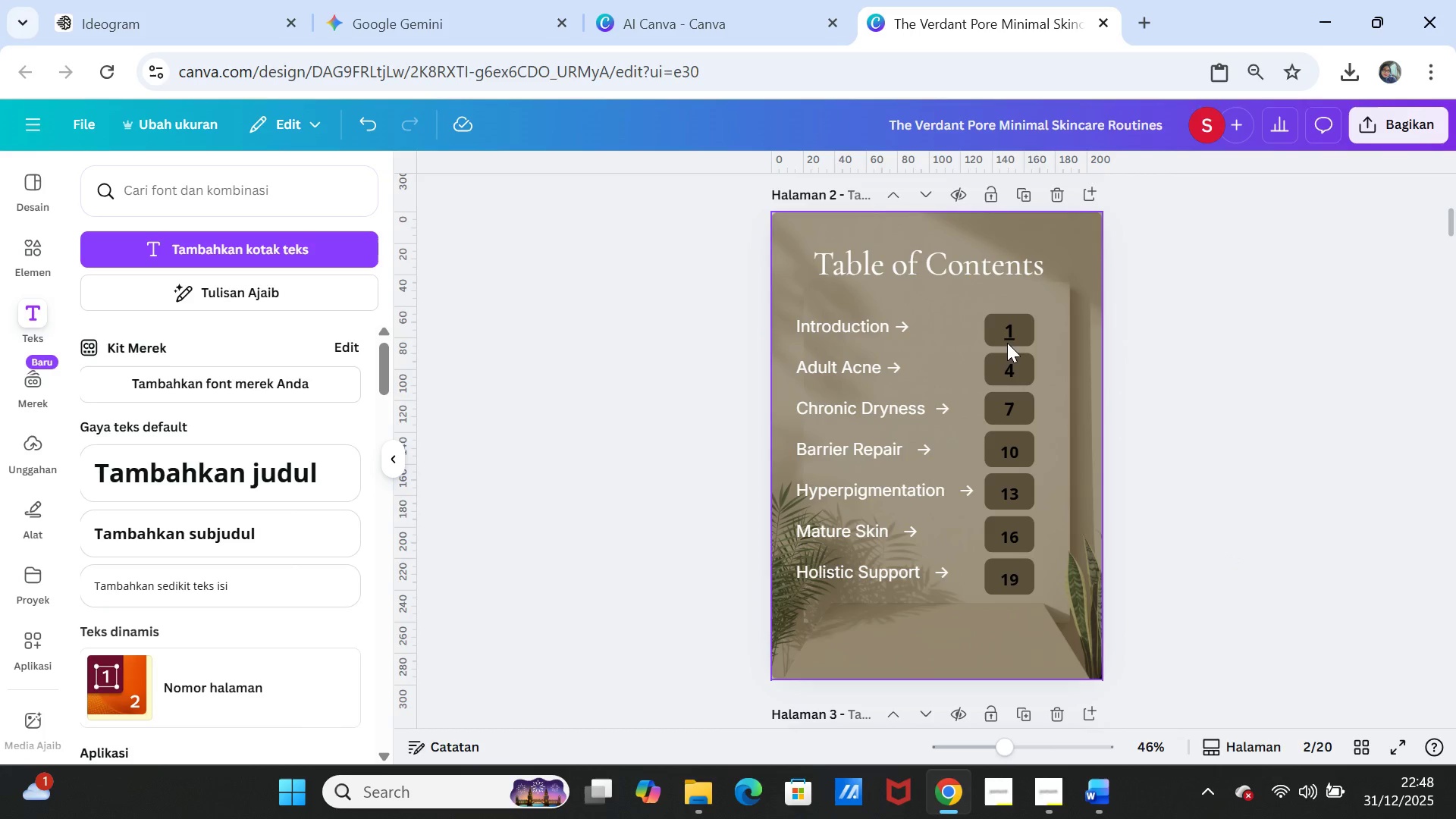 
left_click([1007, 334])
 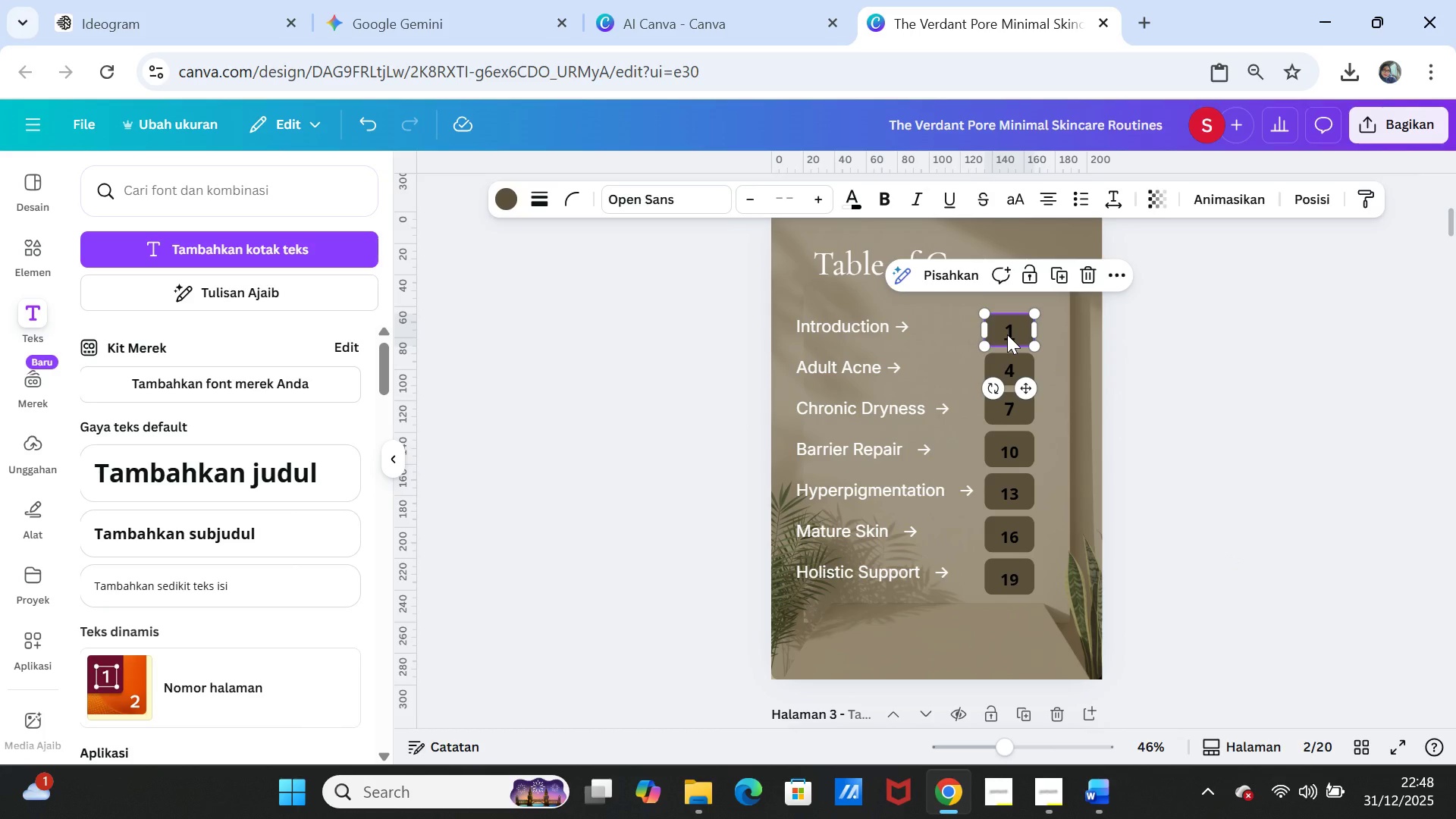 
double_click([1007, 334])
 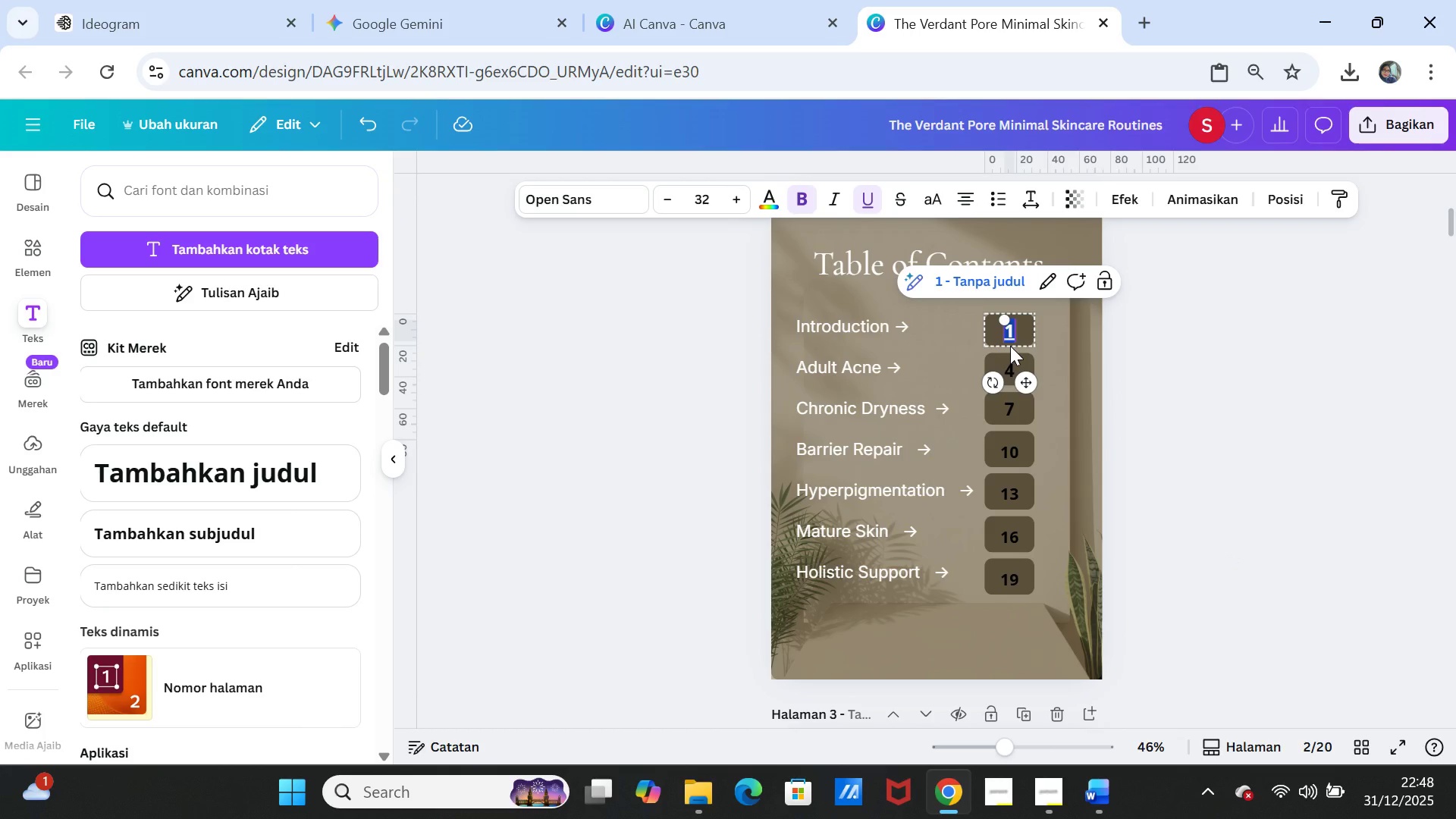 
key(3)
 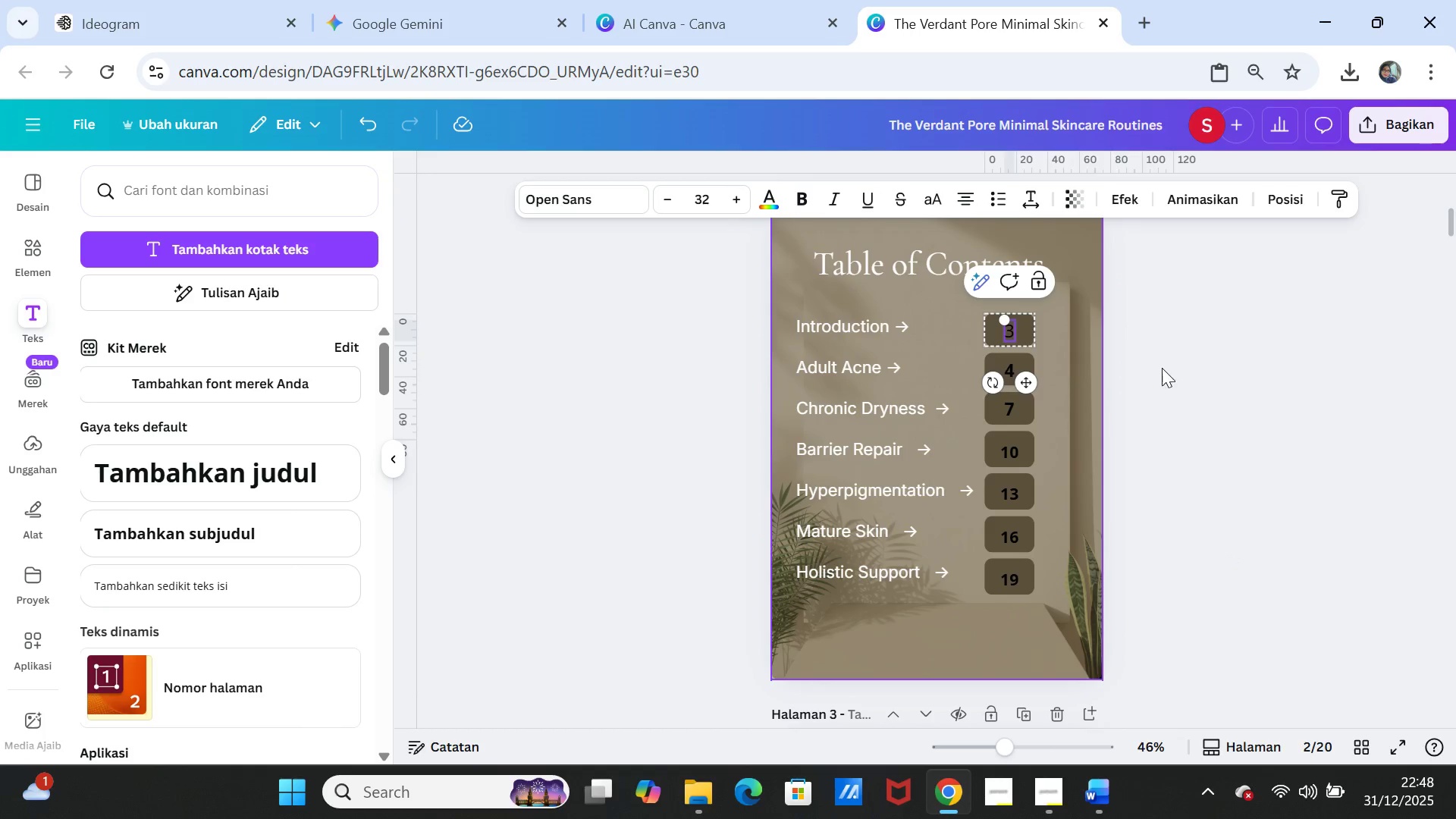 
left_click([1164, 368])
 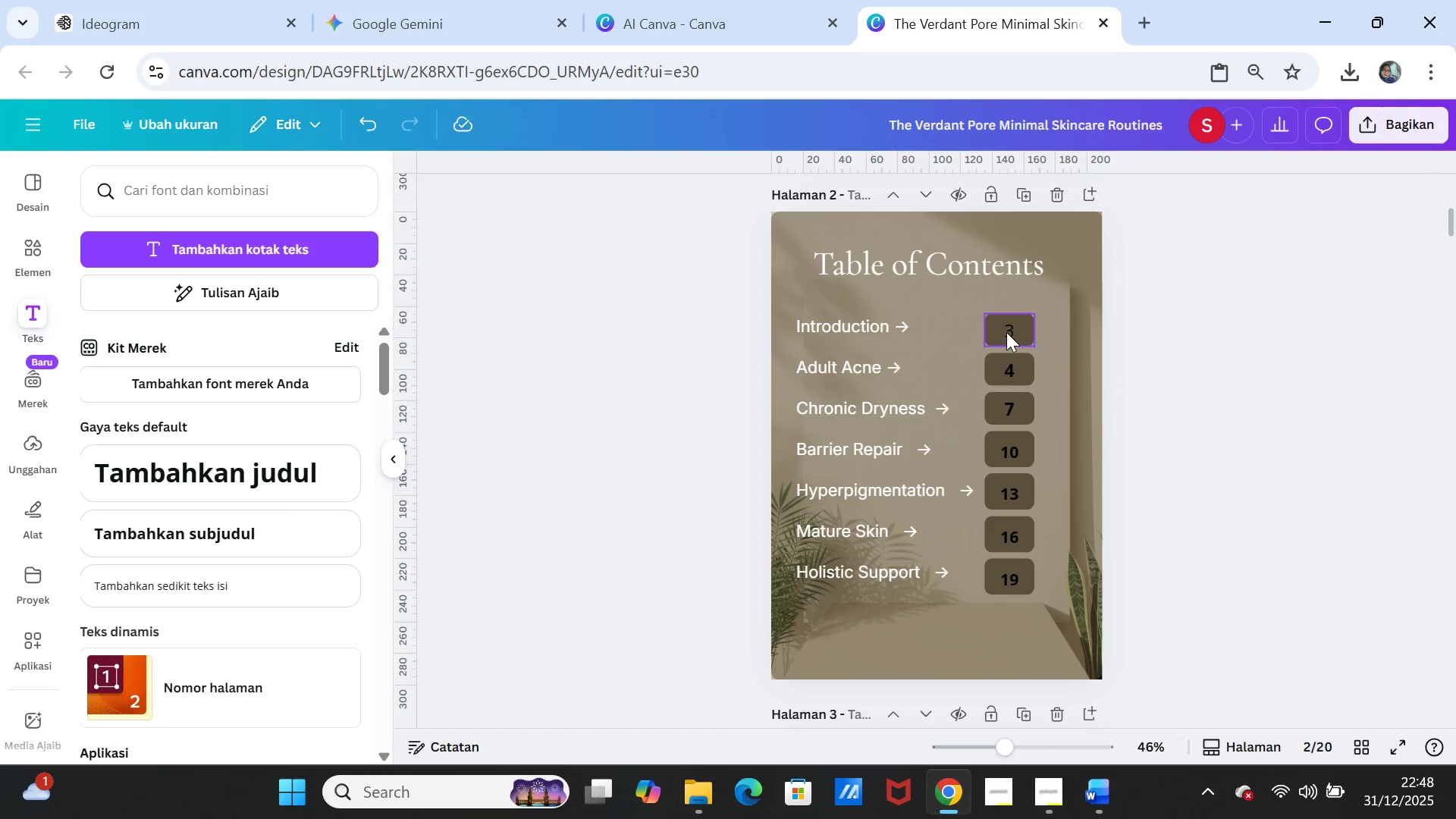 
double_click([1006, 332])
 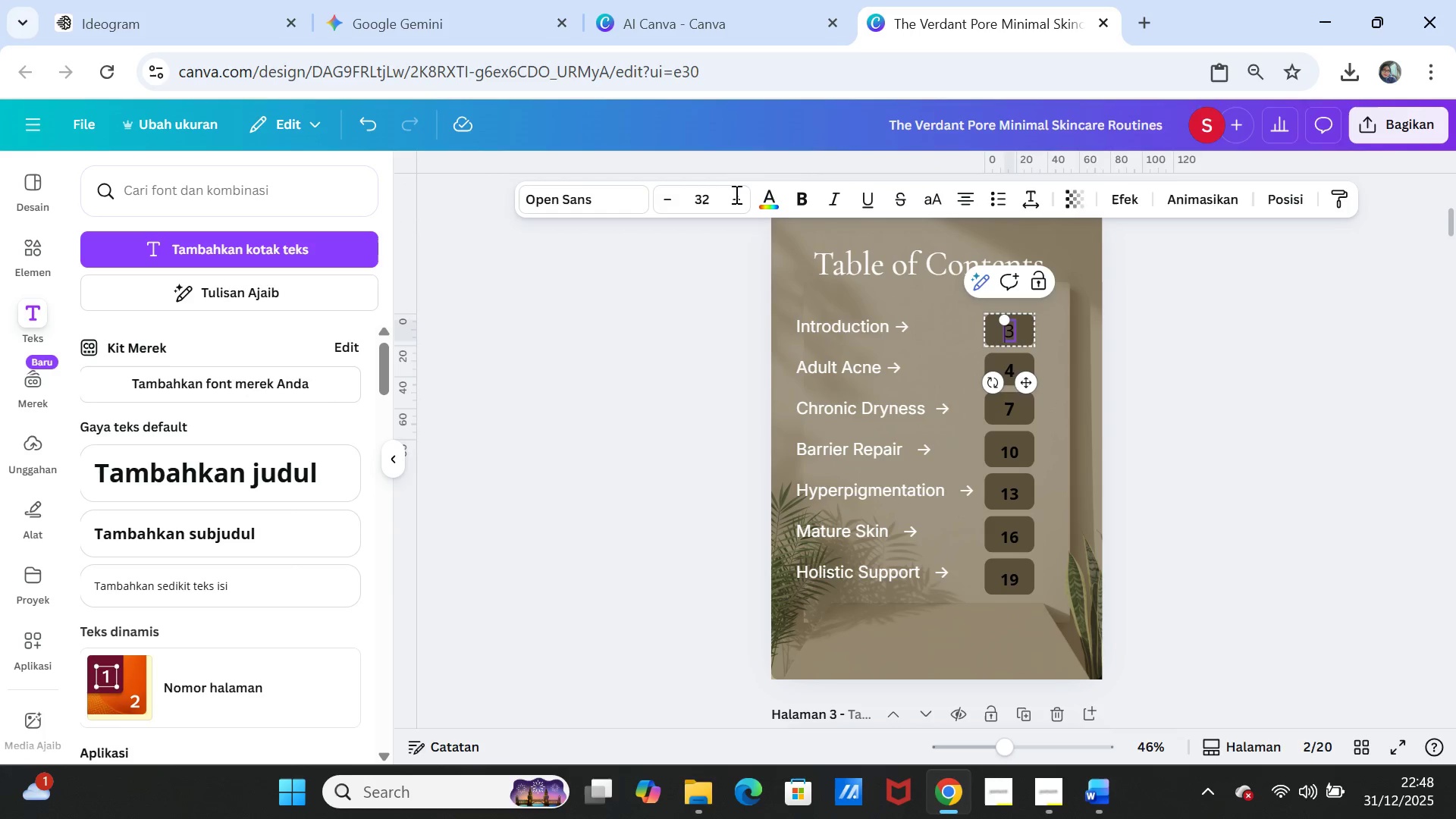 
left_click([797, 199])
 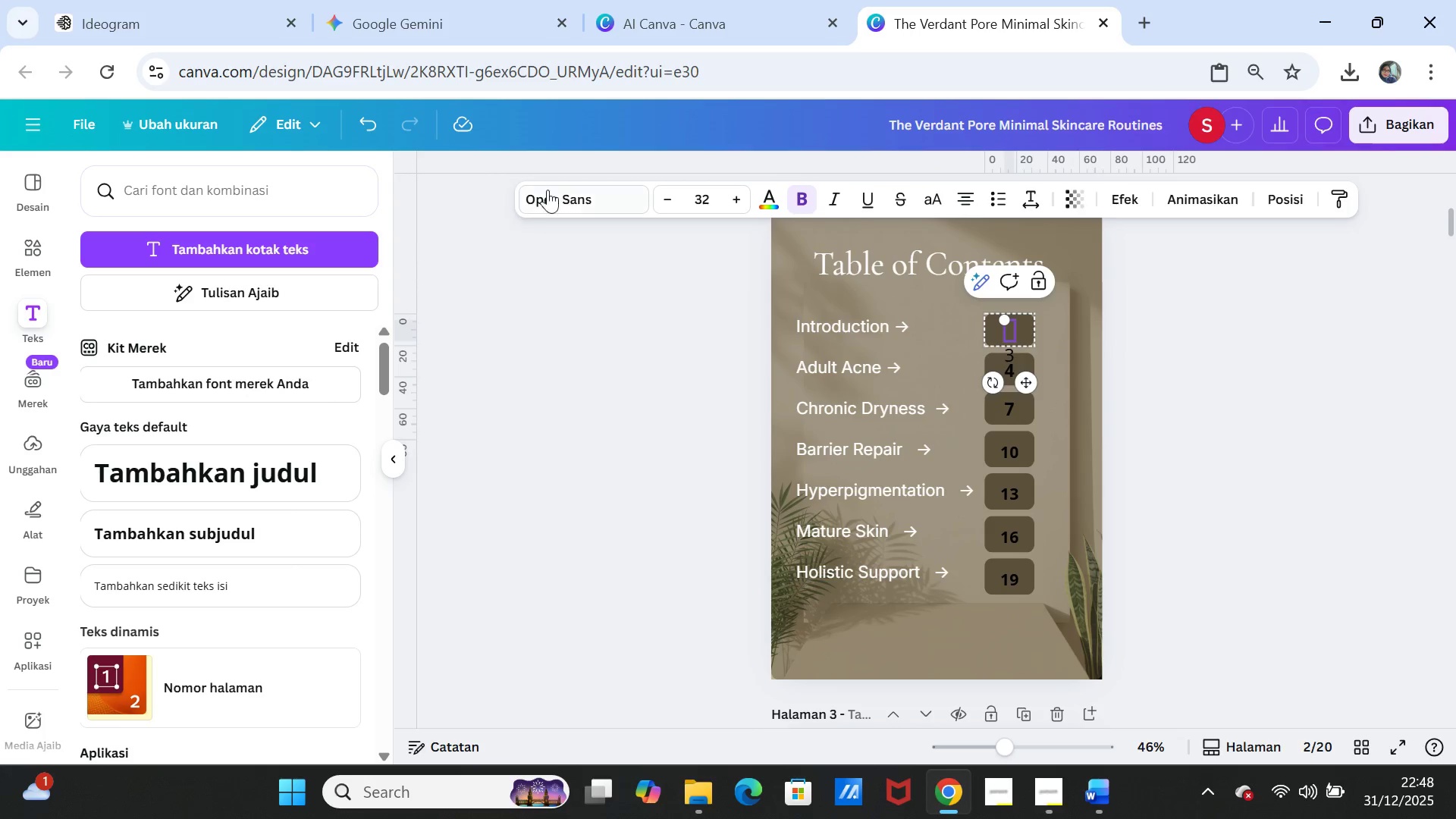 
left_click([371, 119])
 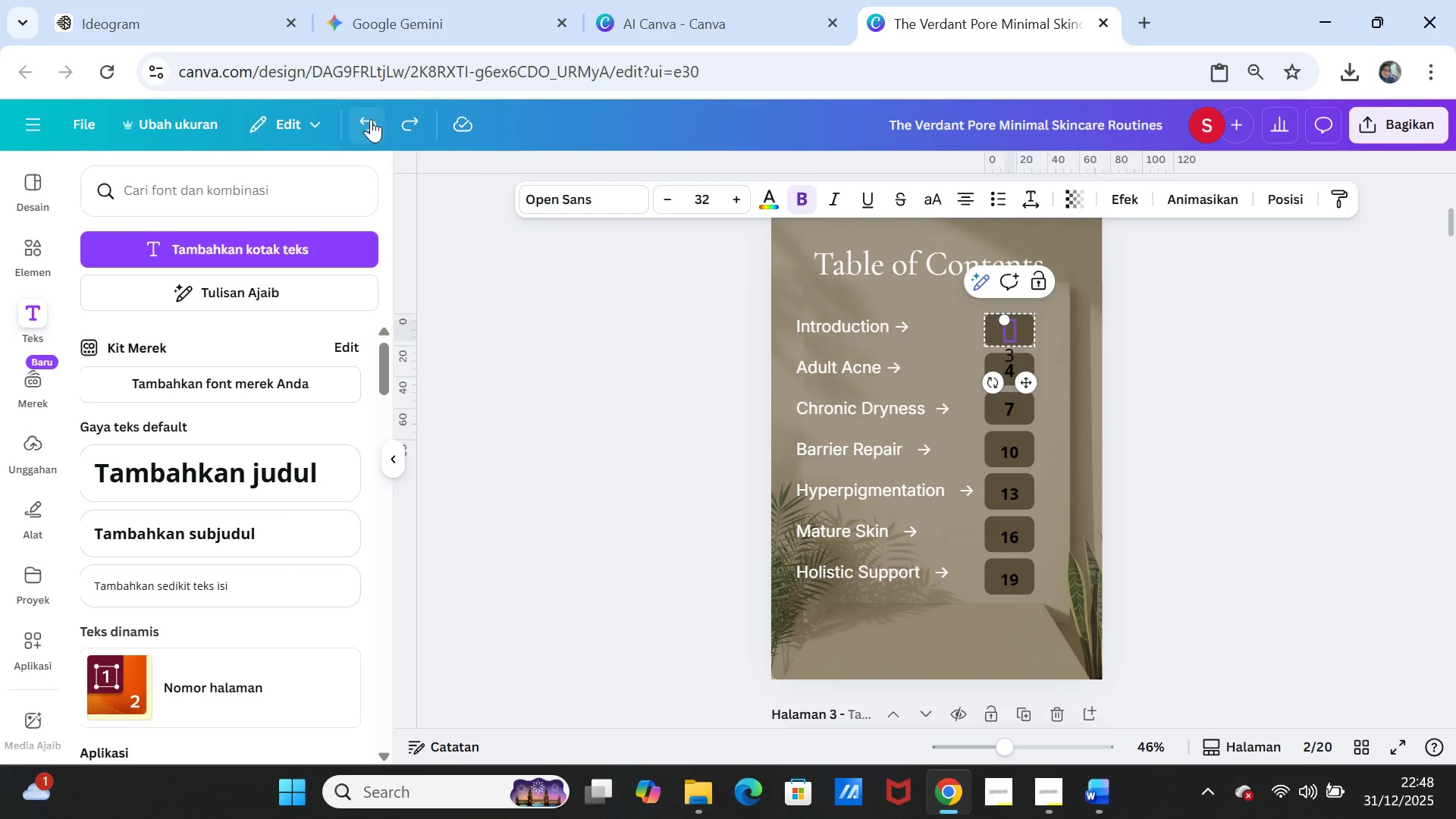 
left_click([371, 119])
 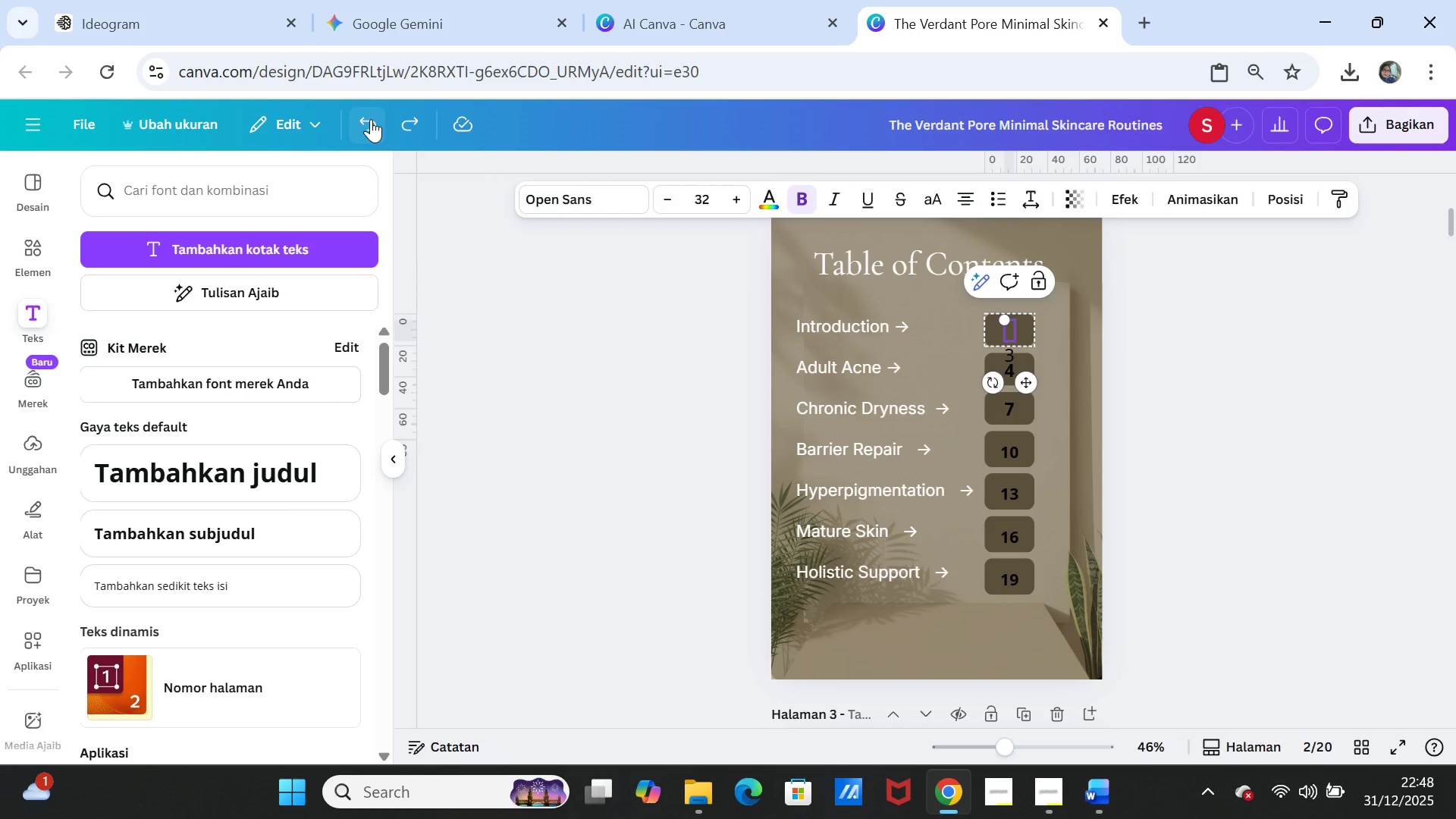 
left_click([371, 119])
 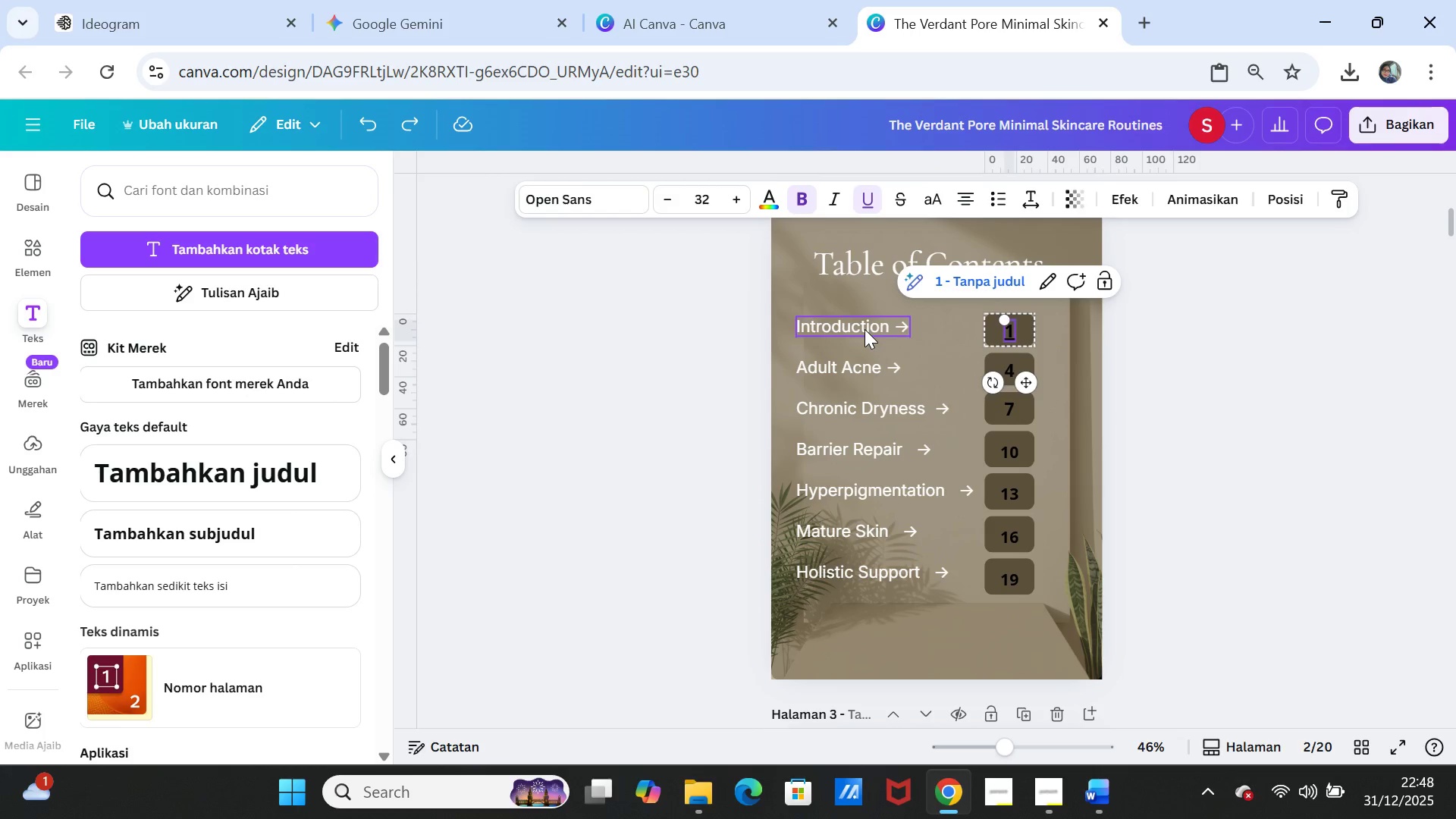 
key(Backspace)
 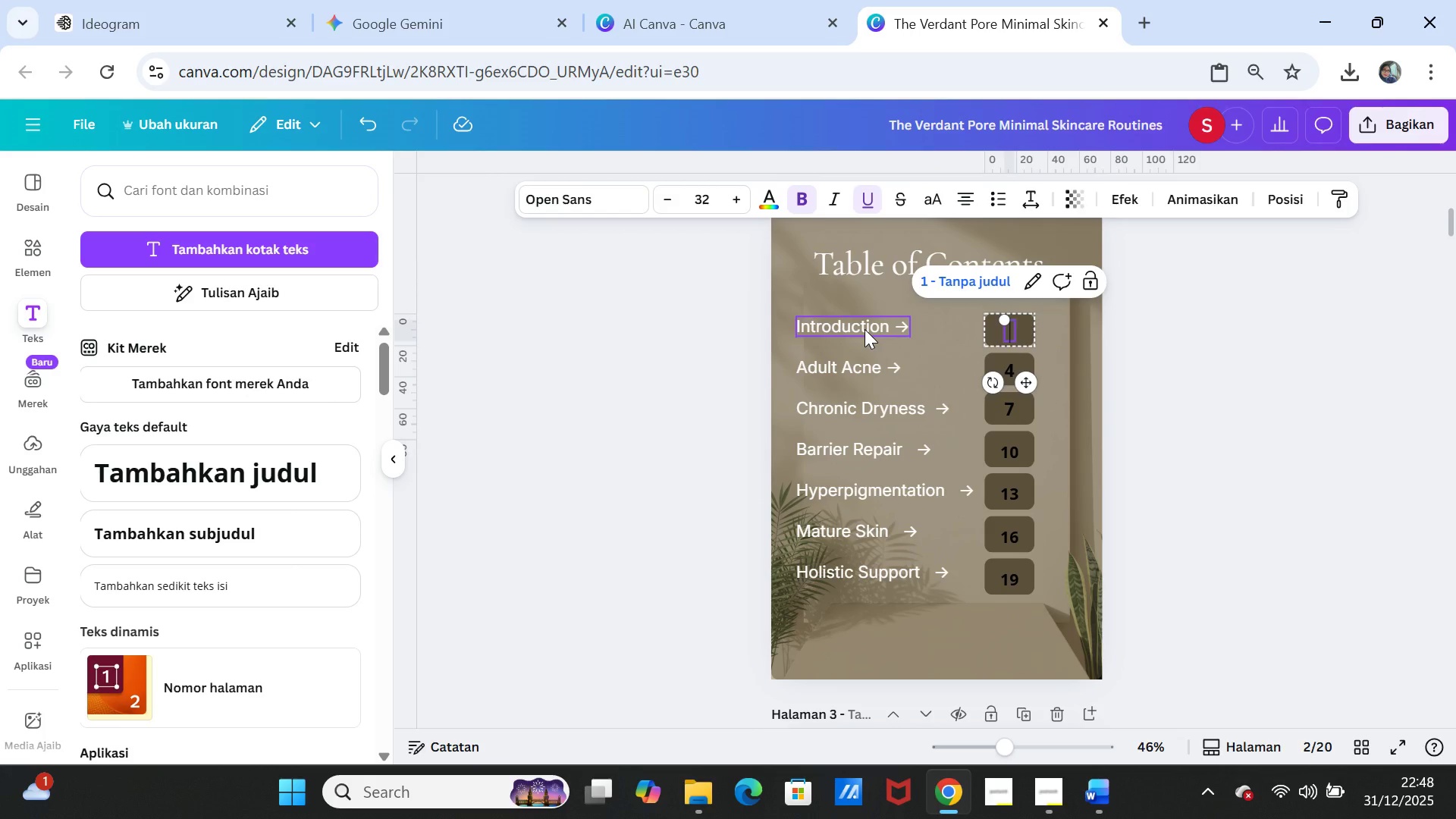 
key(3)
 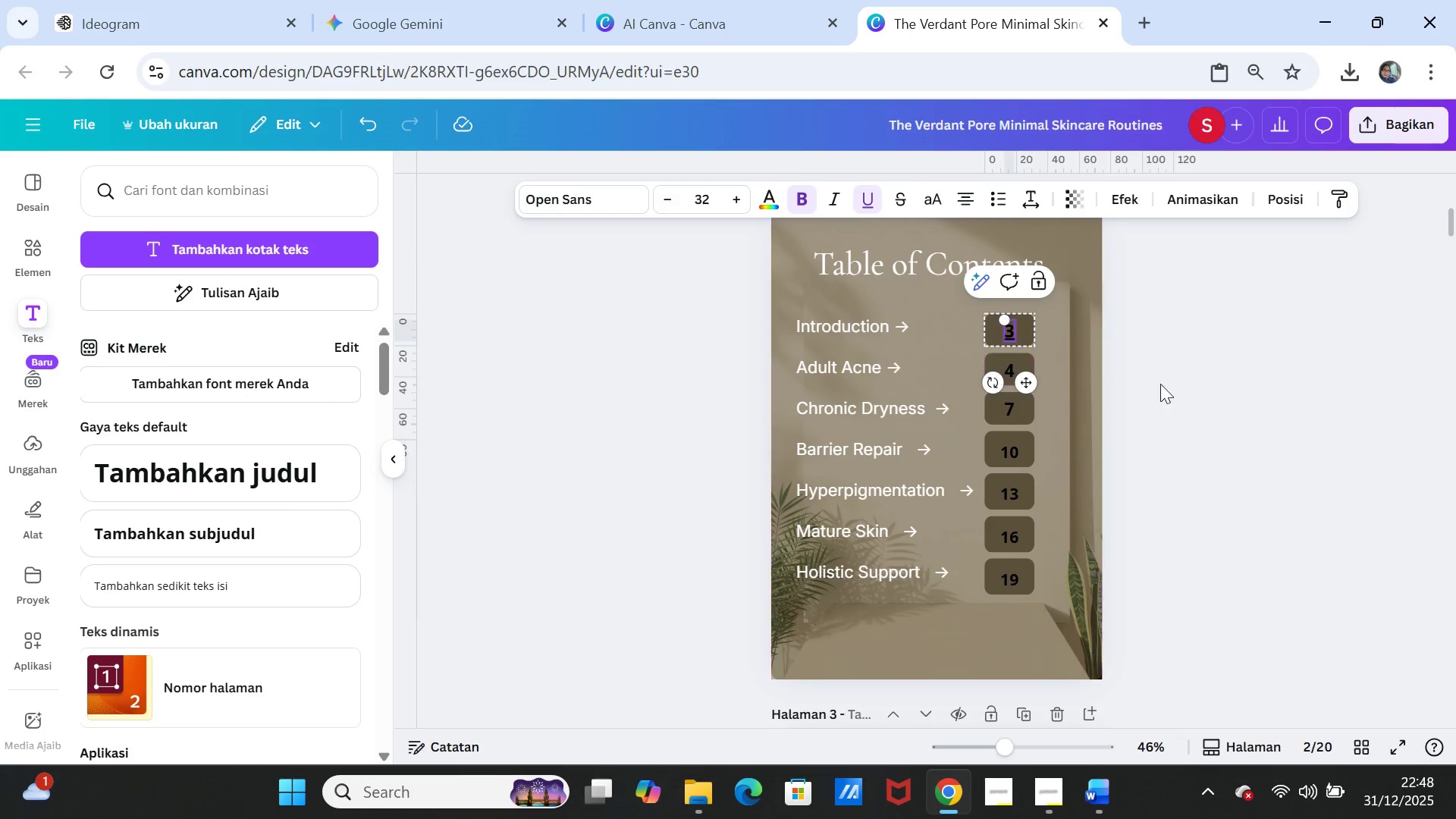 
left_click([1186, 384])
 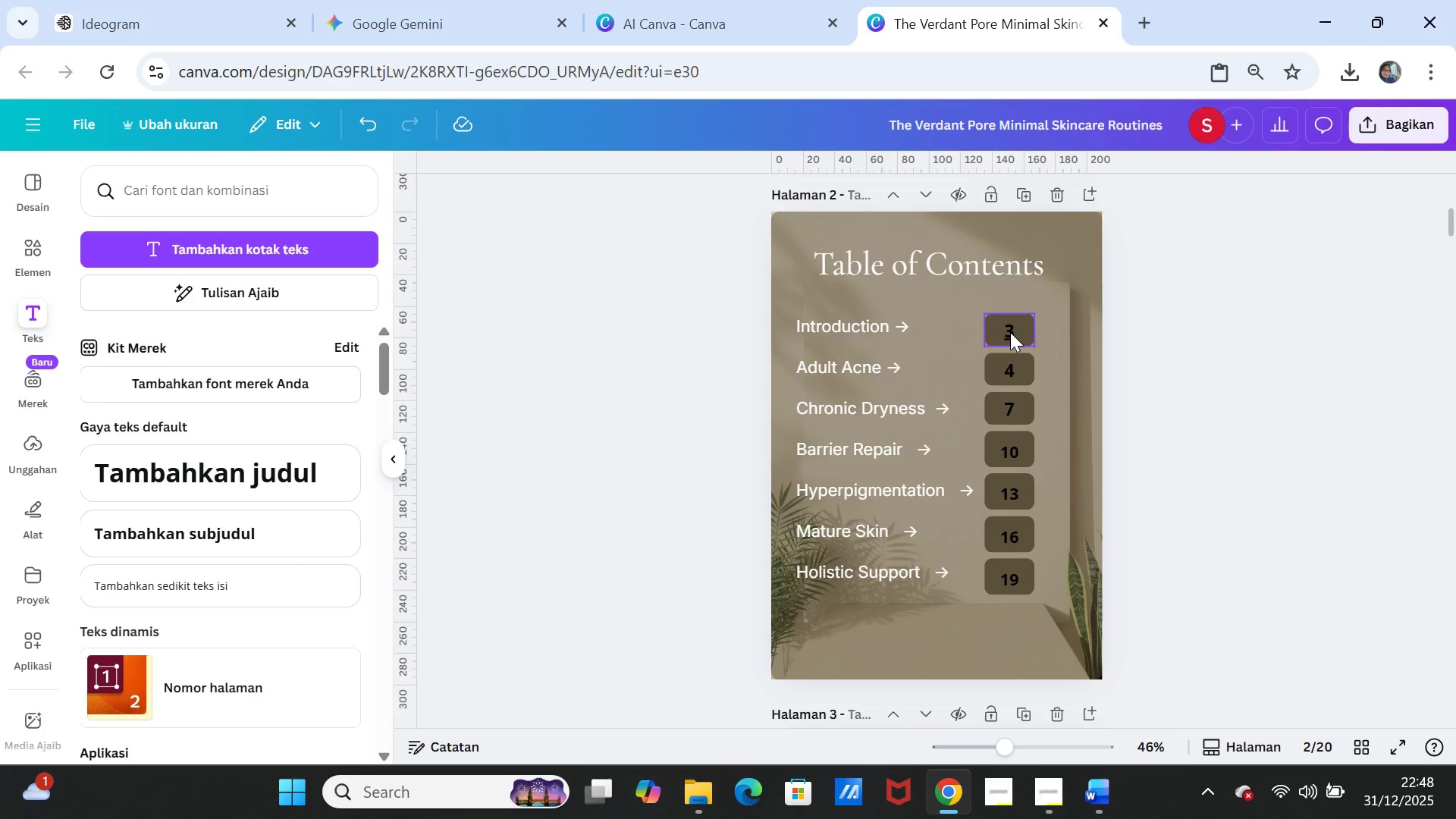 
double_click([1010, 332])
 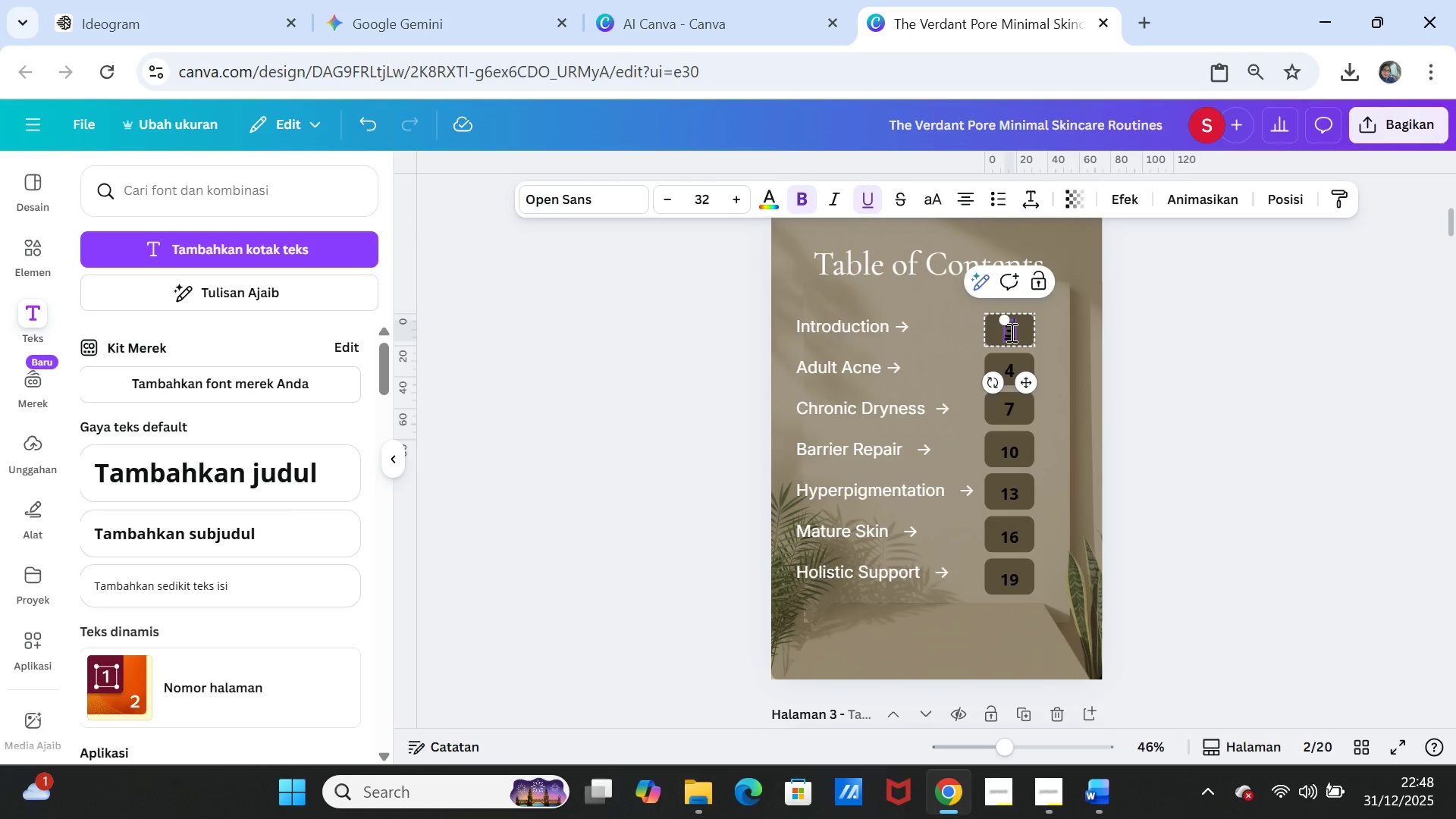 
right_click([1010, 332])
 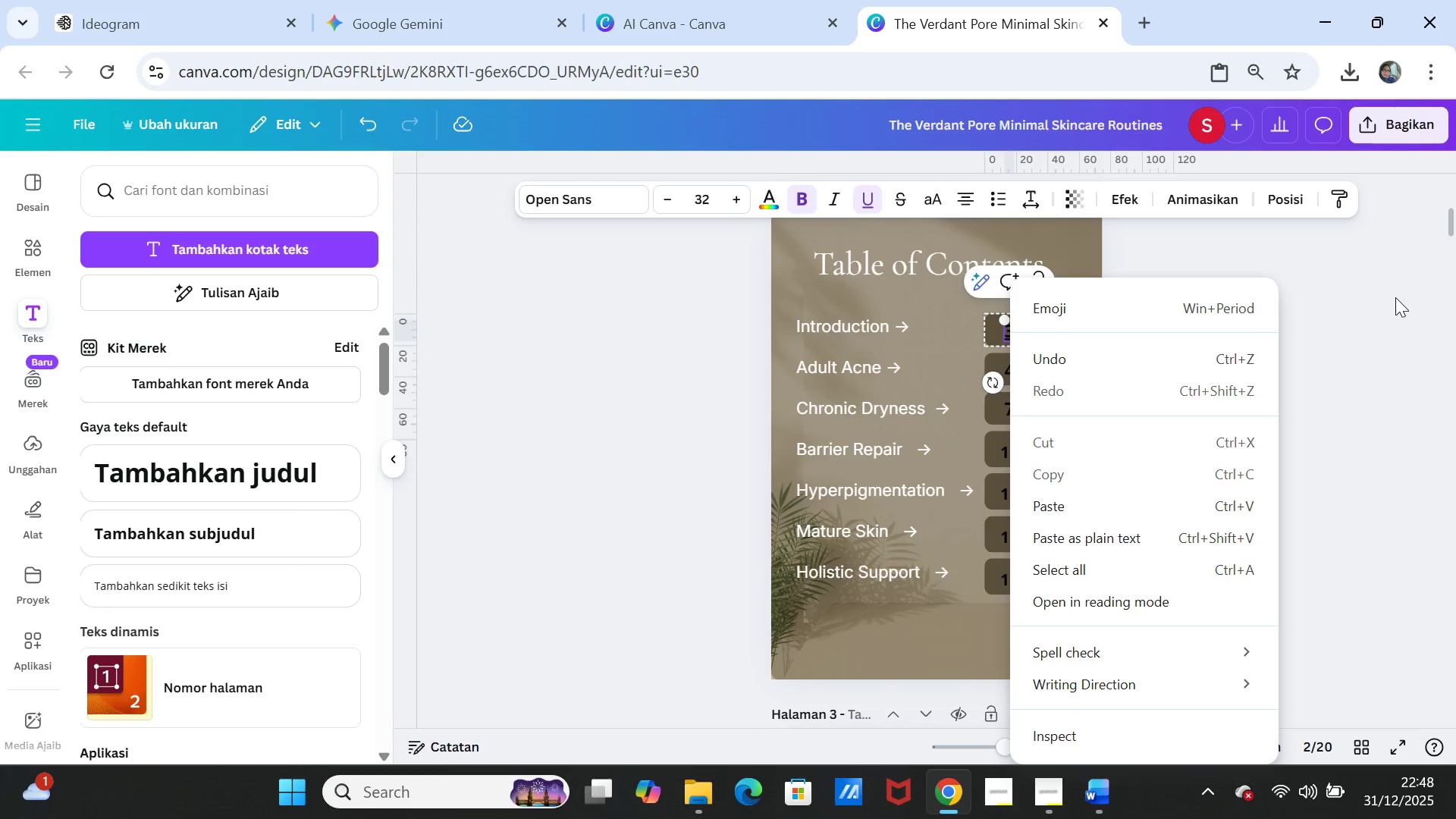 
left_click([1349, 294])
 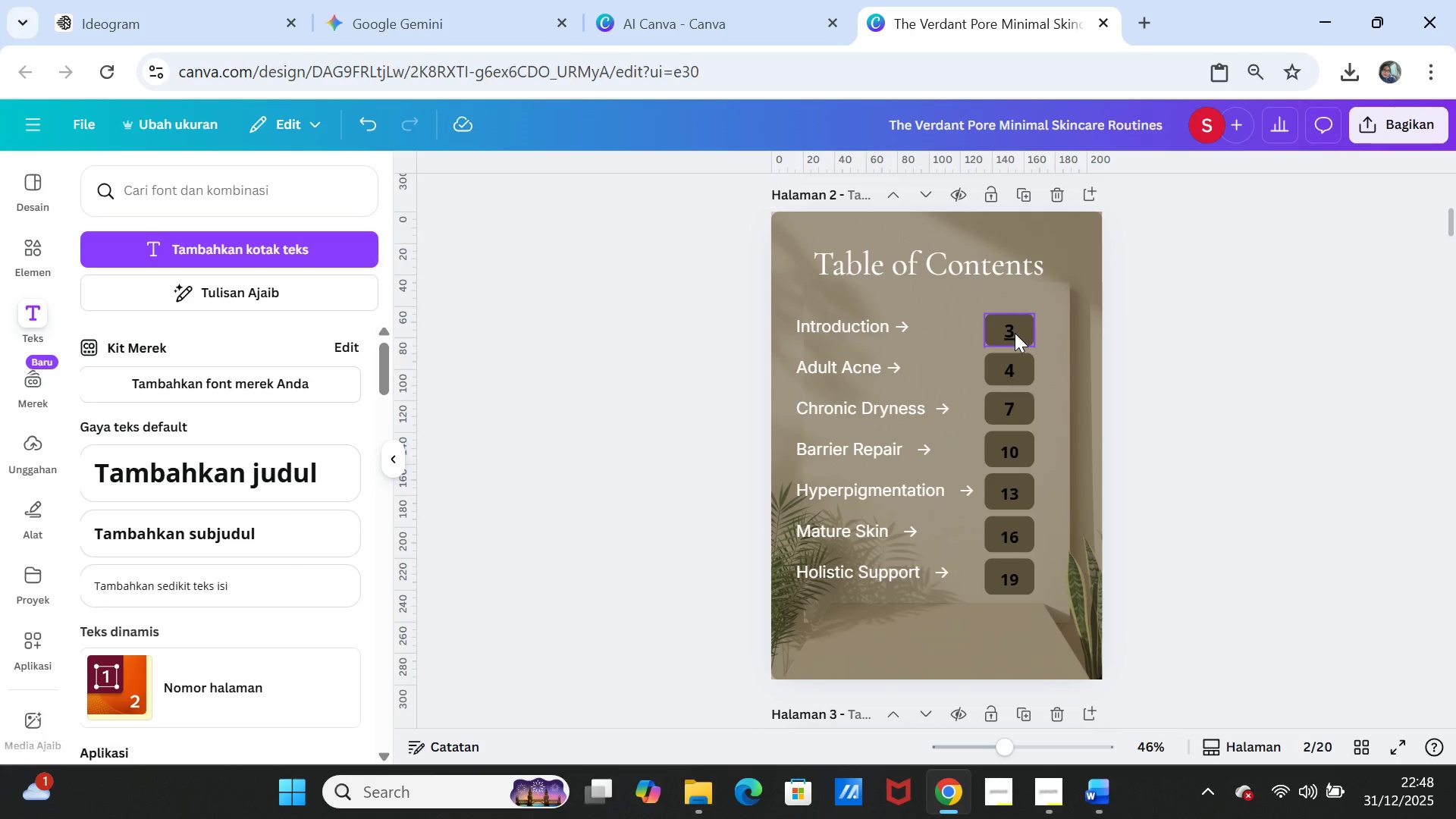 
left_click([1015, 333])
 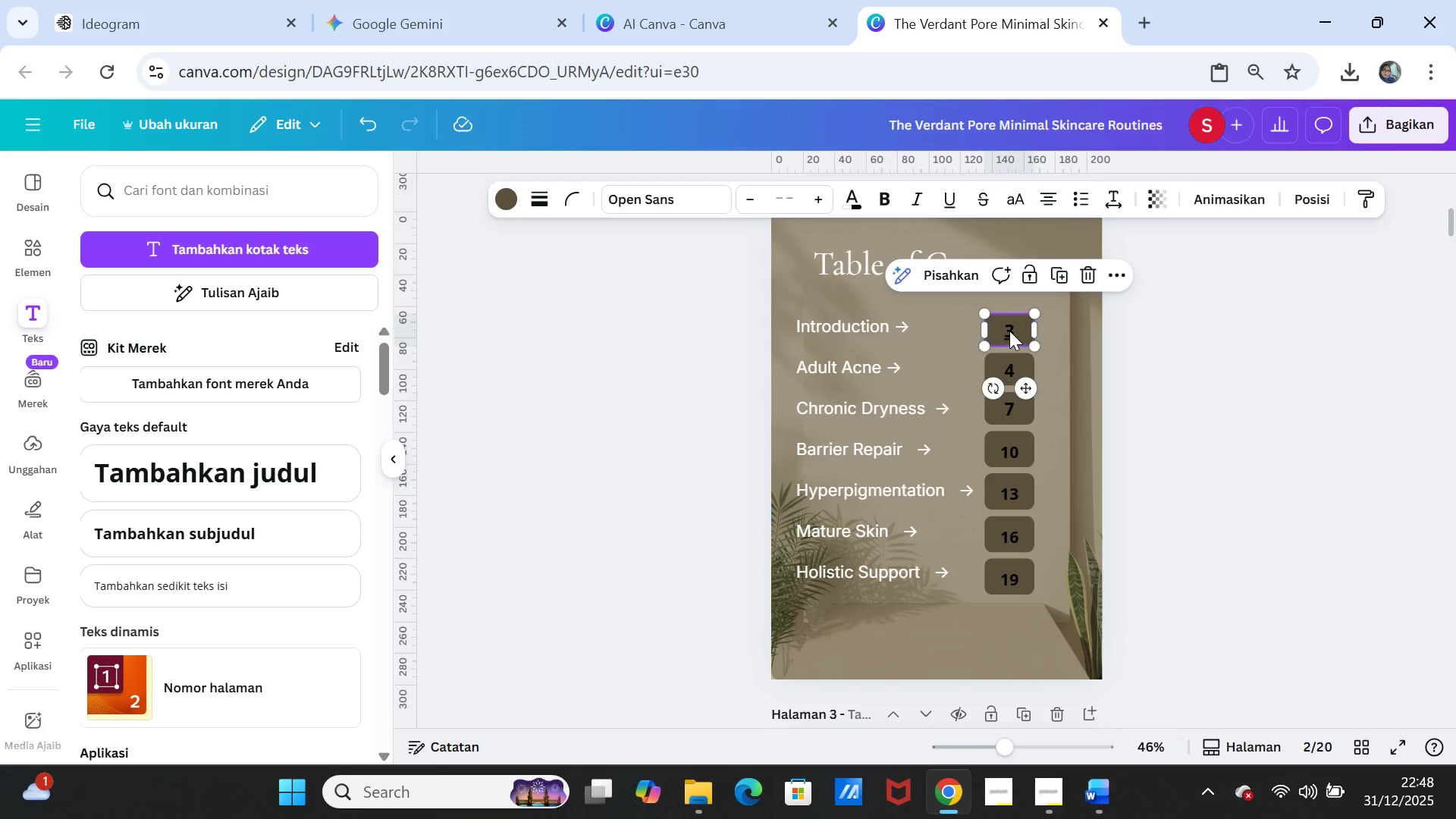 
left_click([1009, 331])
 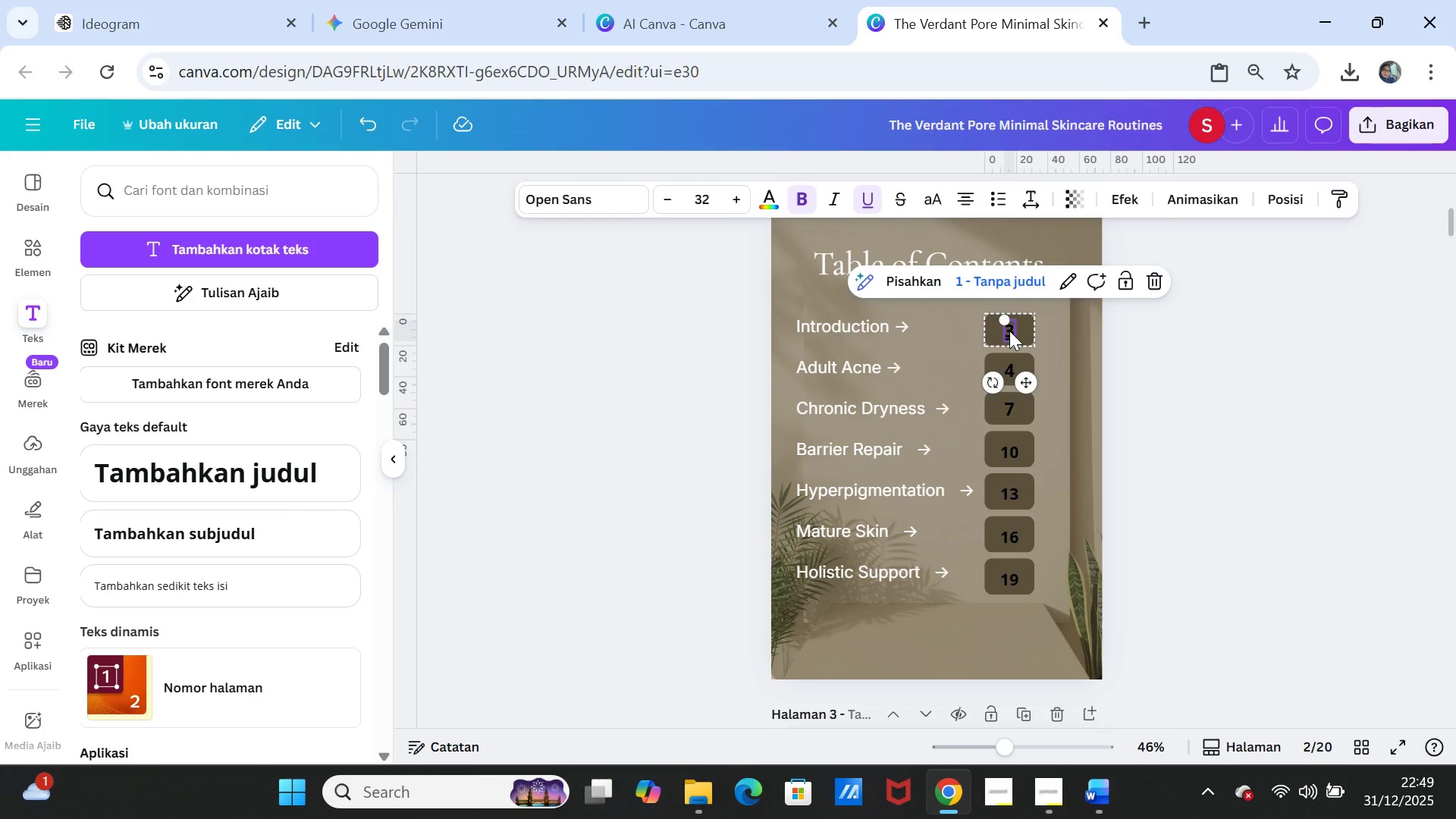 
right_click([1009, 331])
 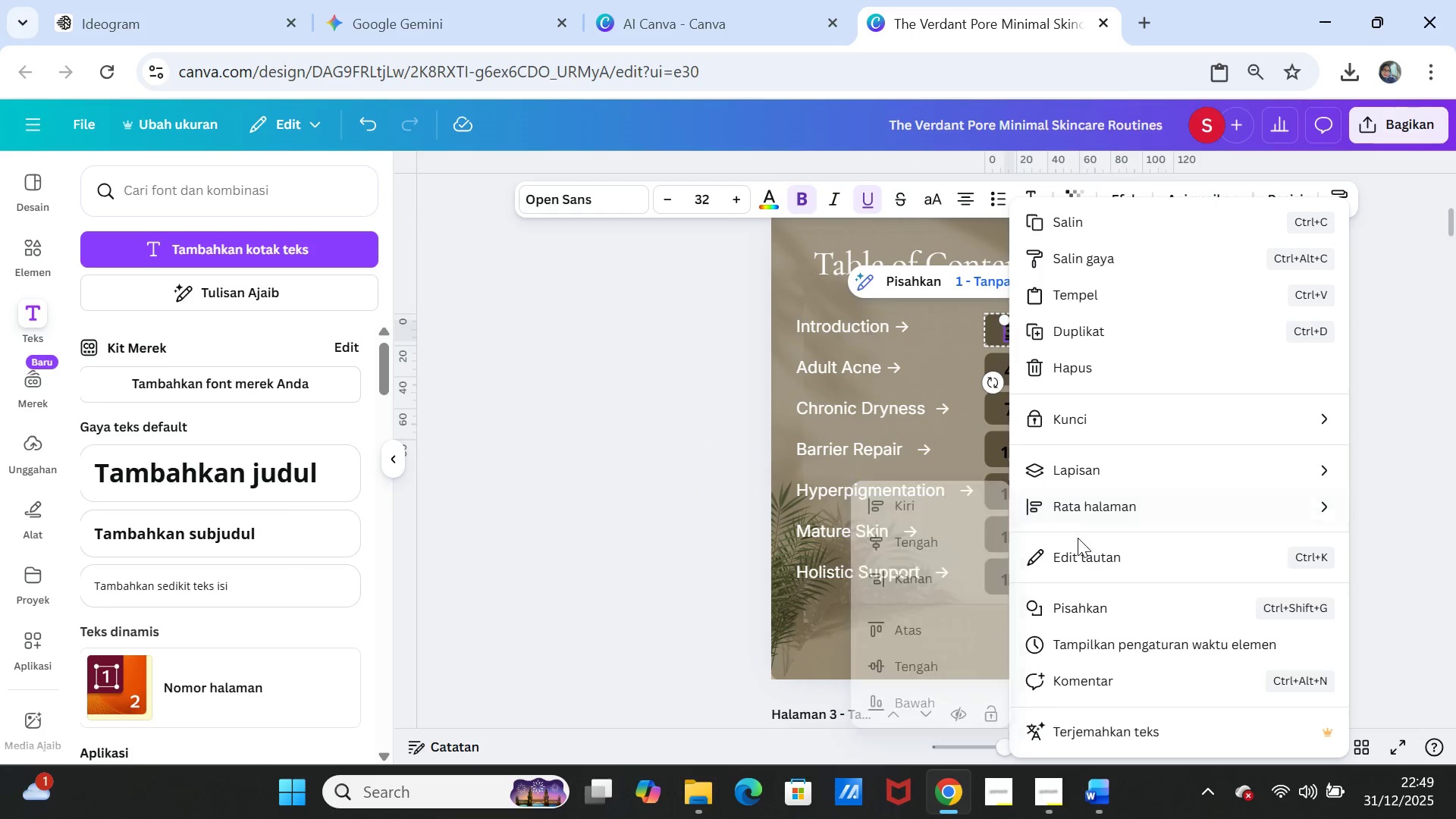 
left_click([1087, 559])
 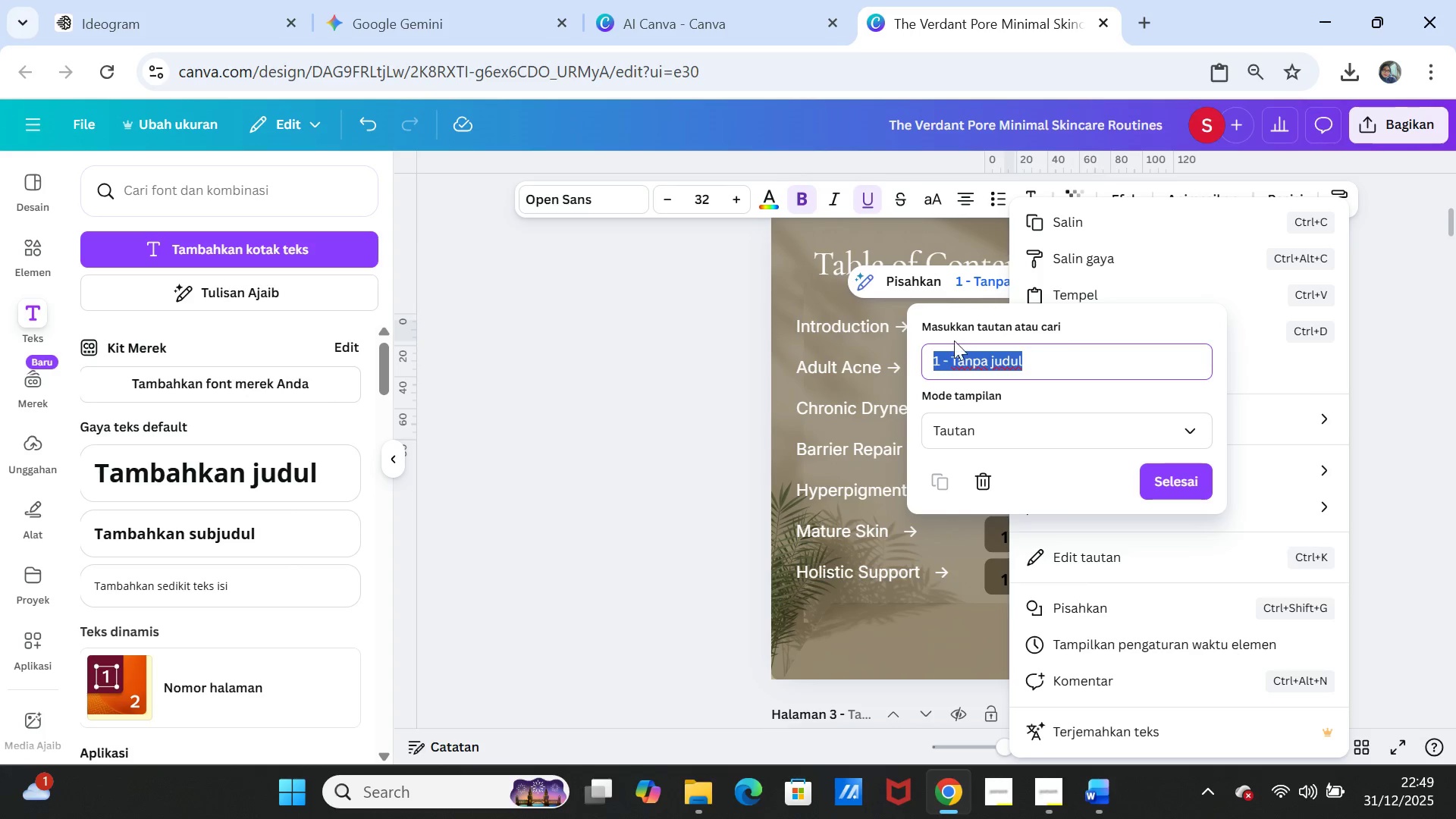 
left_click([993, 425])
 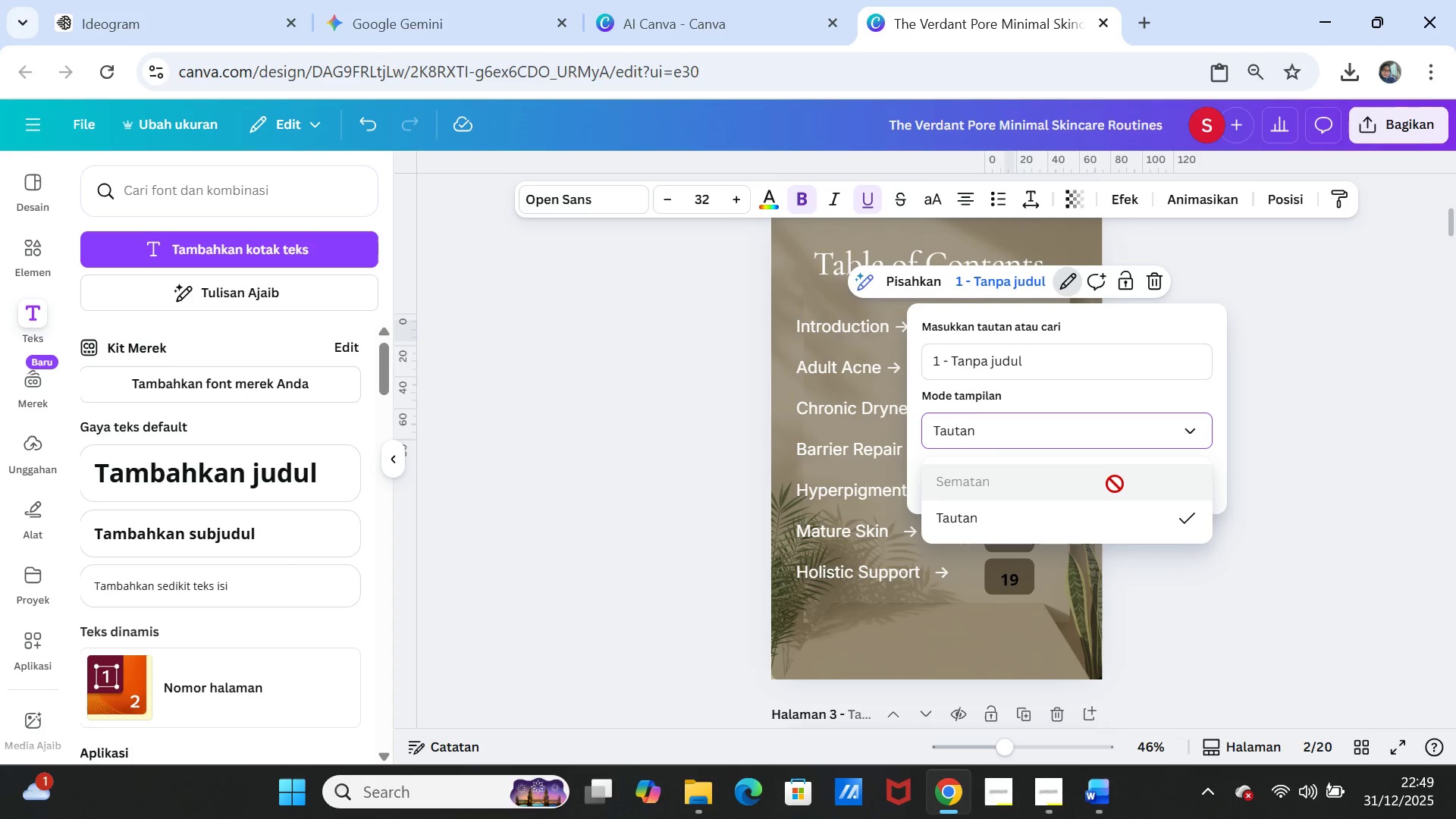 
scroll: coordinate [1115, 479], scroll_direction: down, amount: 1.0
 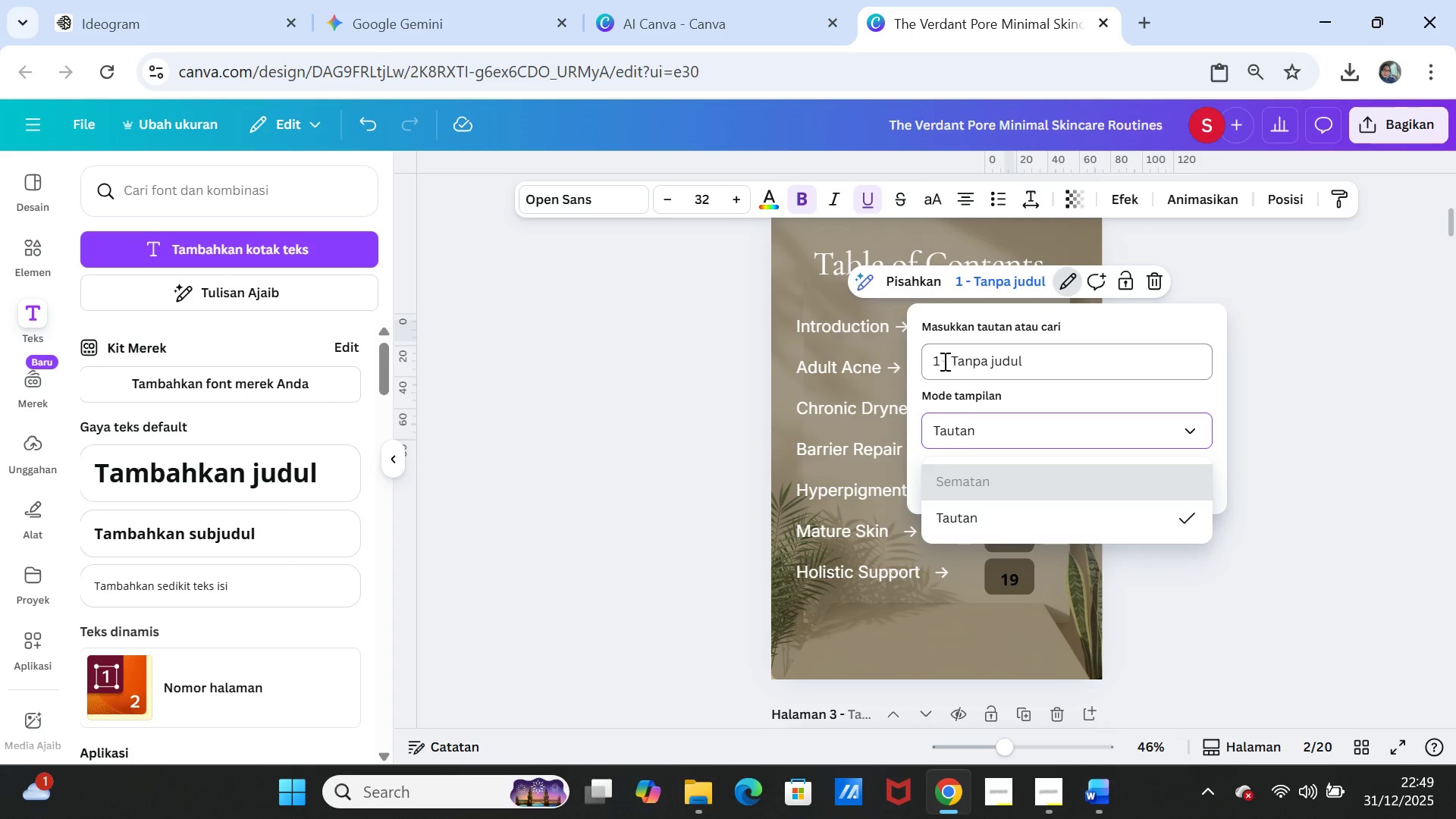 
left_click([941, 361])
 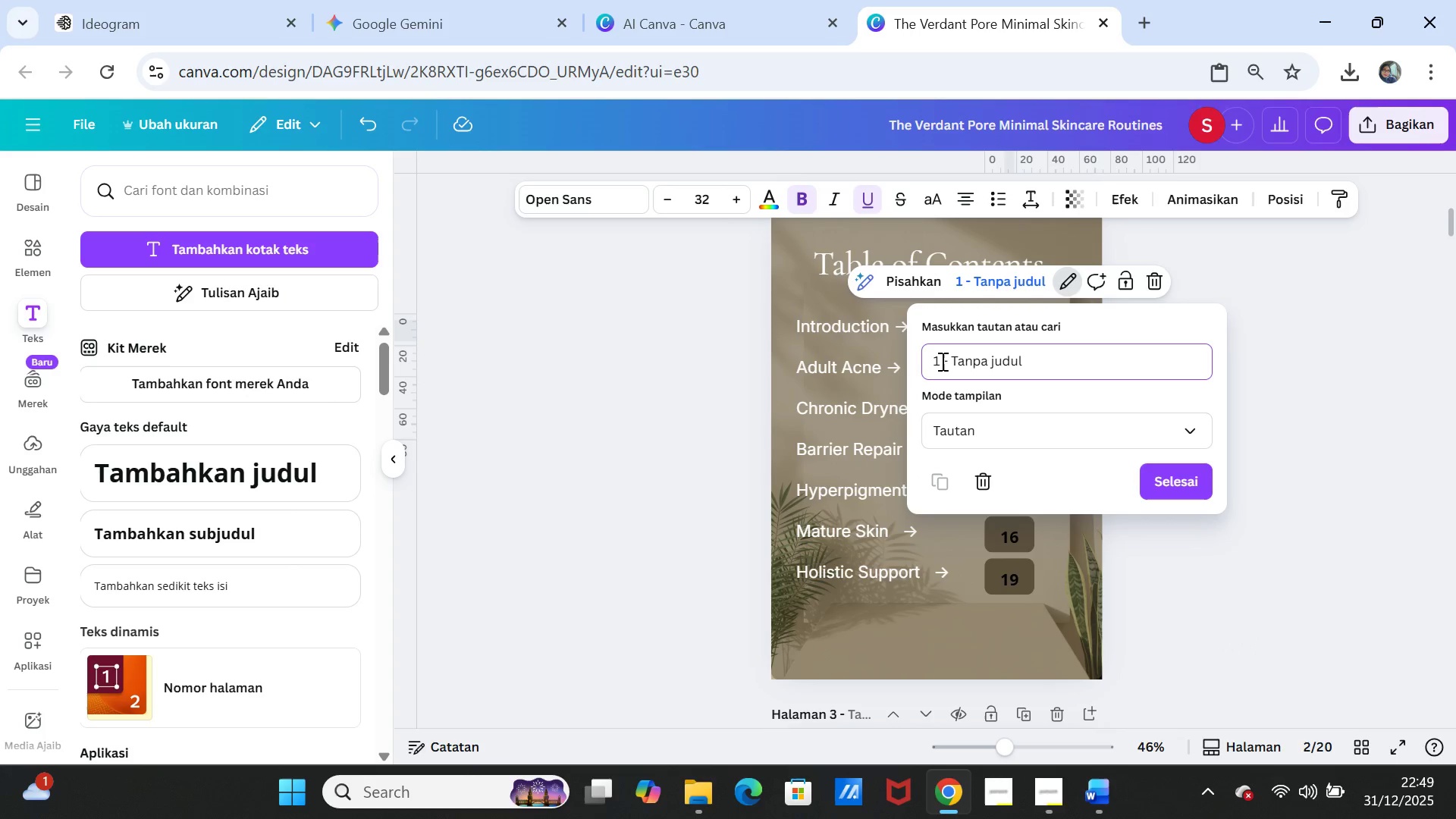 
left_click([941, 361])
 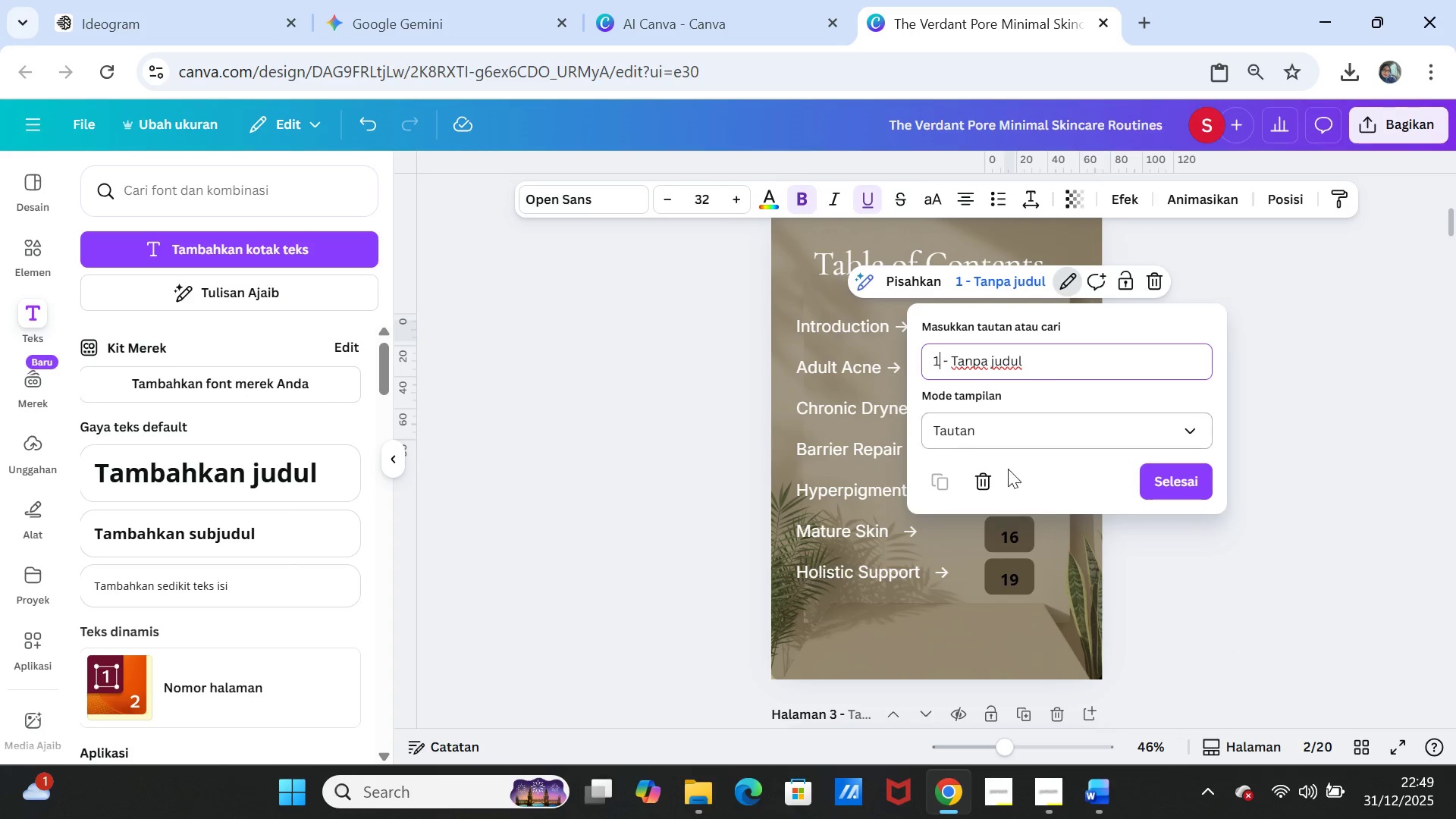 
left_click([987, 482])
 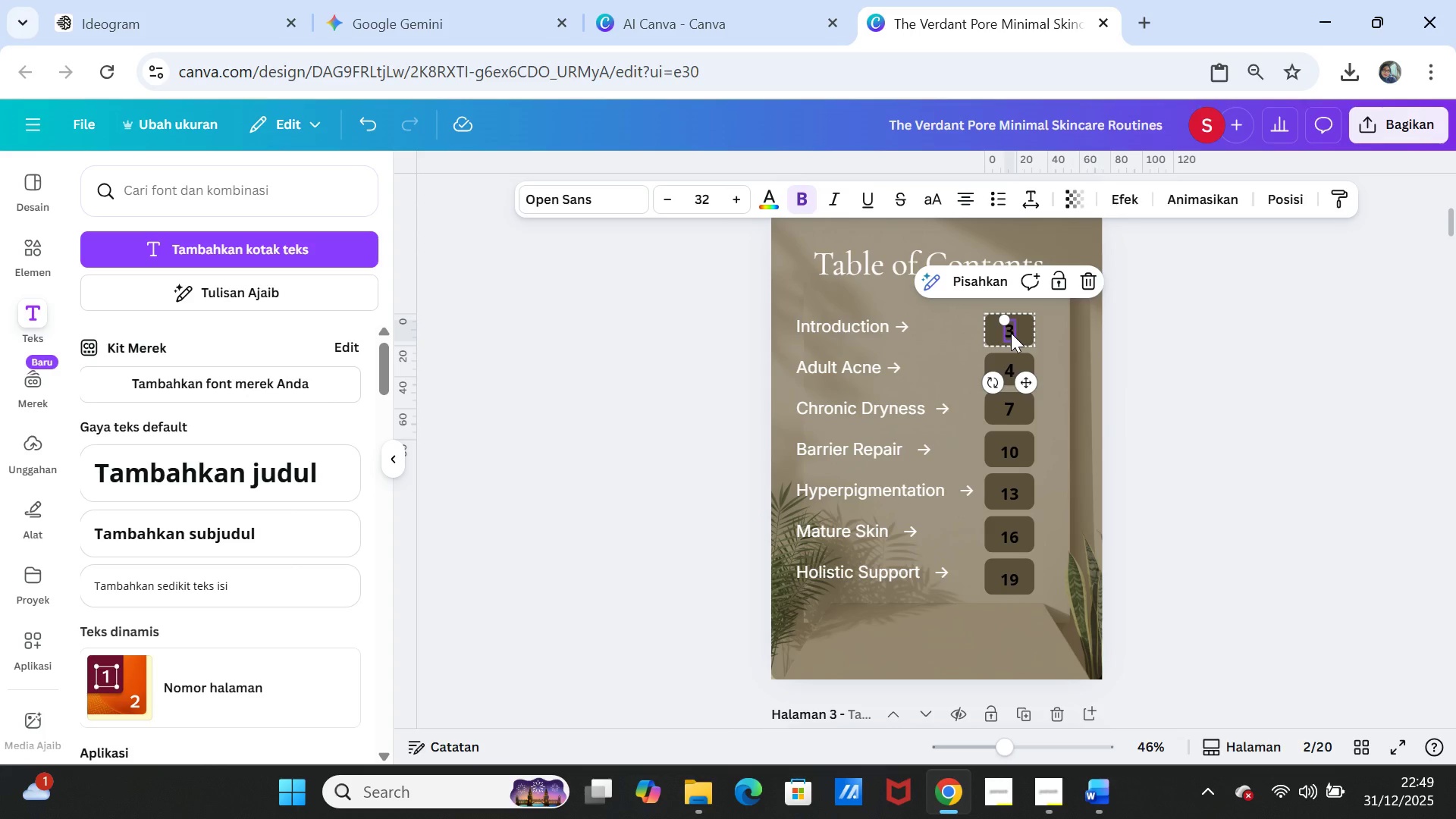 
left_click([1125, 341])
 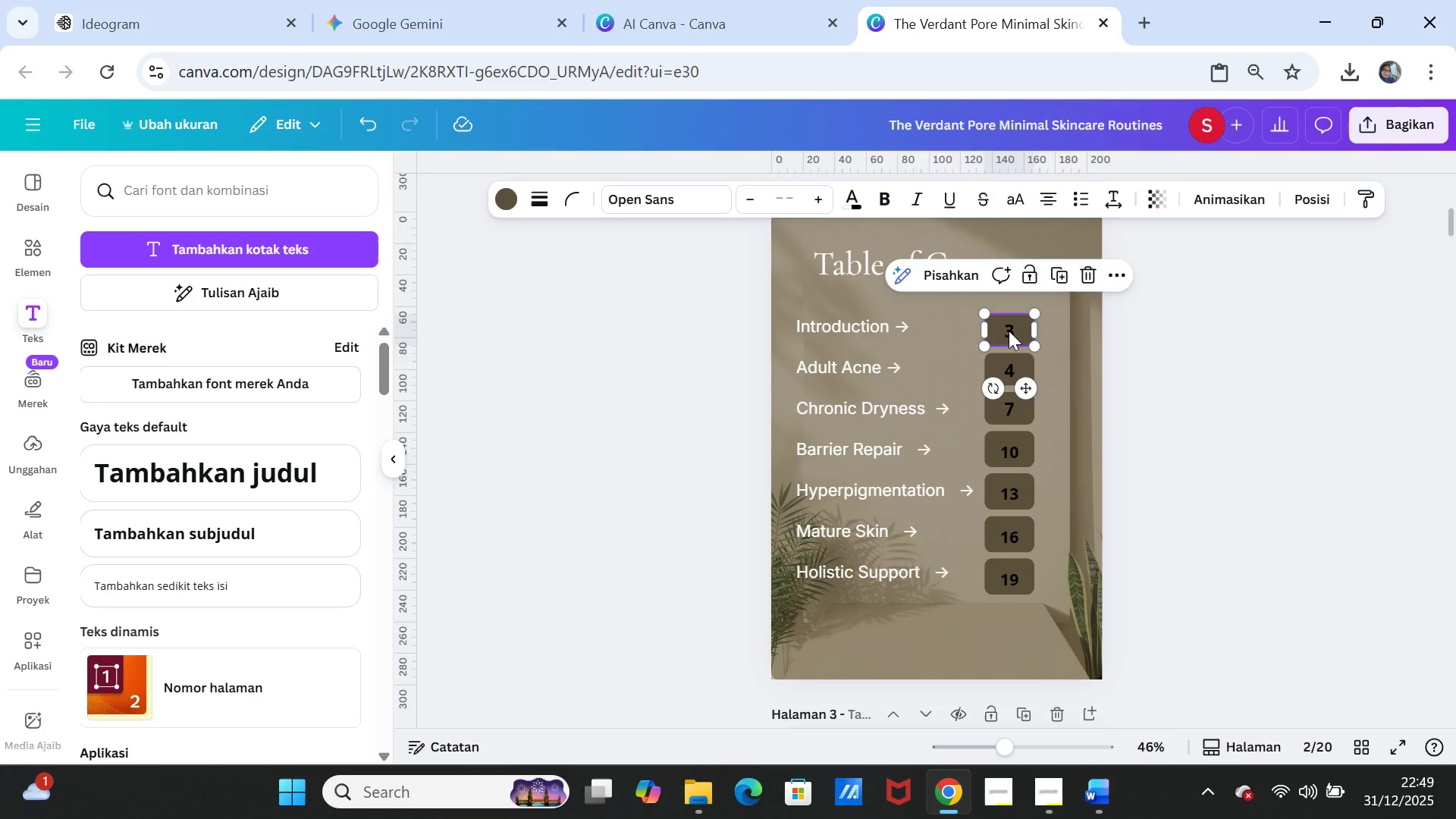 
double_click([1009, 331])
 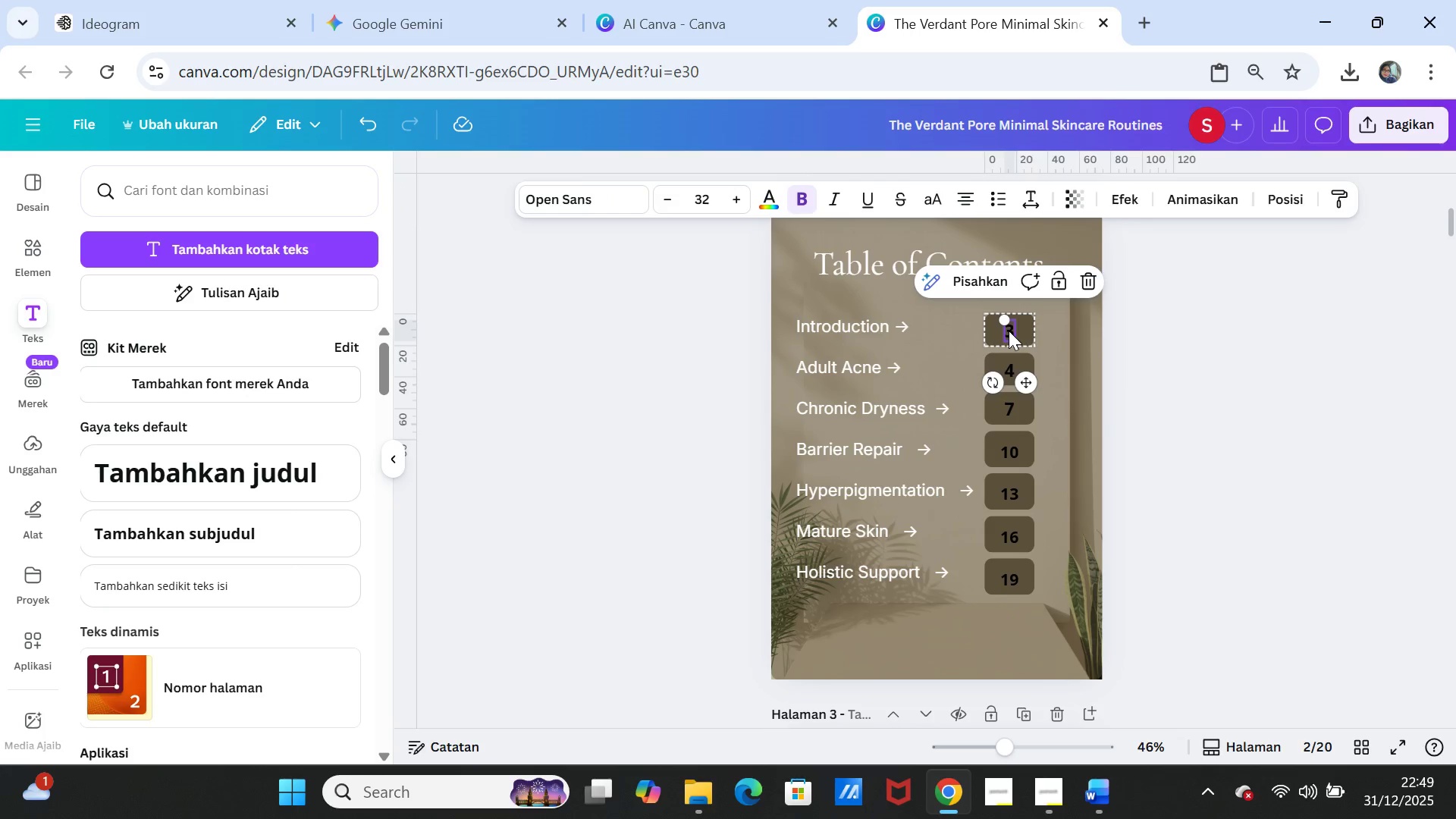 
right_click([1009, 331])
 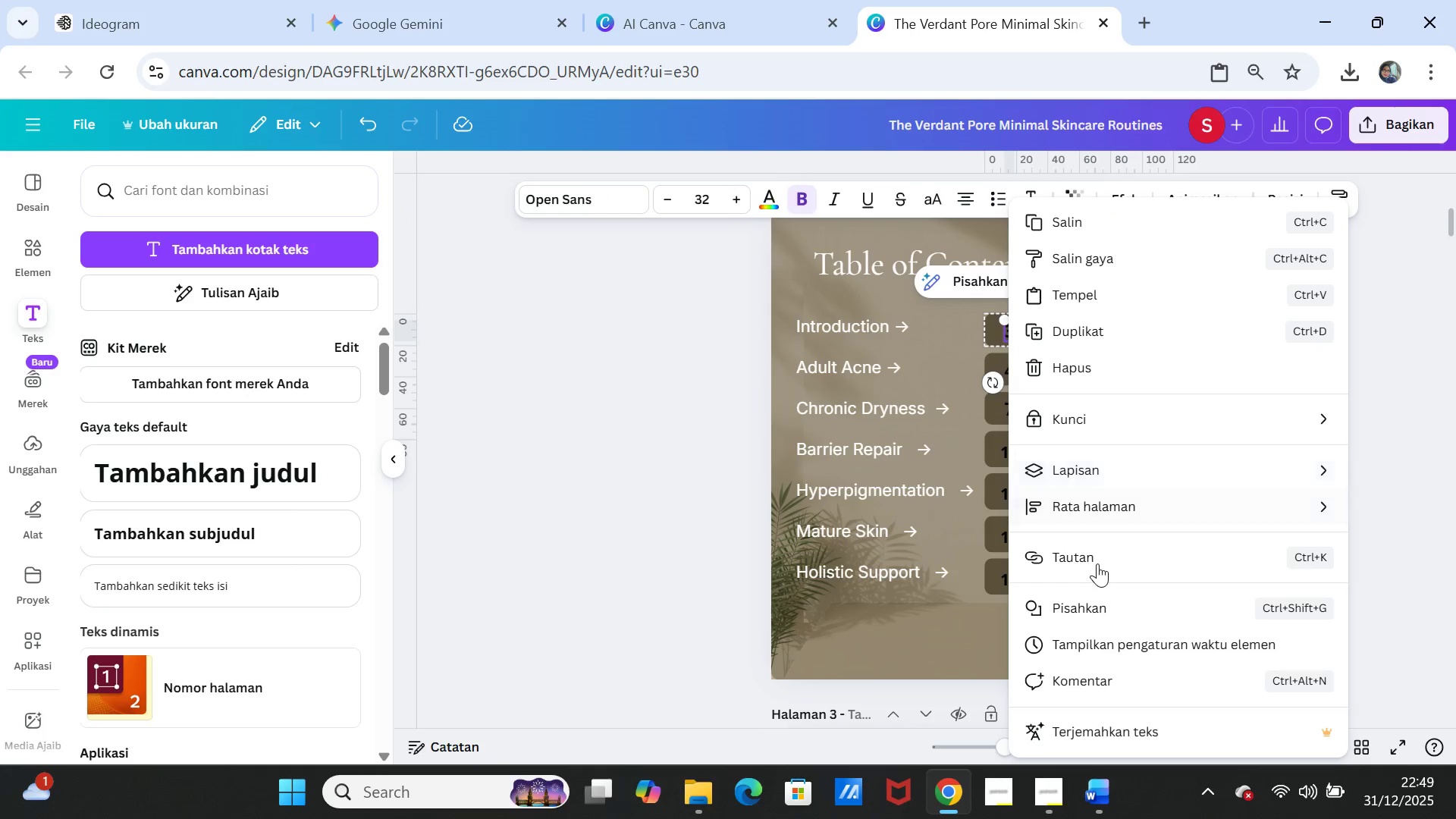 
left_click([1091, 563])
 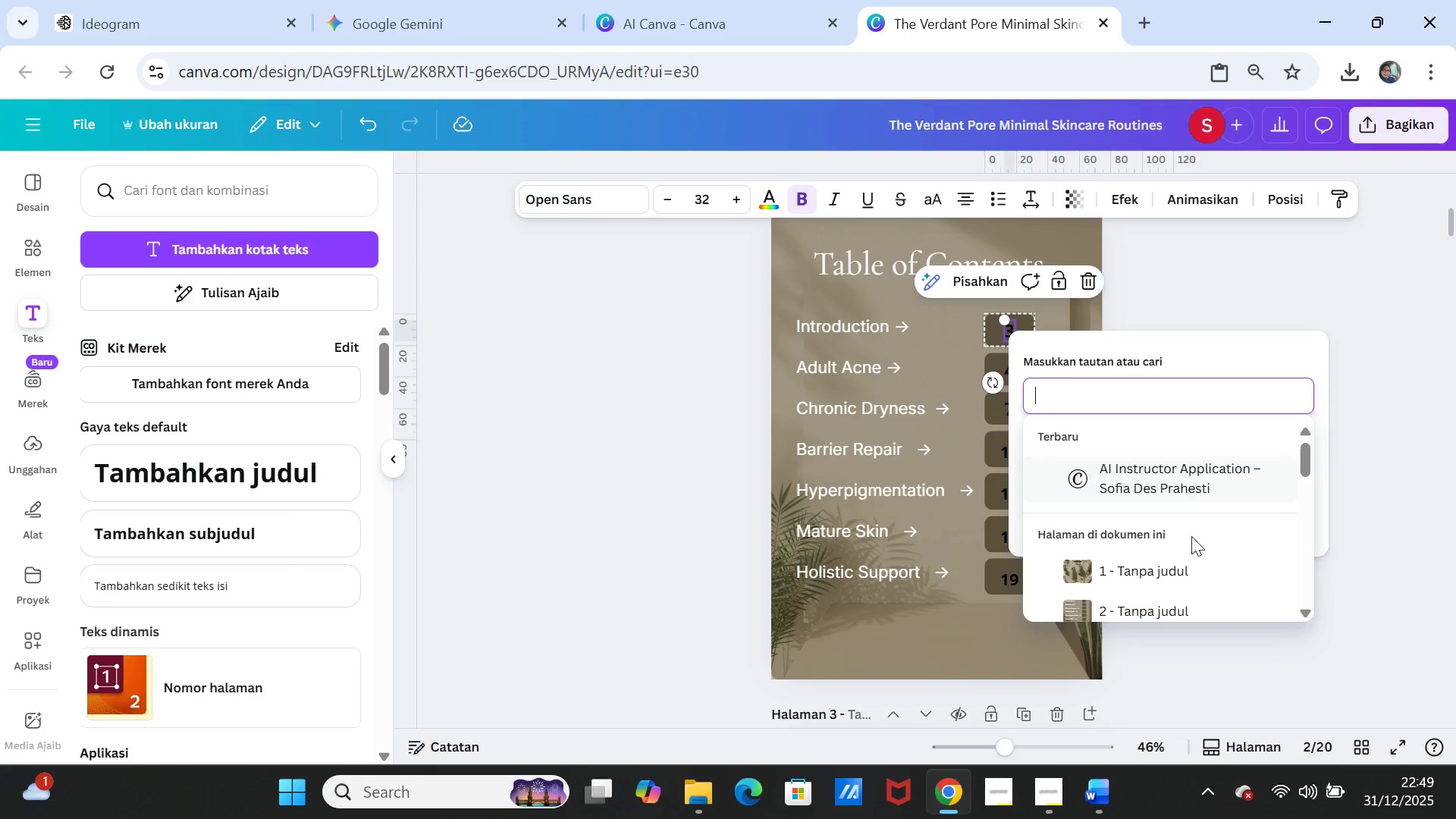 
scroll: coordinate [1194, 559], scroll_direction: down, amount: 1.0
 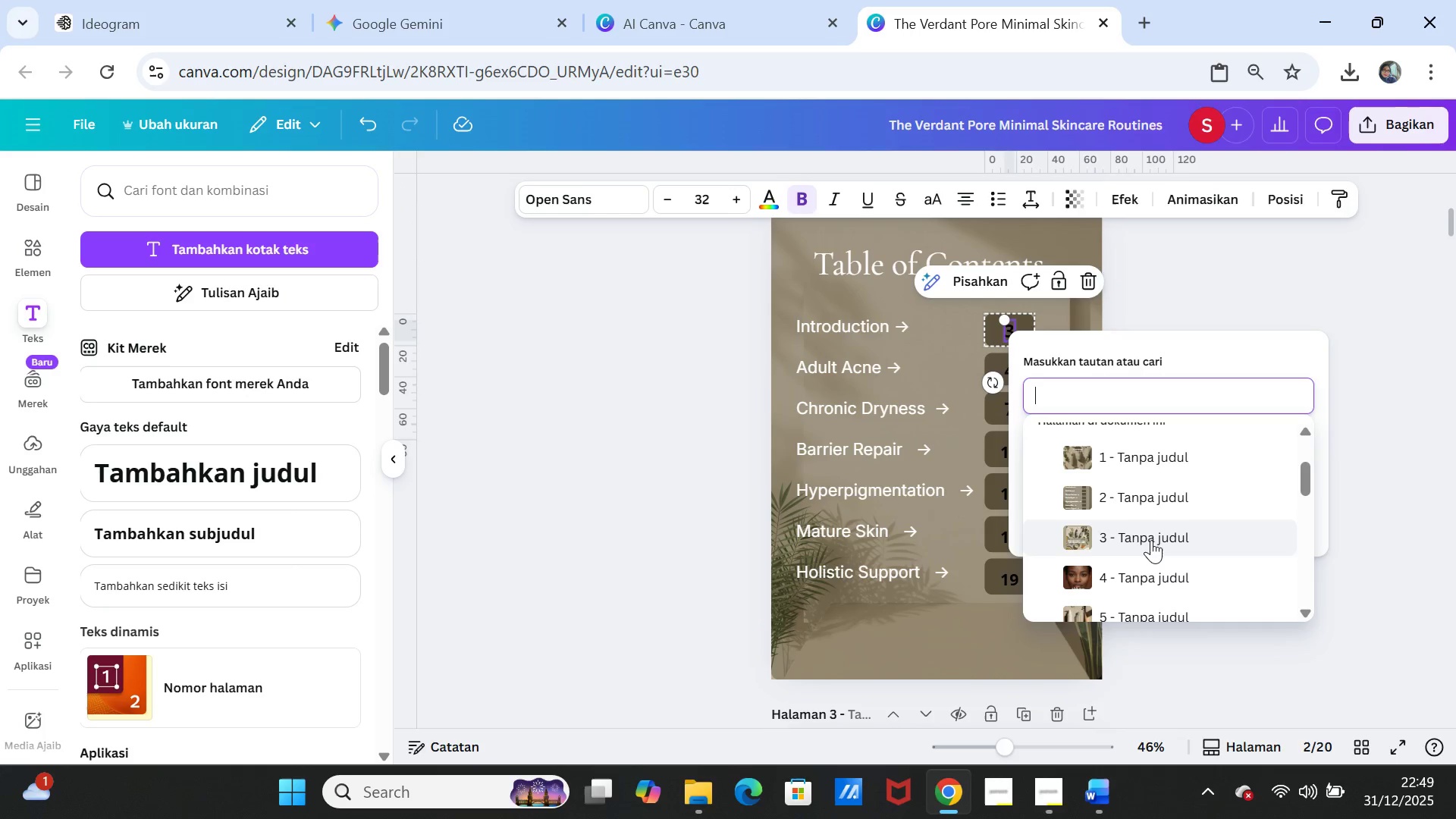 
left_click([1151, 539])
 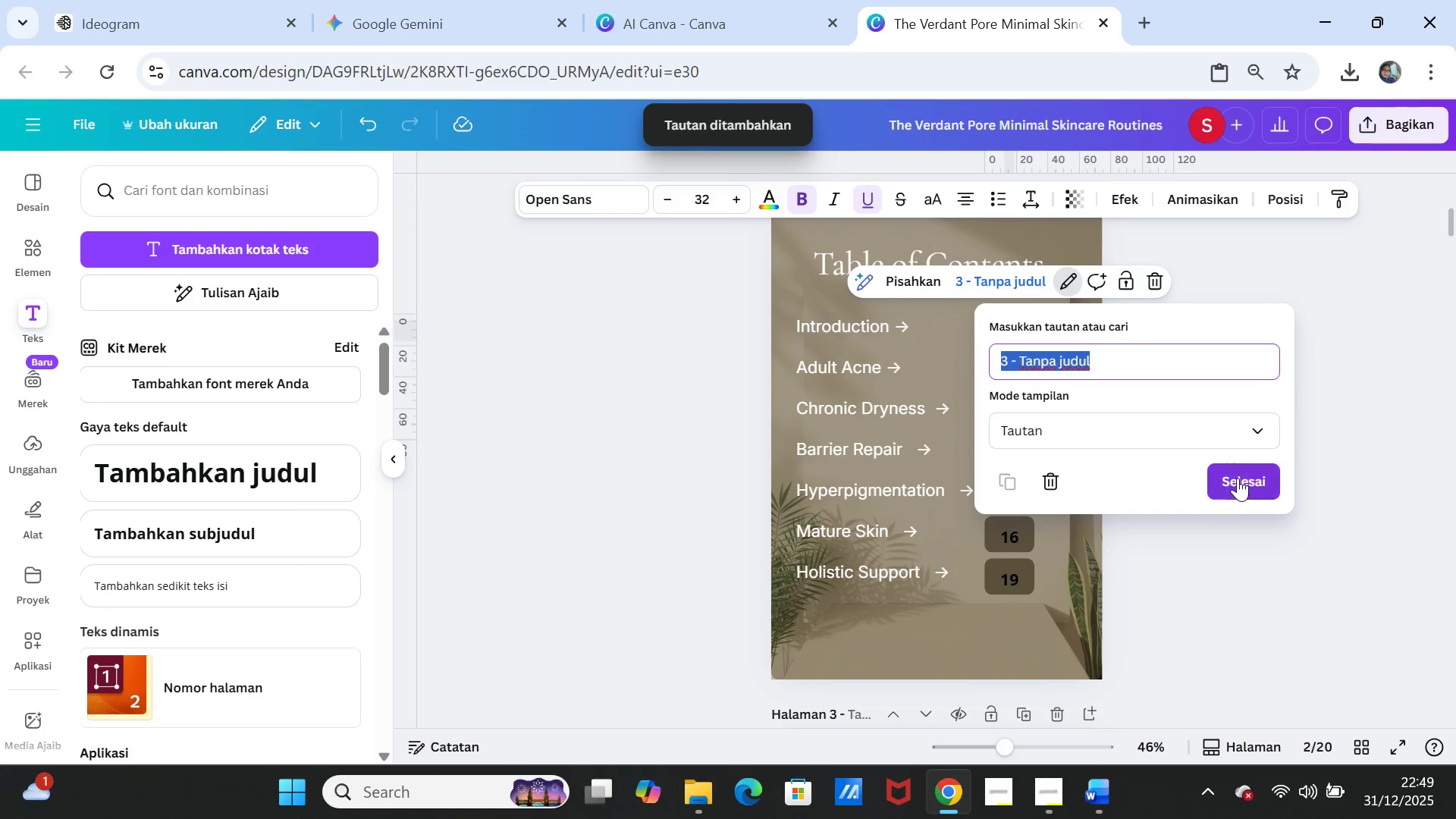 
left_click([1238, 477])
 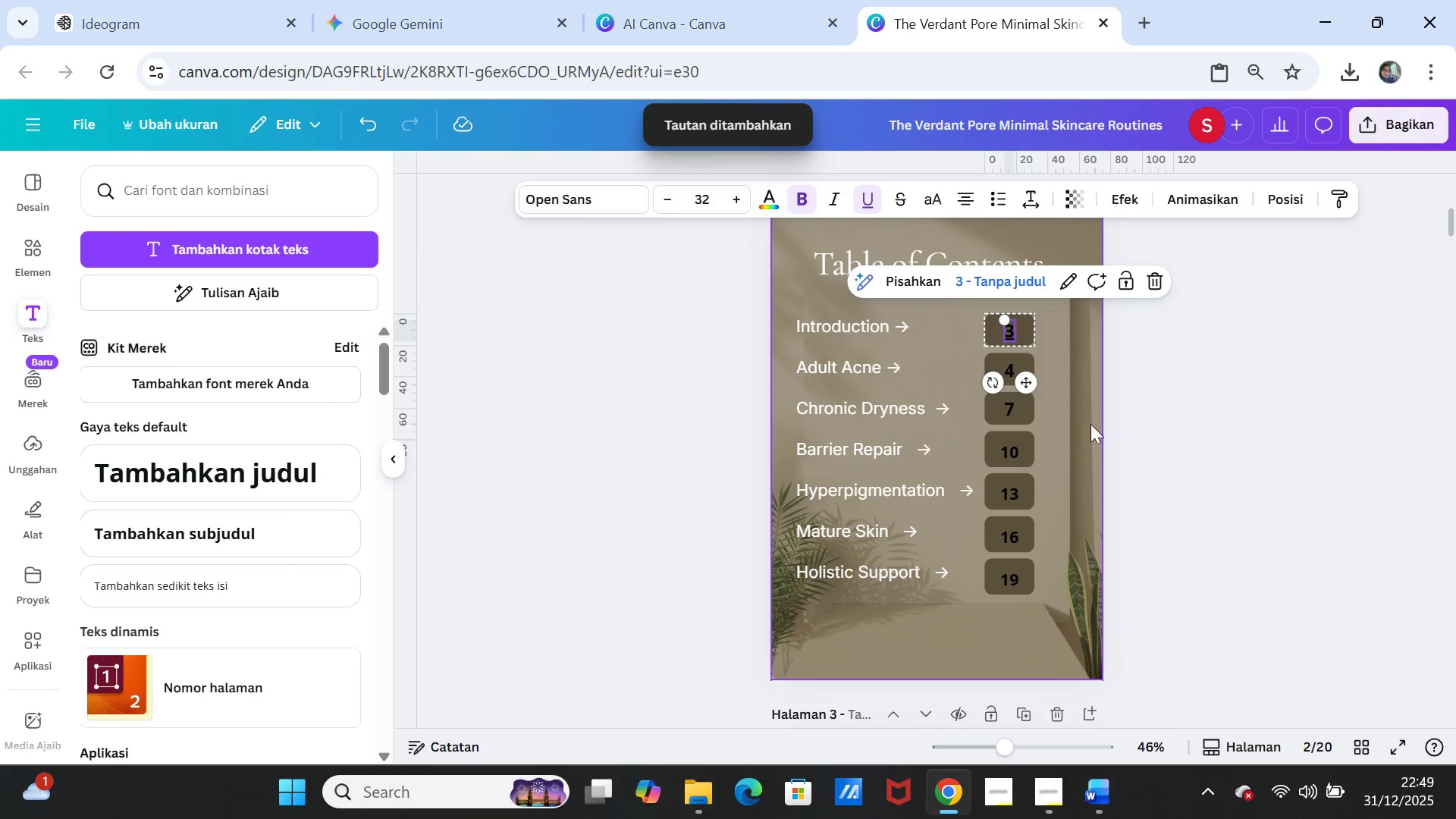 
left_click([1183, 421])
 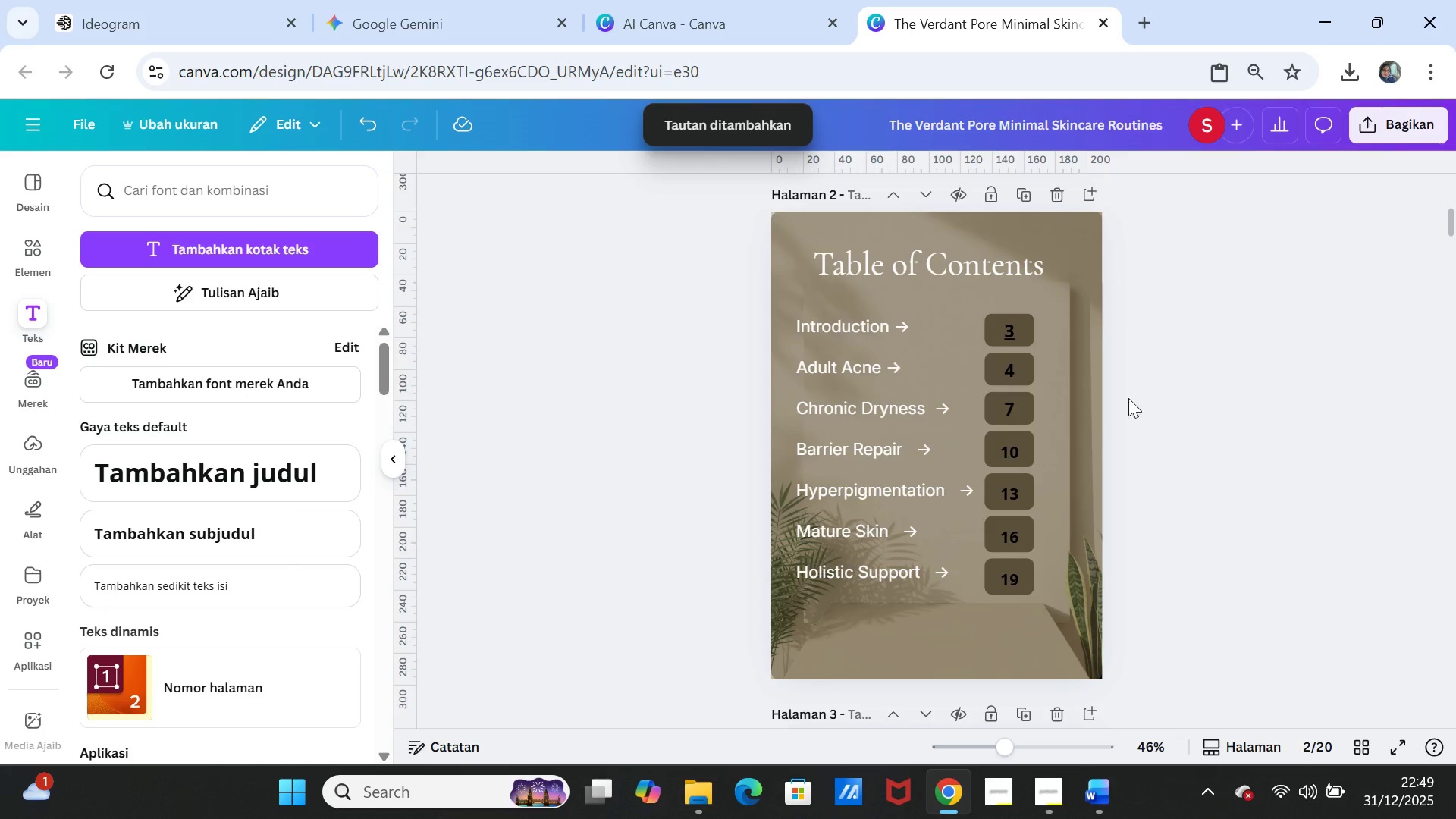 
scroll: coordinate [1189, 487], scroll_direction: down, amount: 8.0
 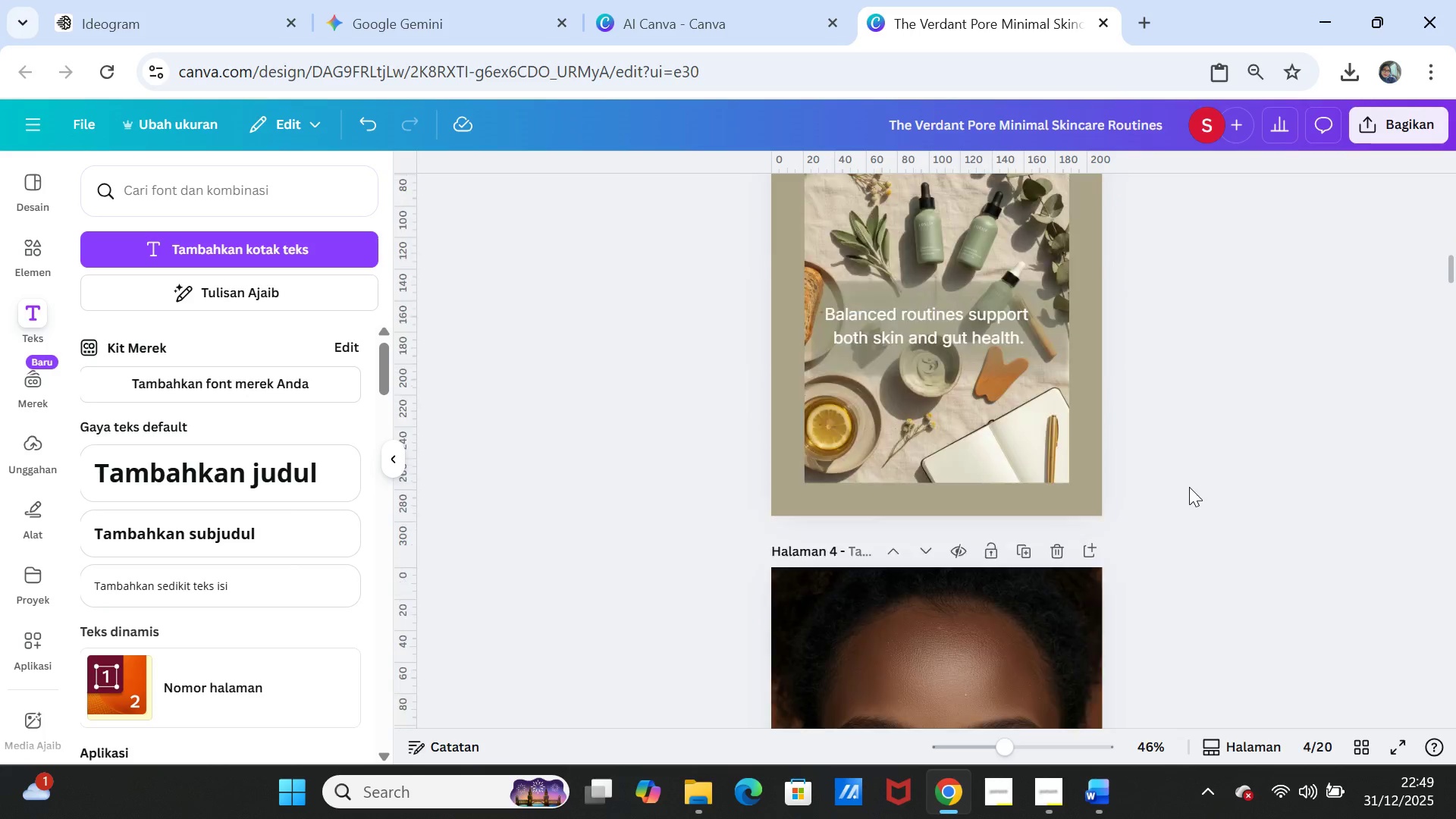 
scroll: coordinate [1189, 487], scroll_direction: up, amount: 9.0
 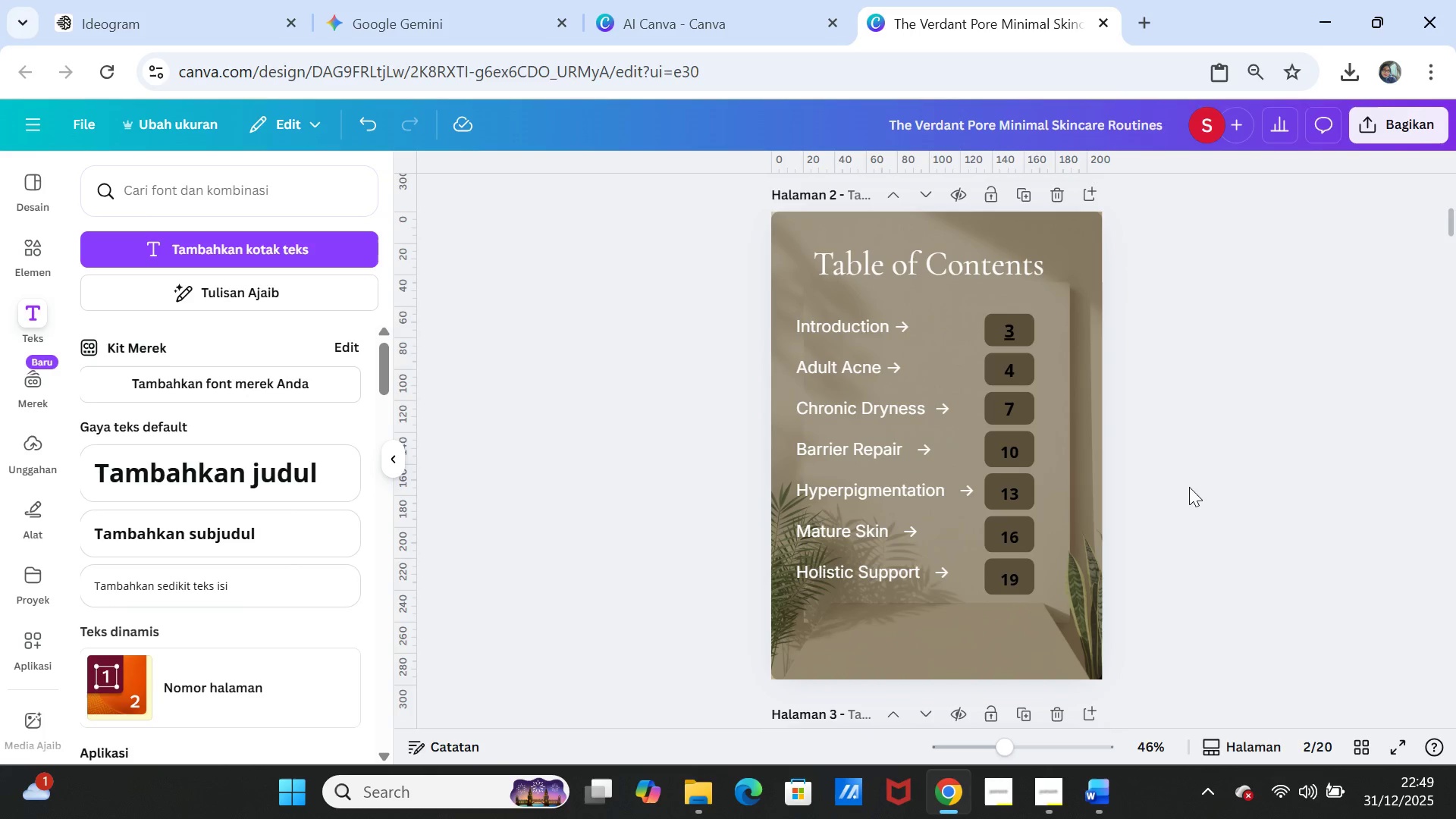 
scroll: coordinate [1175, 501], scroll_direction: down, amount: 11.0
 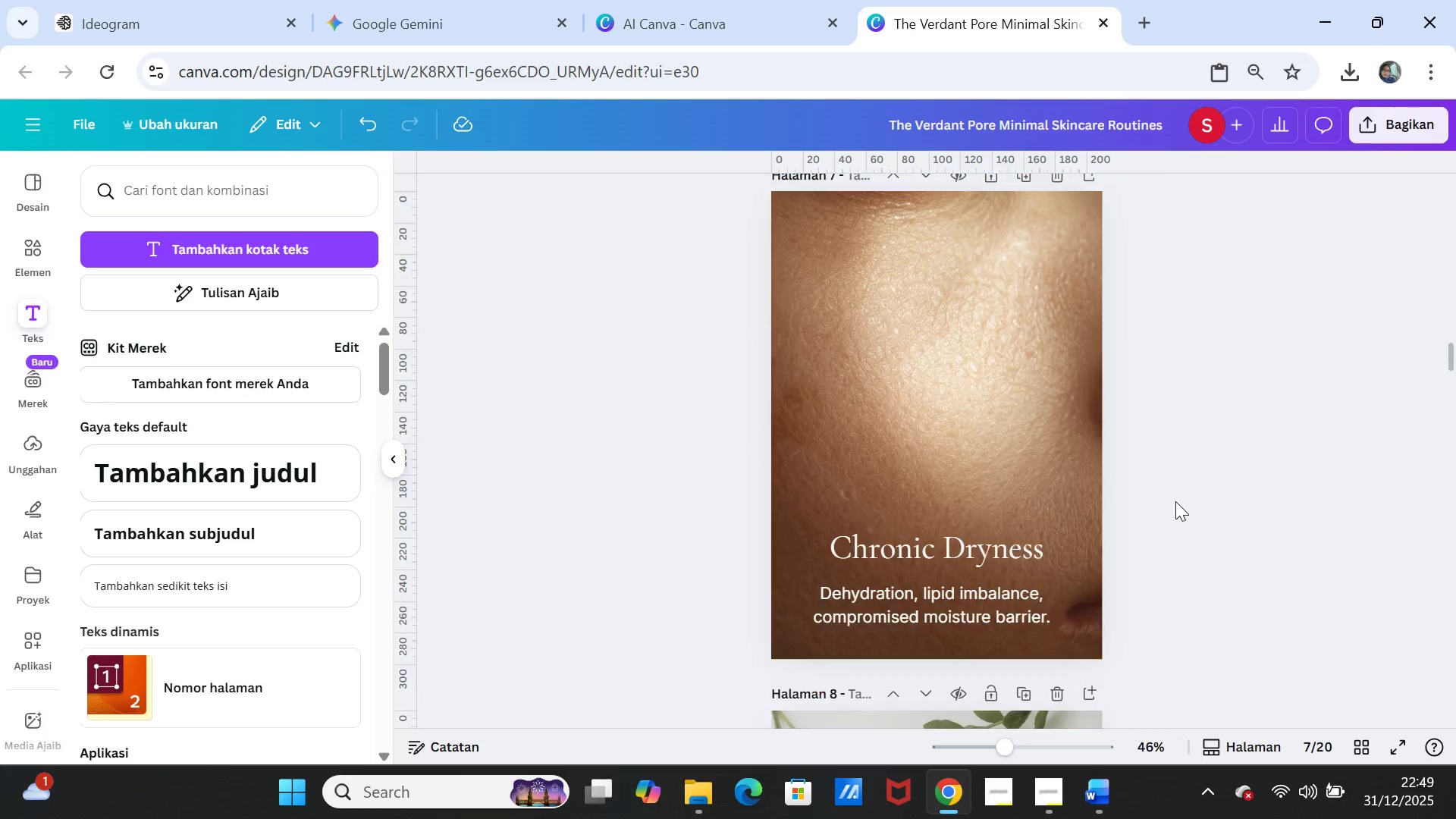 
scroll: coordinate [1177, 497], scroll_direction: up, amount: 22.0
 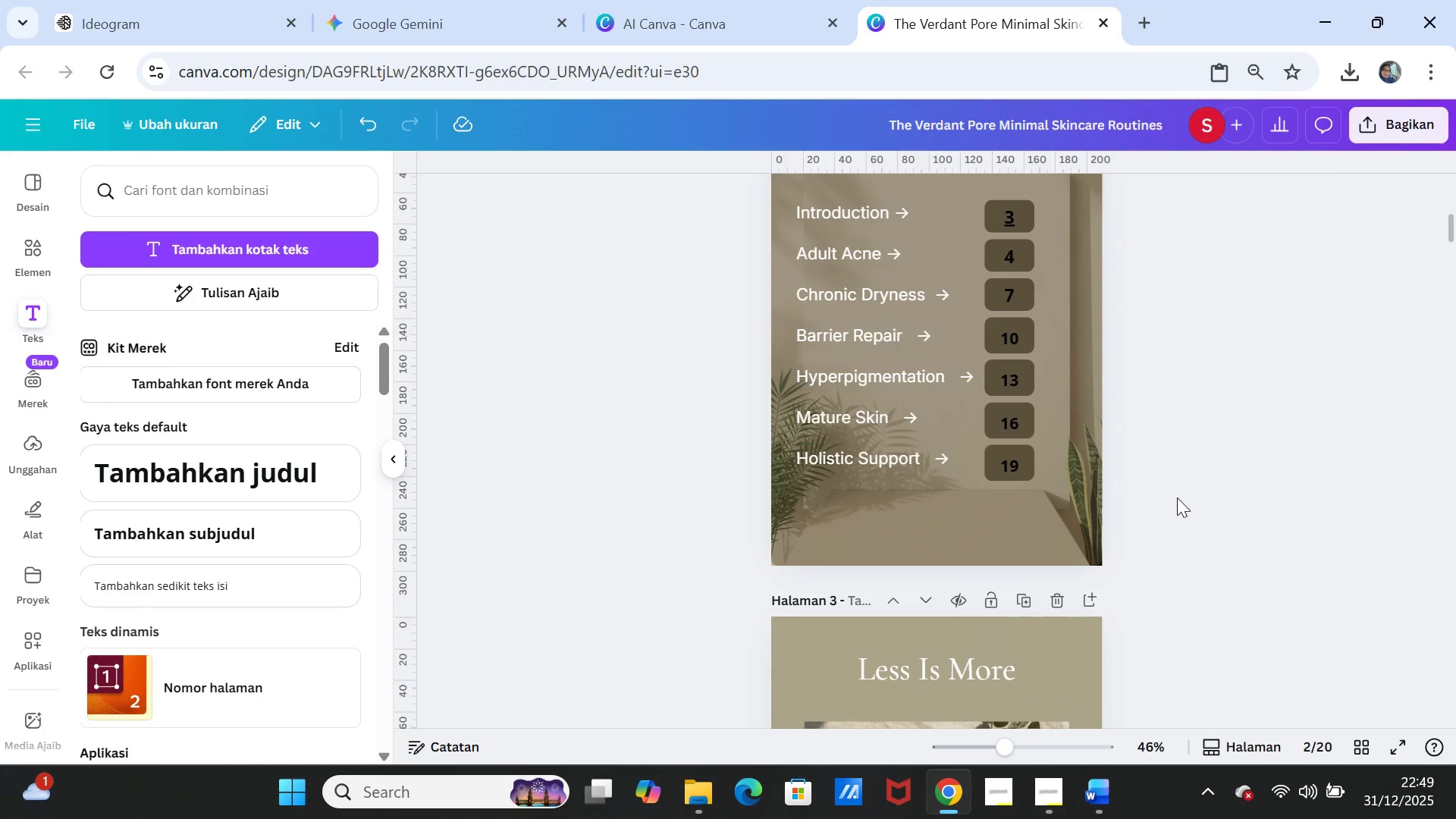 
scroll: coordinate [1177, 497], scroll_direction: down, amount: 36.0
 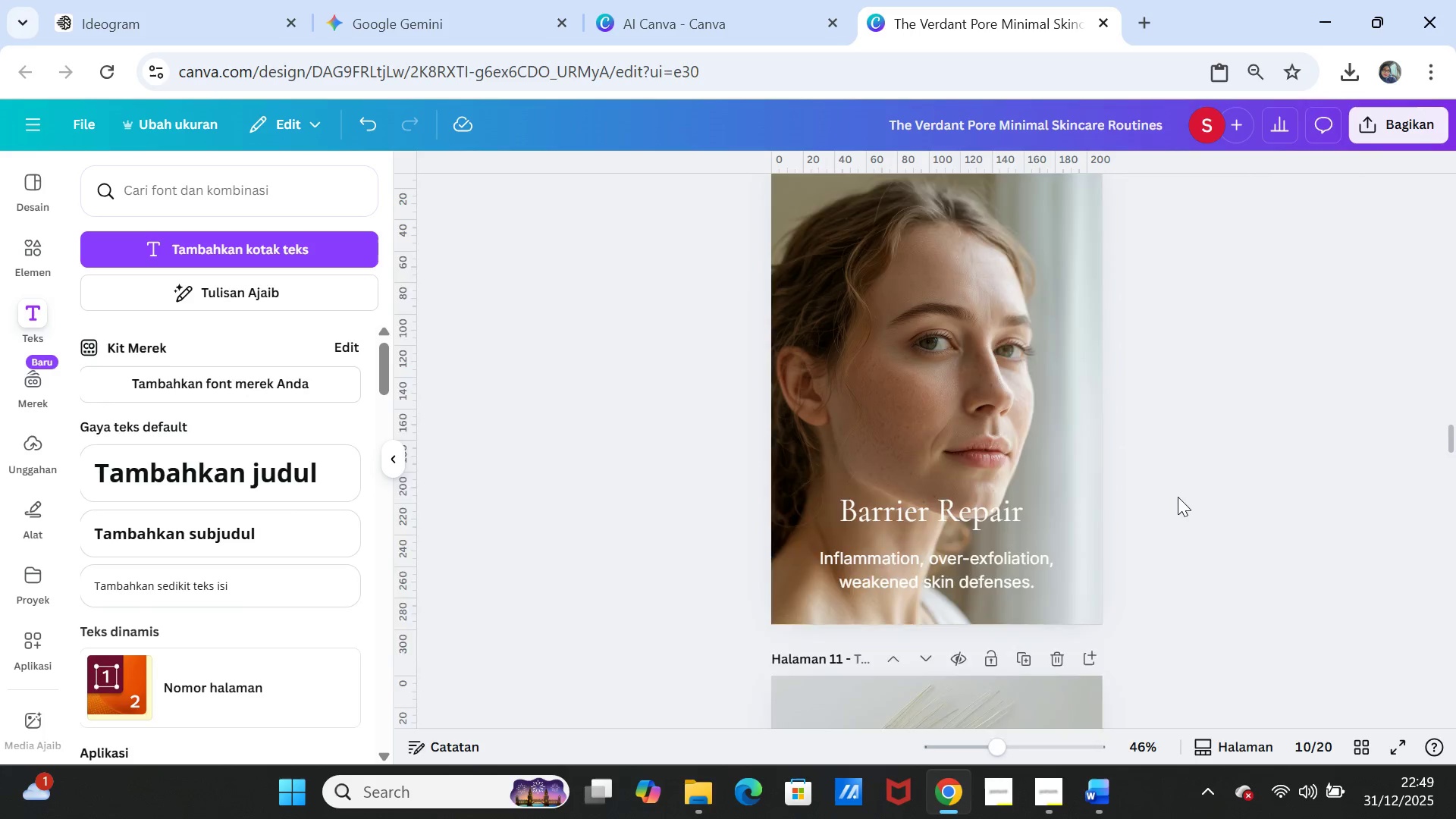 
scroll: coordinate [1194, 488], scroll_direction: up, amount: 38.0
 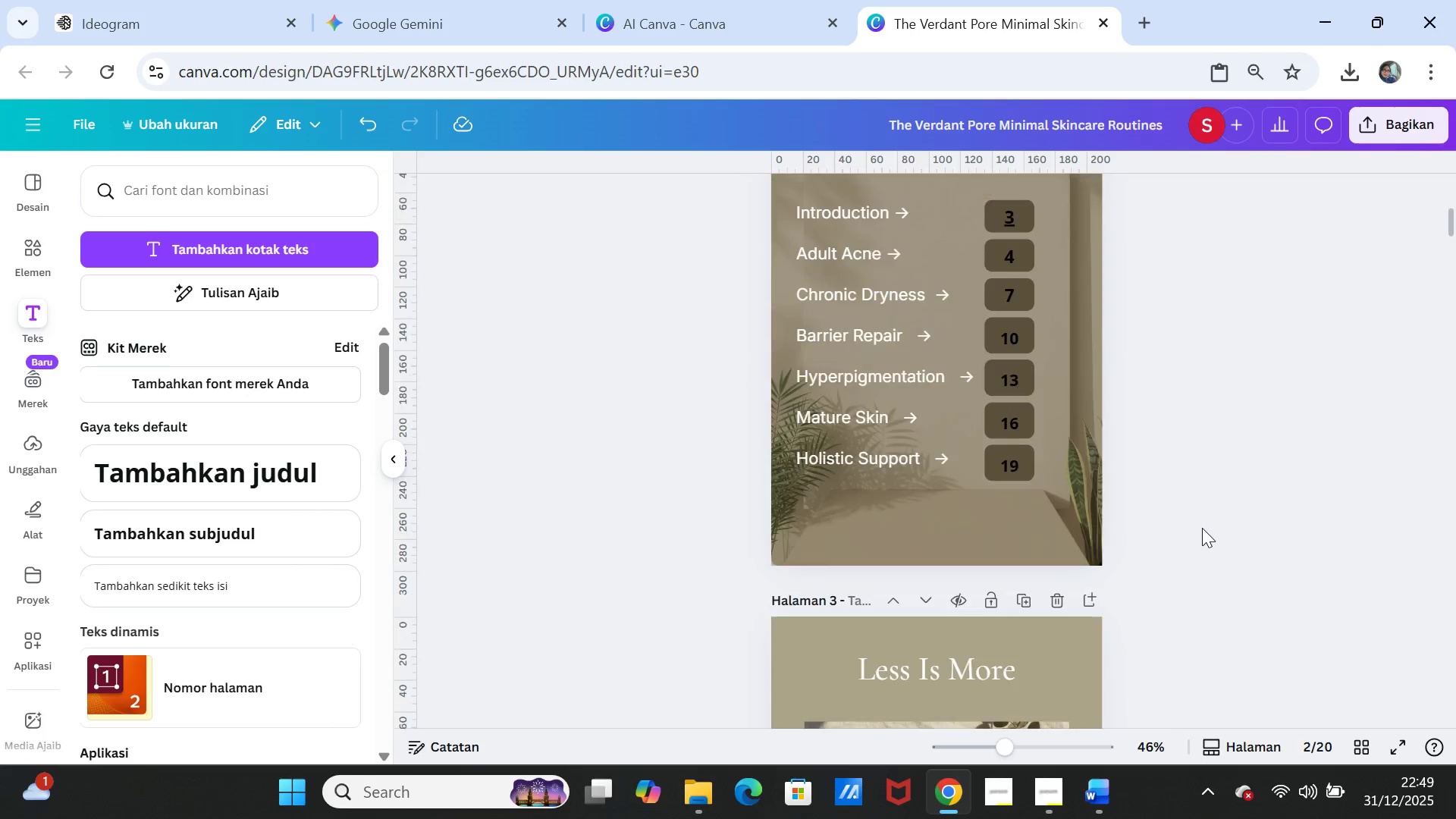 
scroll: coordinate [1202, 527], scroll_direction: down, amount: 2.0
 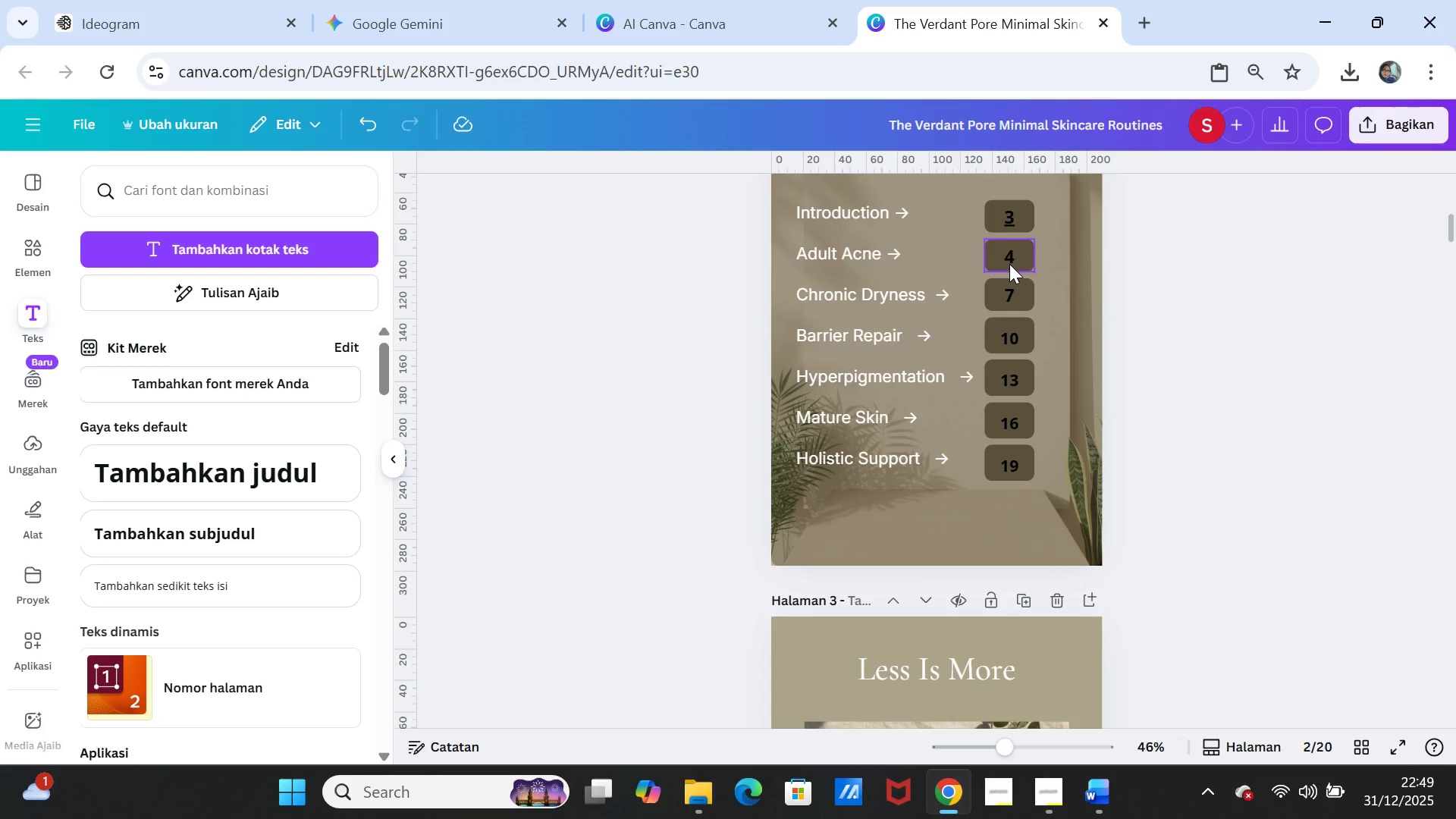 
left_click([1008, 259])
 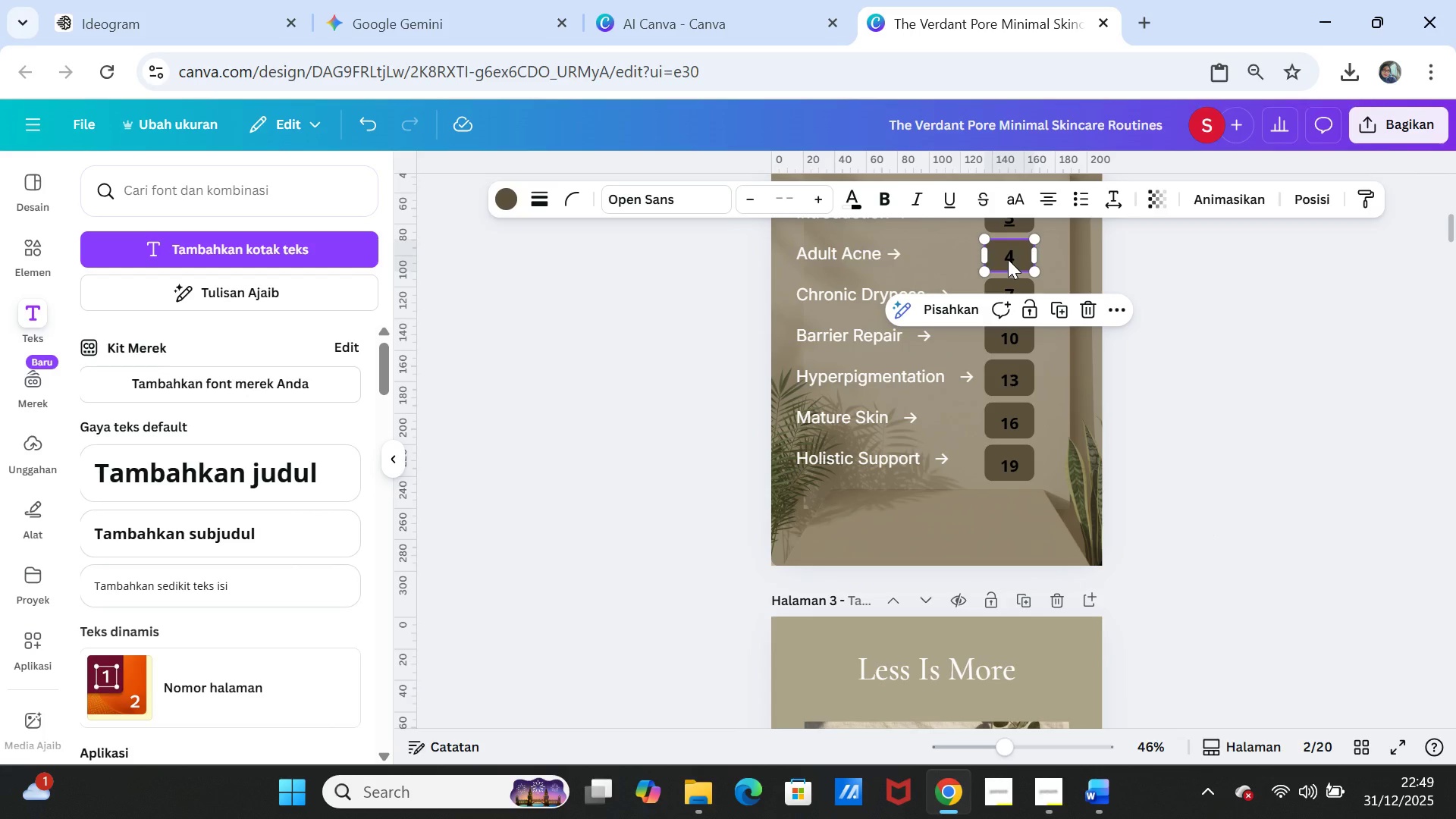 
left_click([1008, 259])
 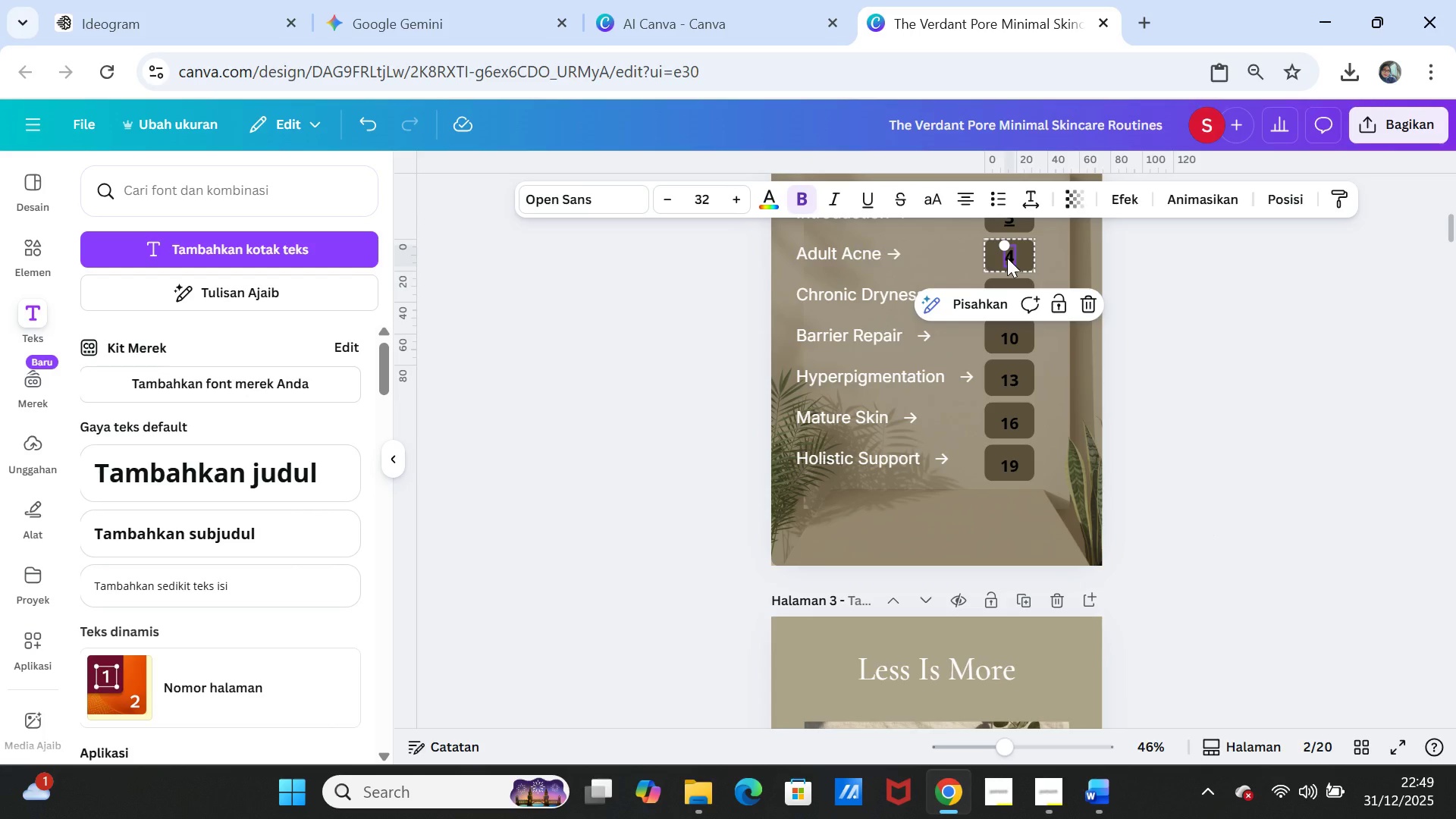 
right_click([1007, 258])
 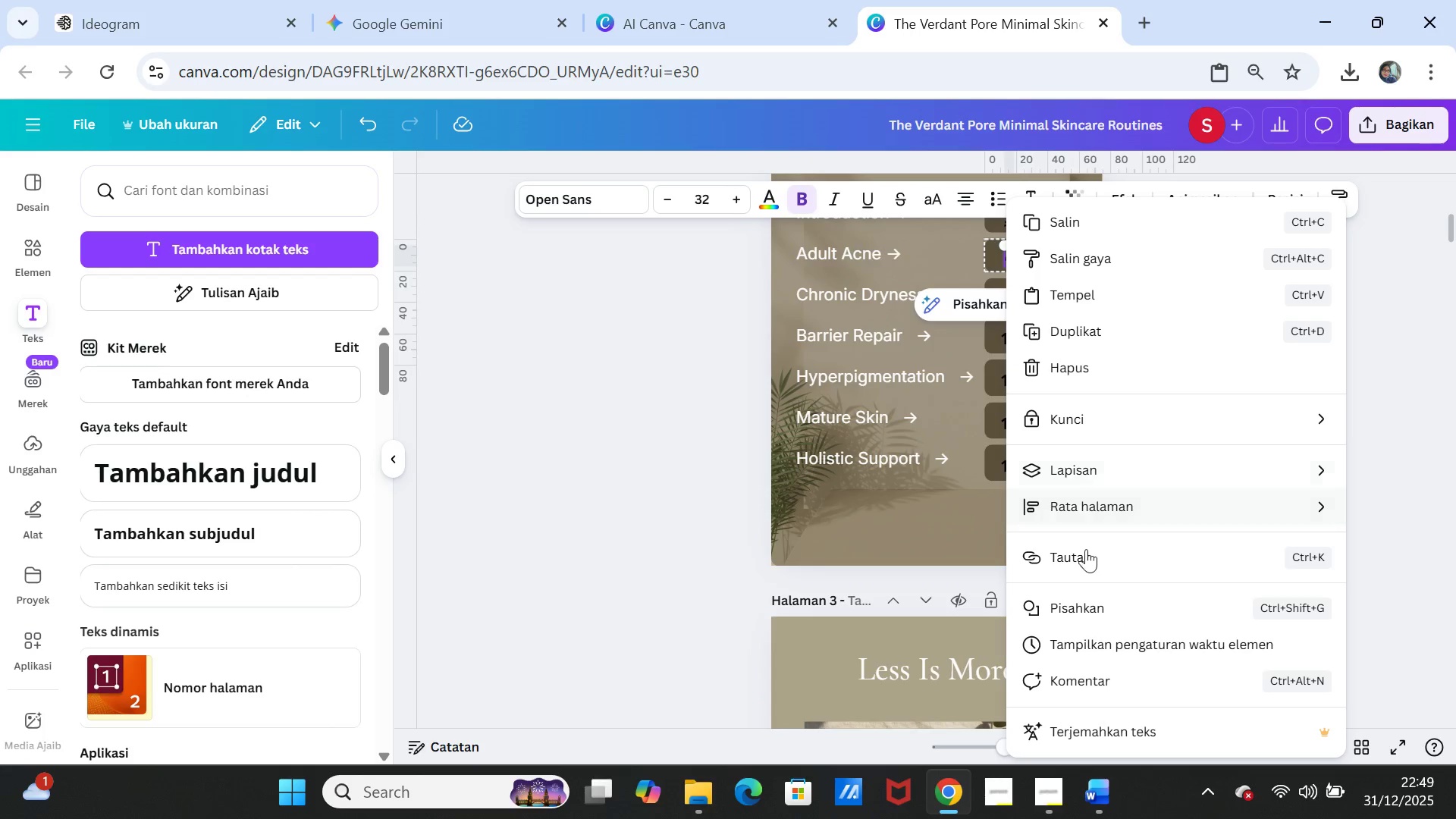 
left_click([1084, 551])
 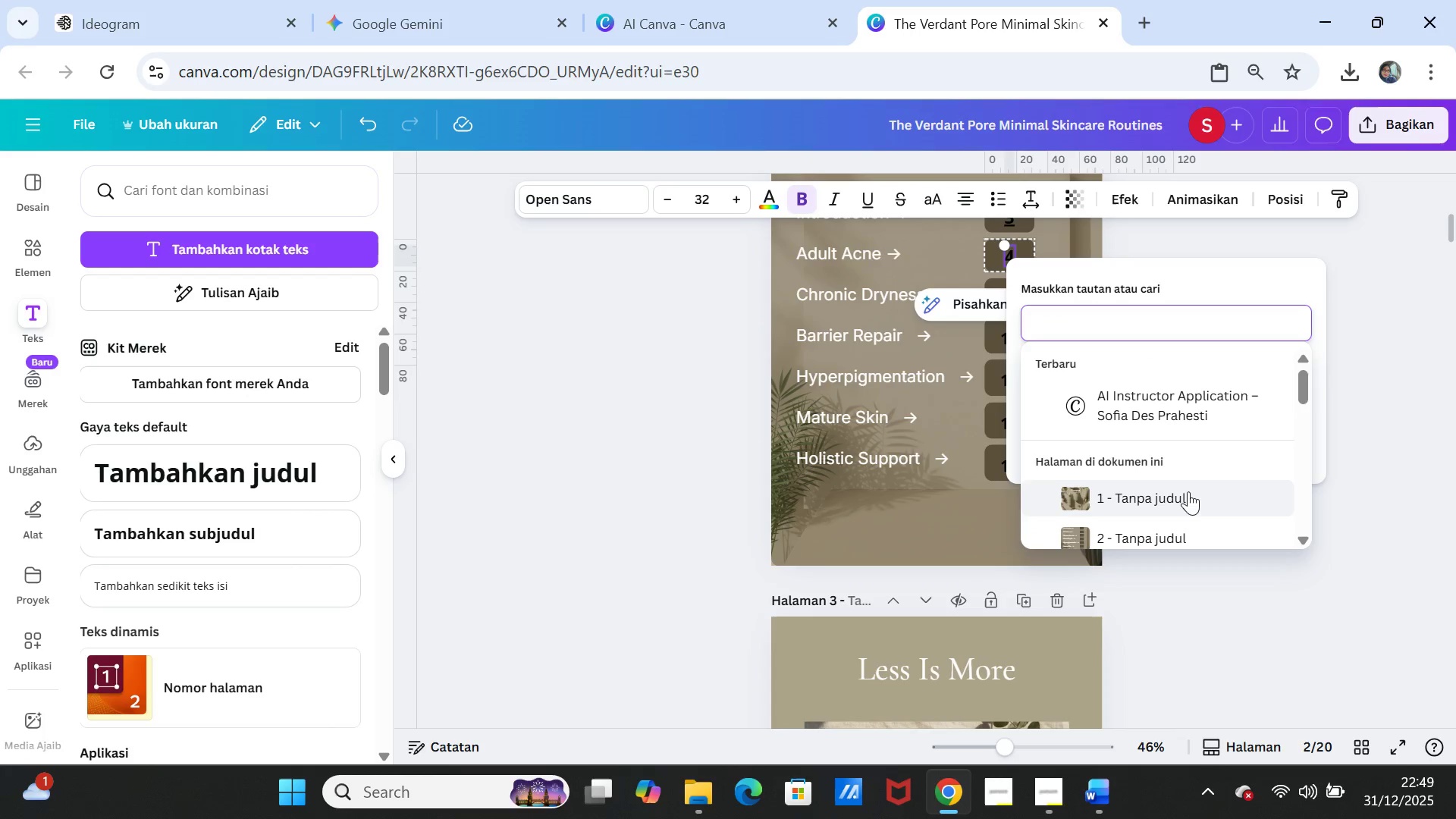 
scroll: coordinate [1188, 500], scroll_direction: down, amount: 1.0
 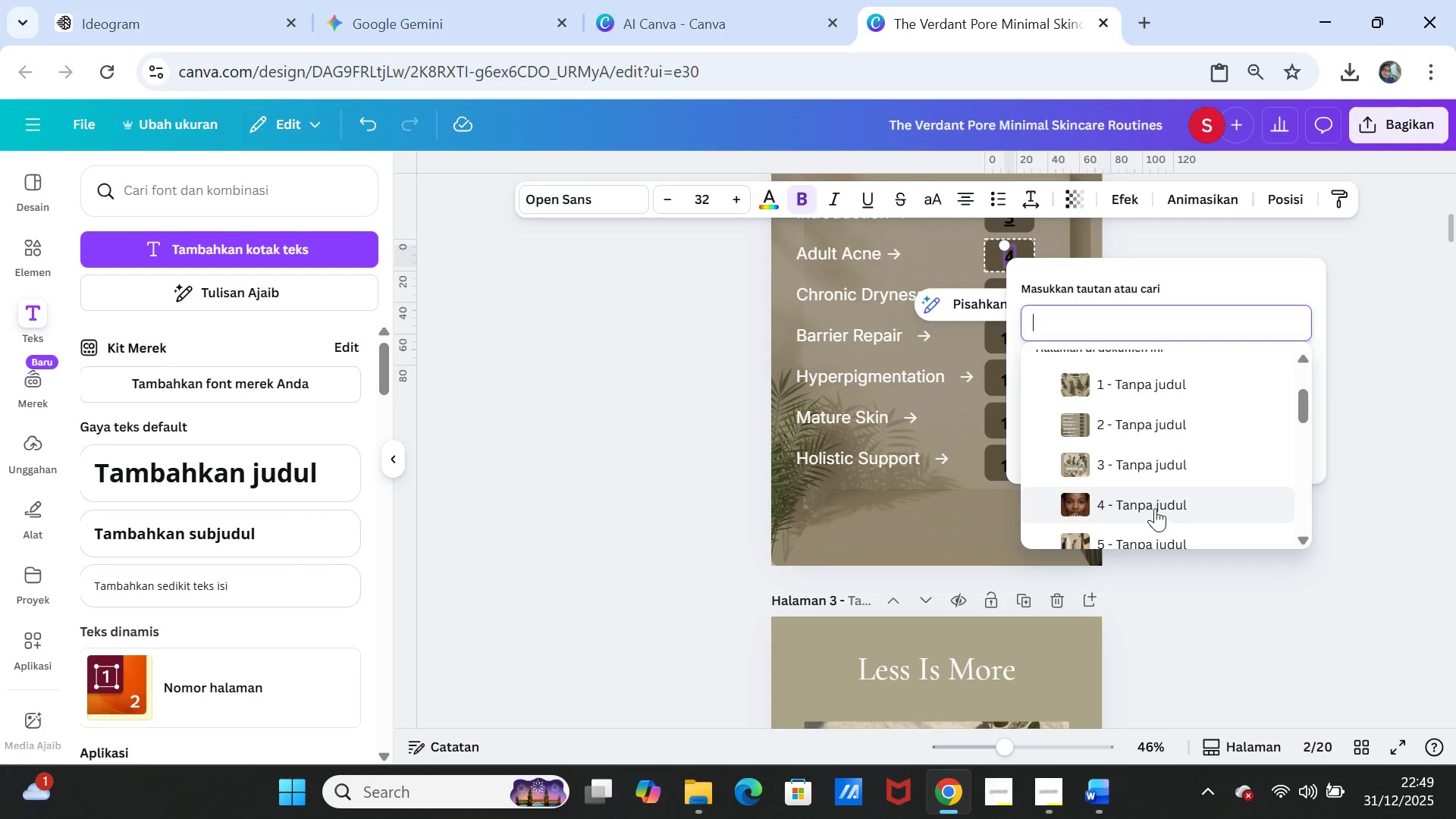 
left_click([1155, 508])
 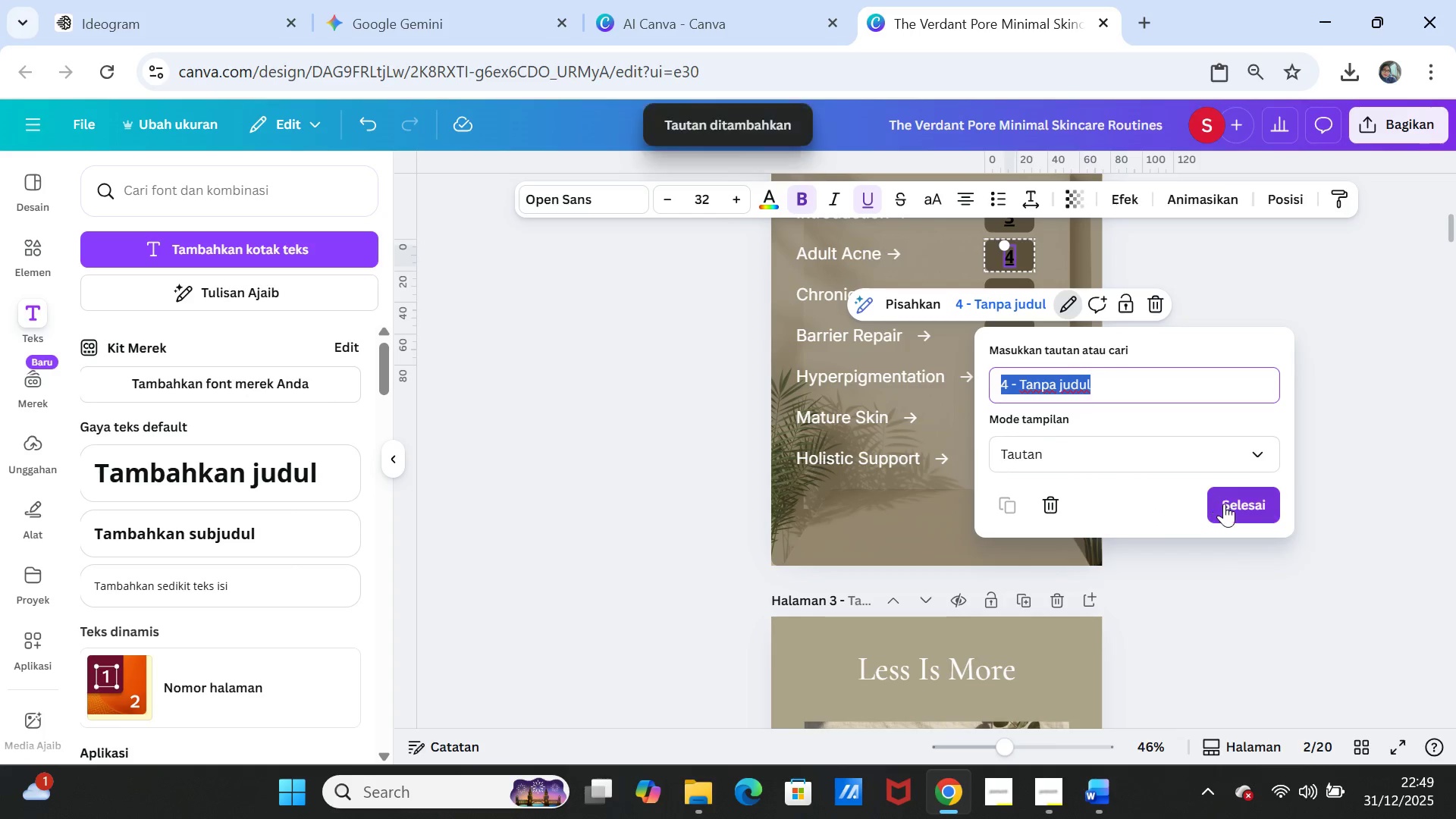 
left_click([1226, 504])
 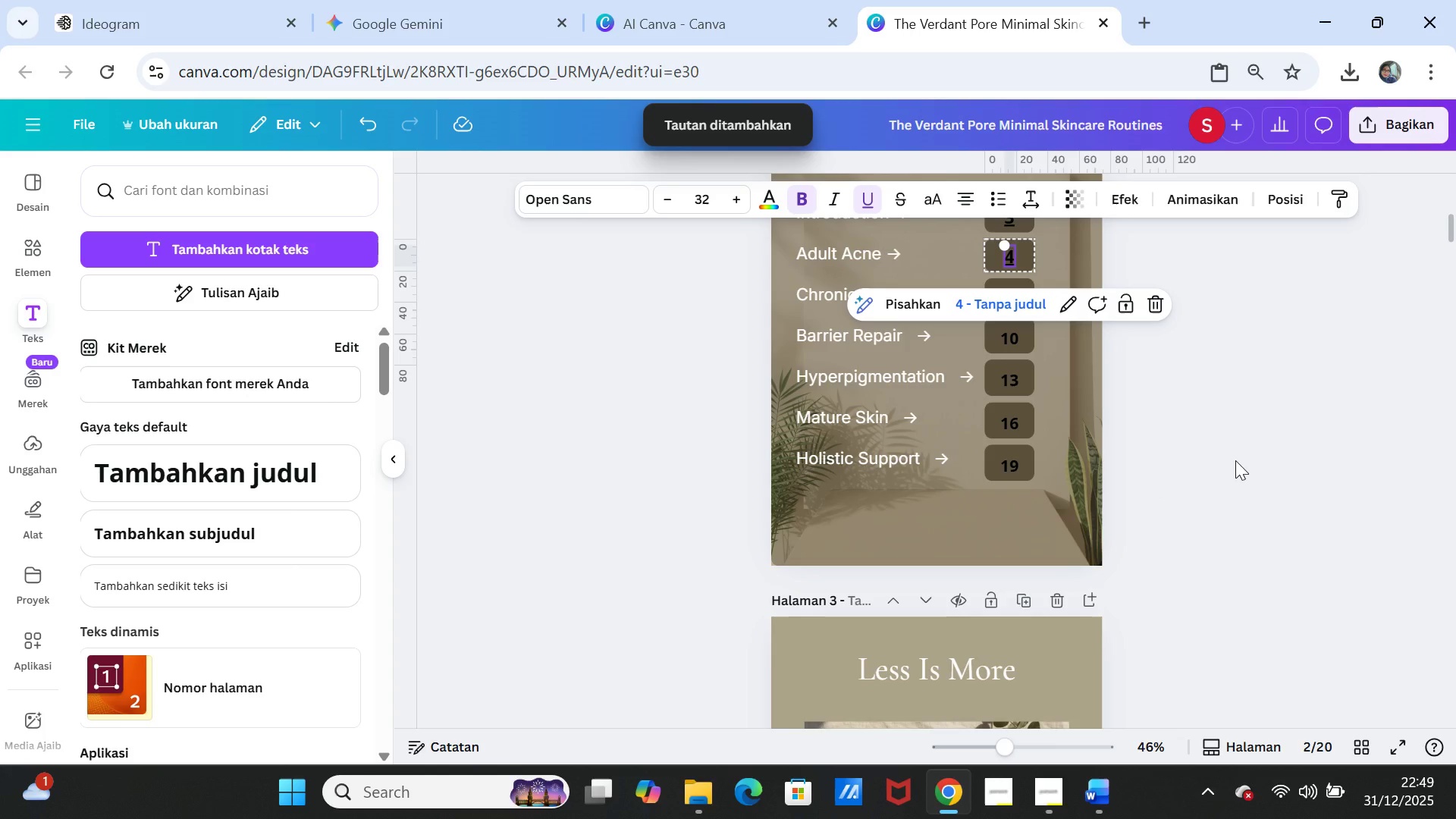 
left_click([1235, 460])
 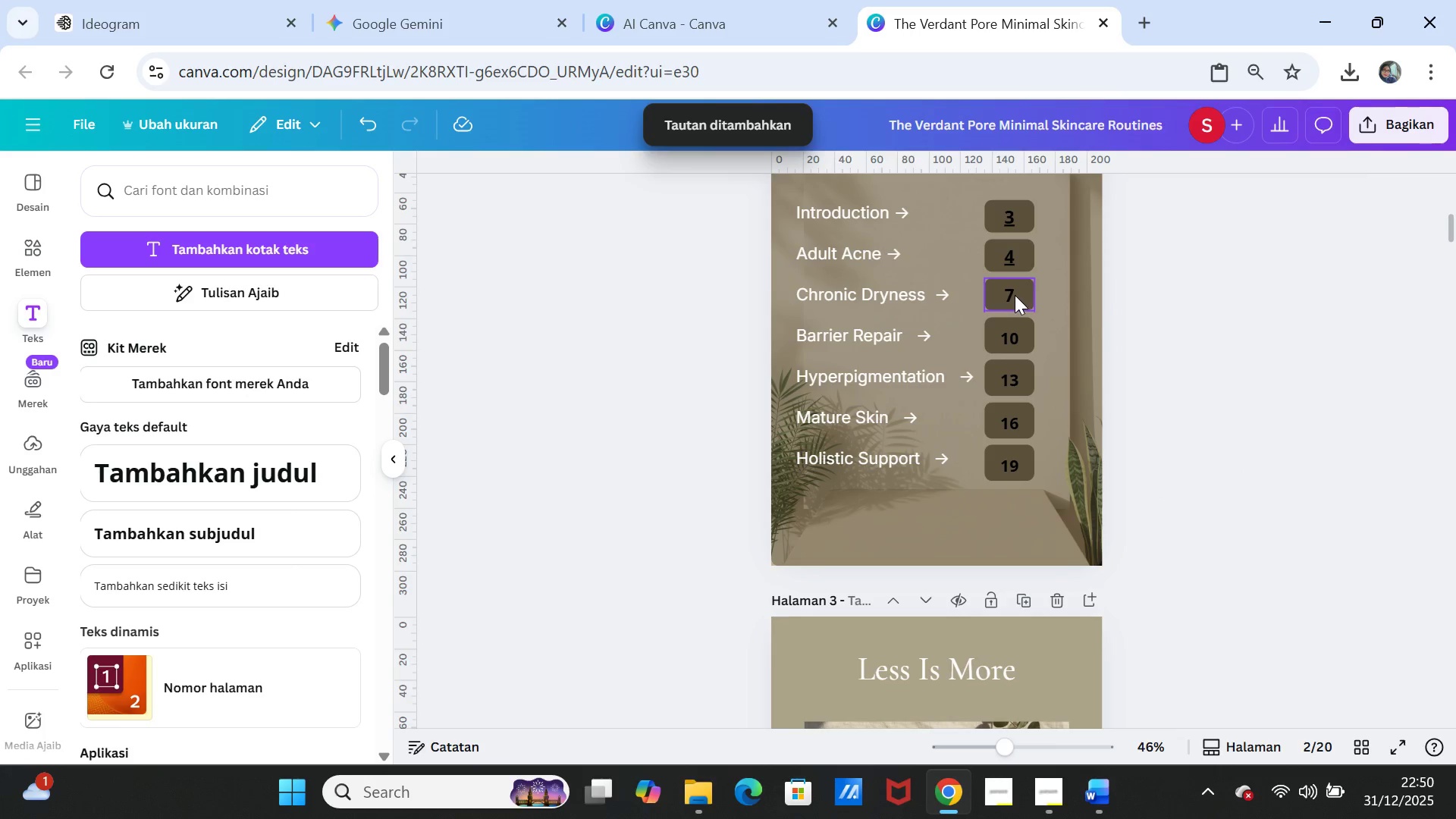 
left_click([1006, 295])
 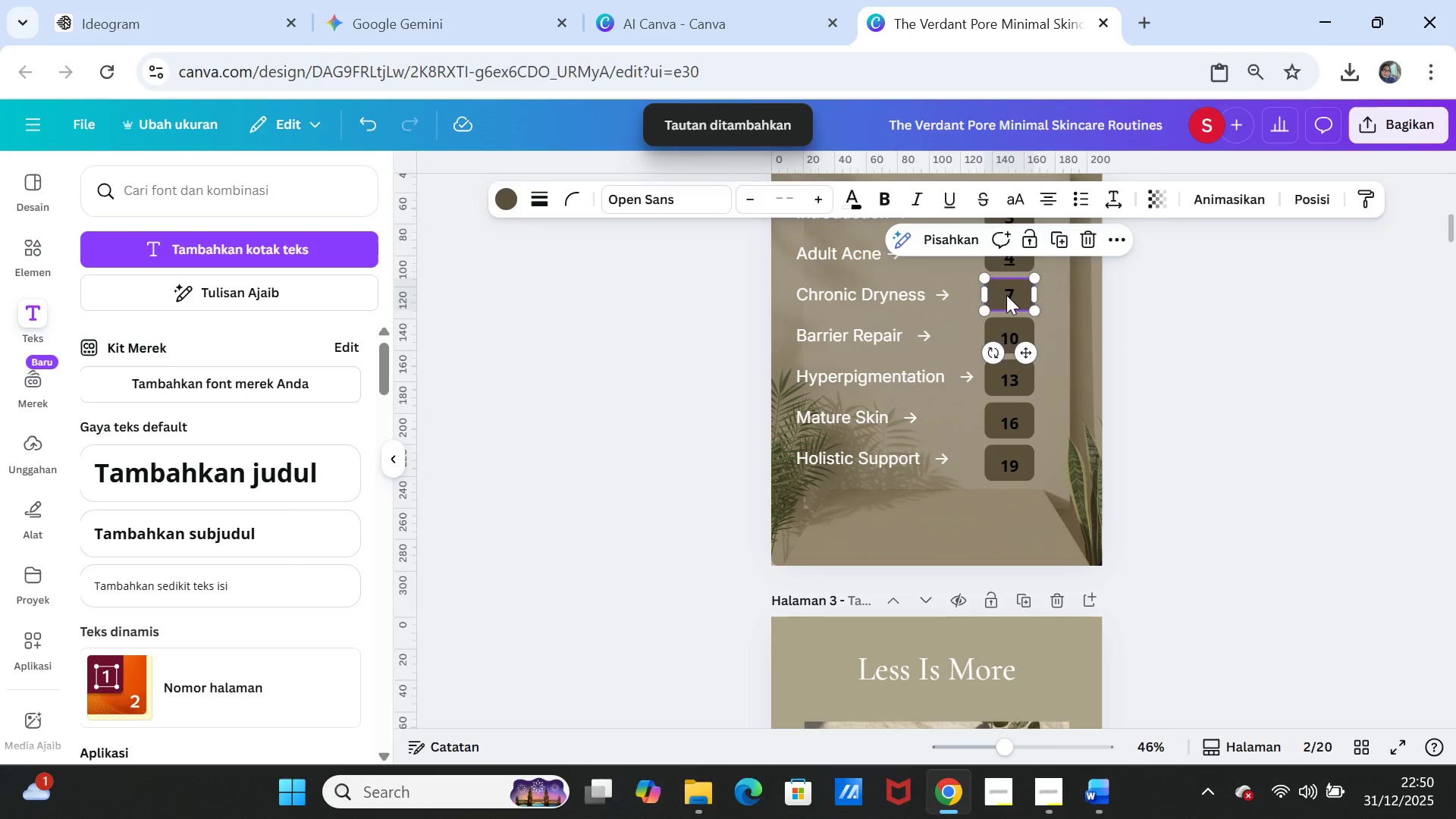 
left_click([1006, 295])
 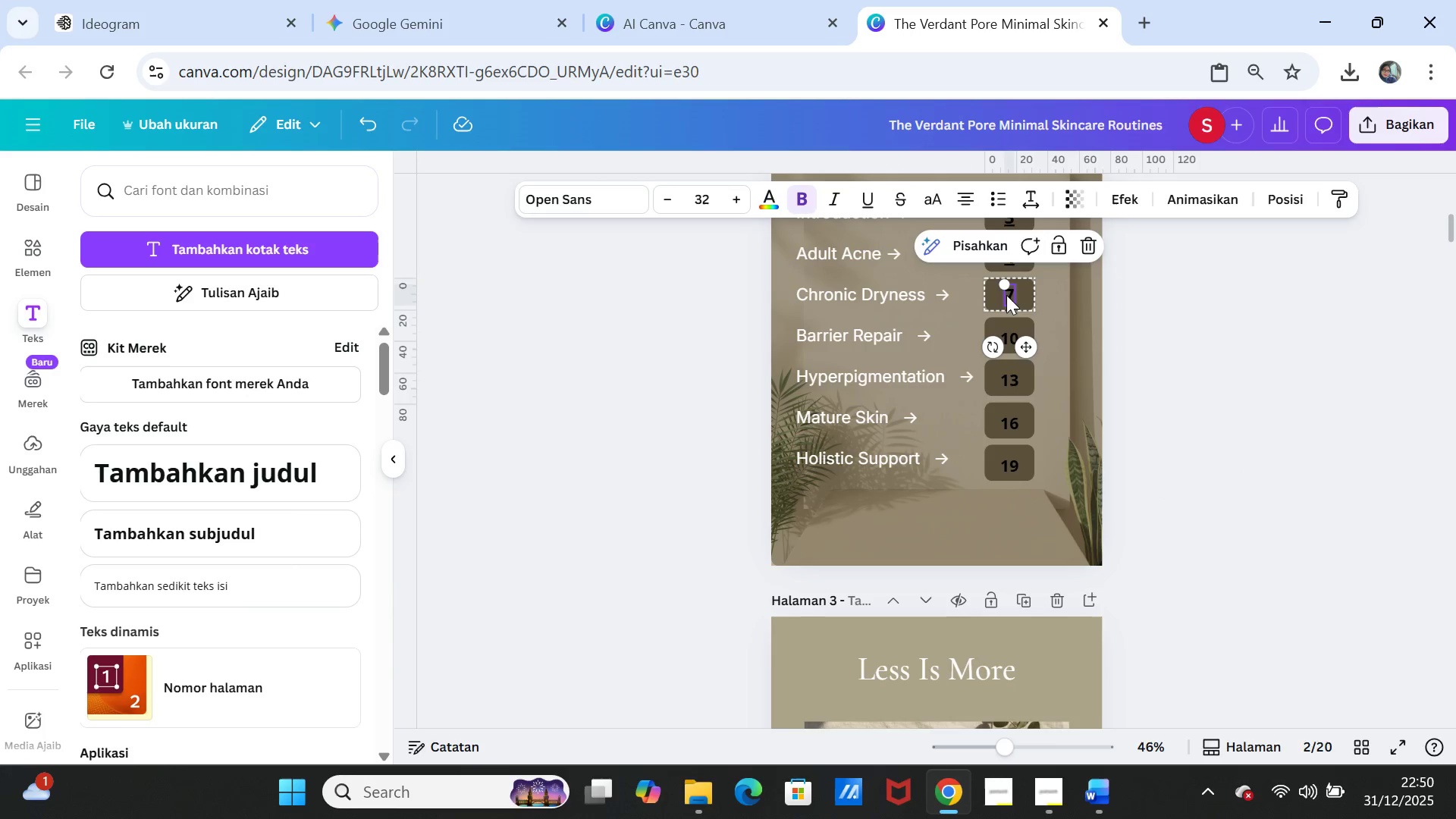 
right_click([1006, 295])
 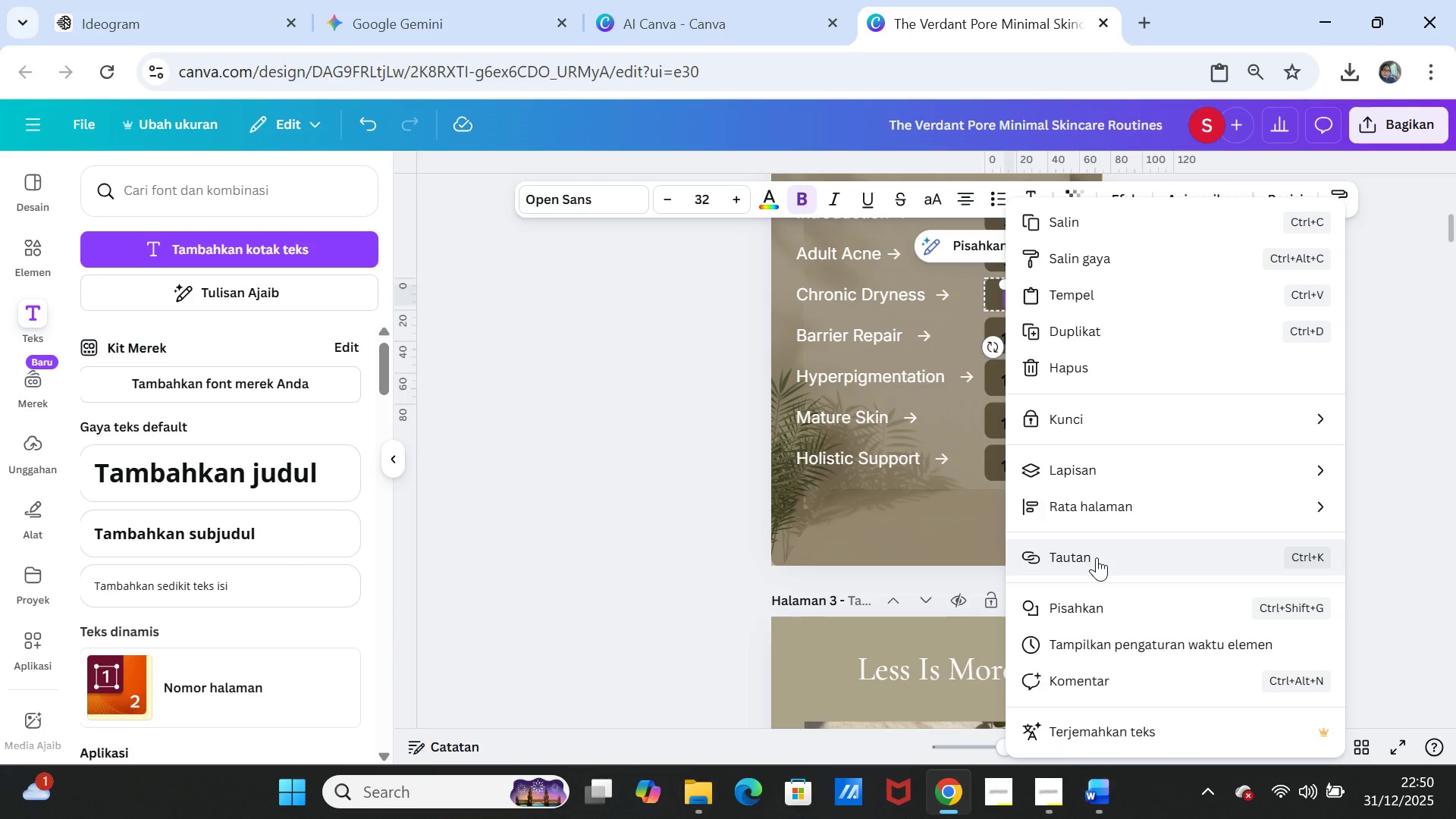 
left_click([1097, 557])
 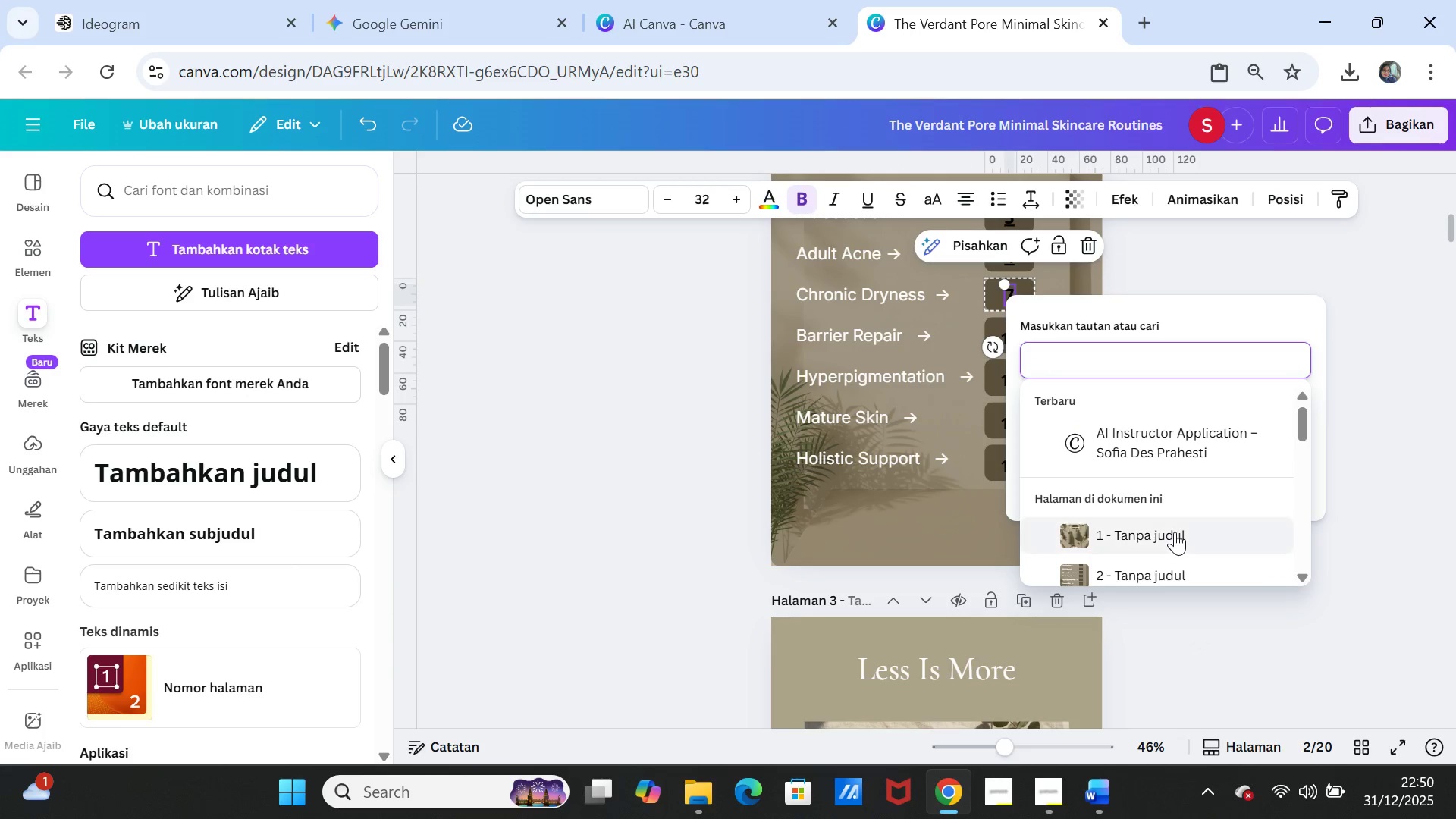 
scroll: coordinate [1175, 532], scroll_direction: down, amount: 2.0
 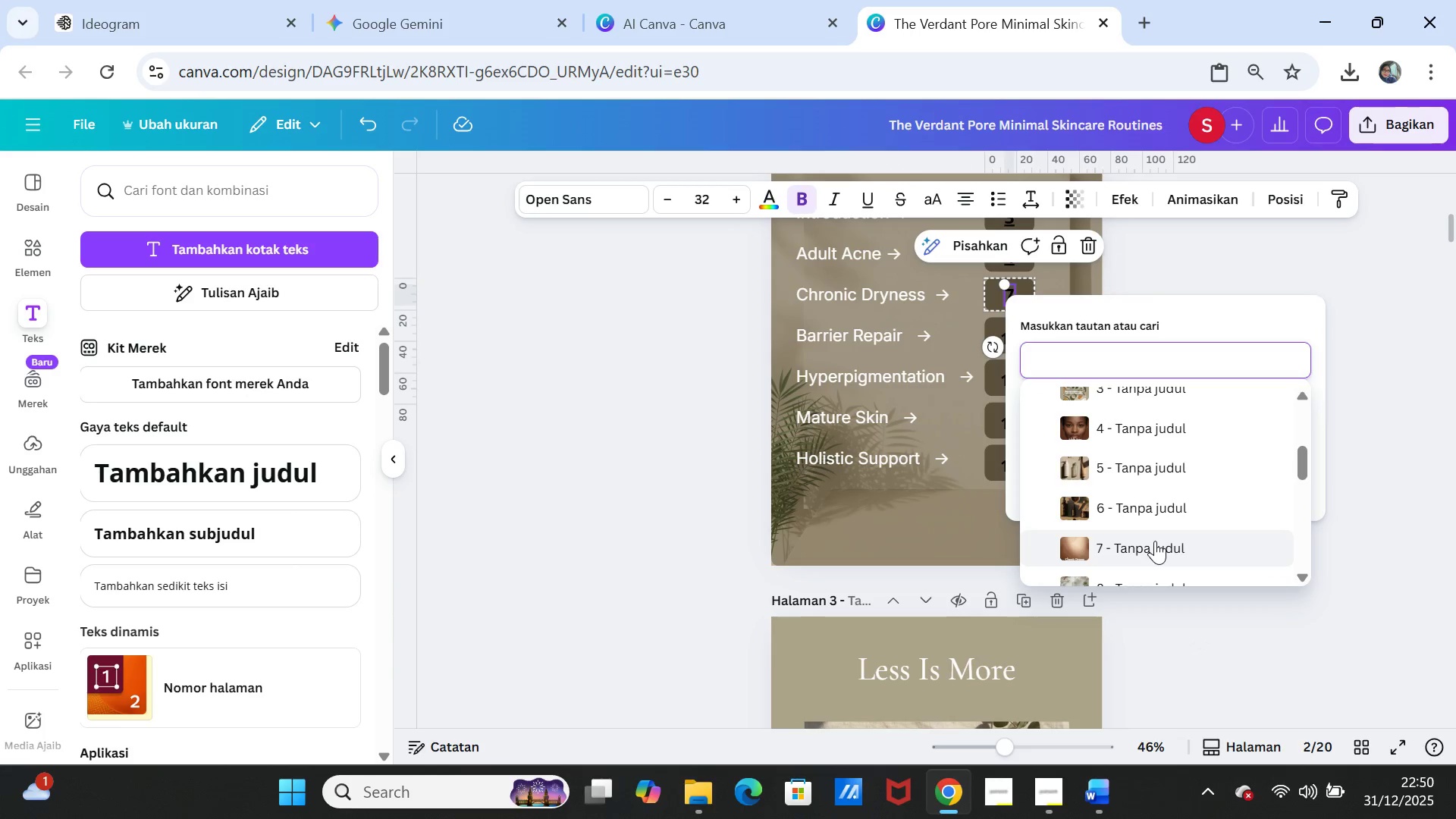 
left_click([1154, 542])
 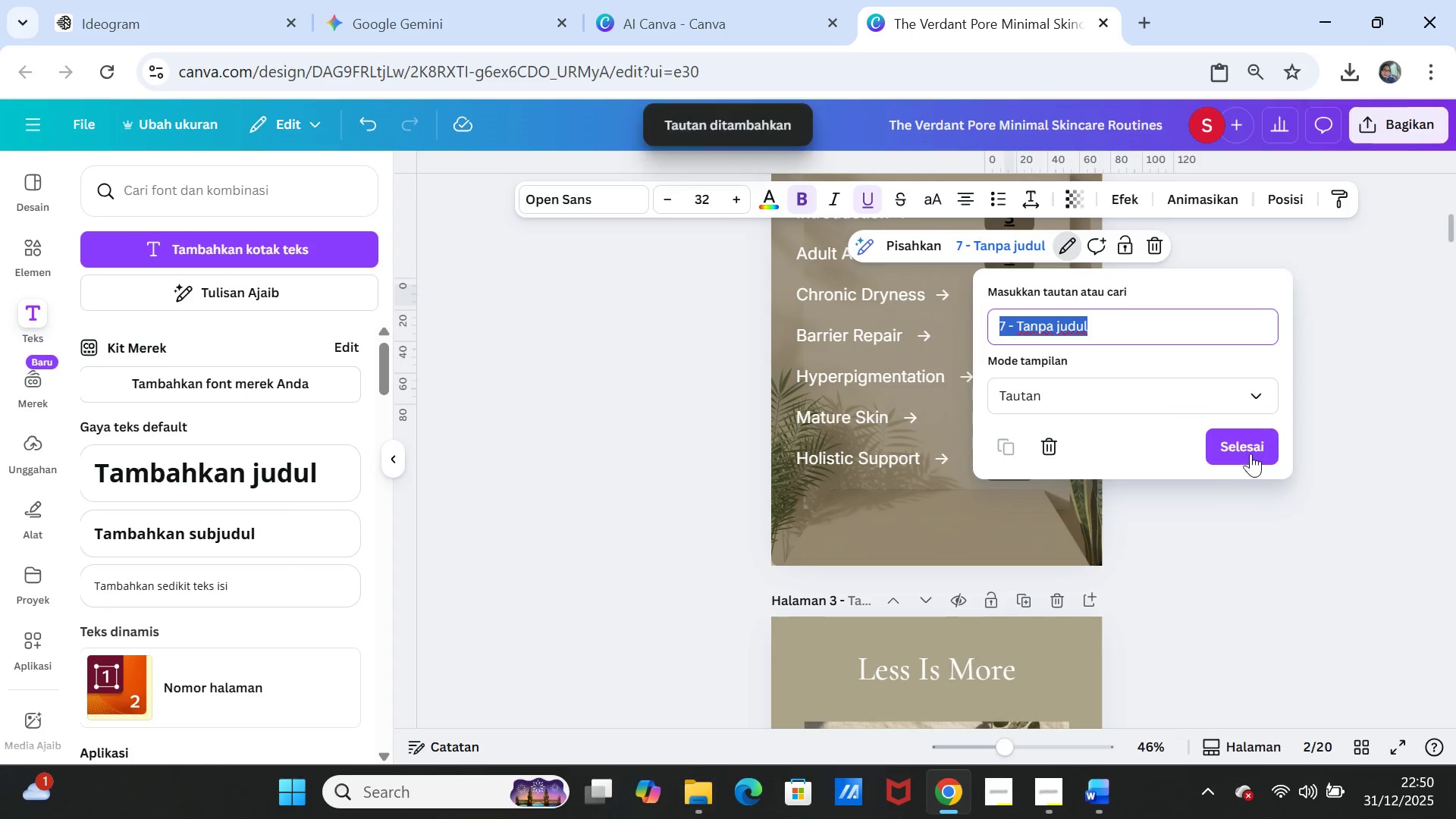 
left_click([1250, 448])
 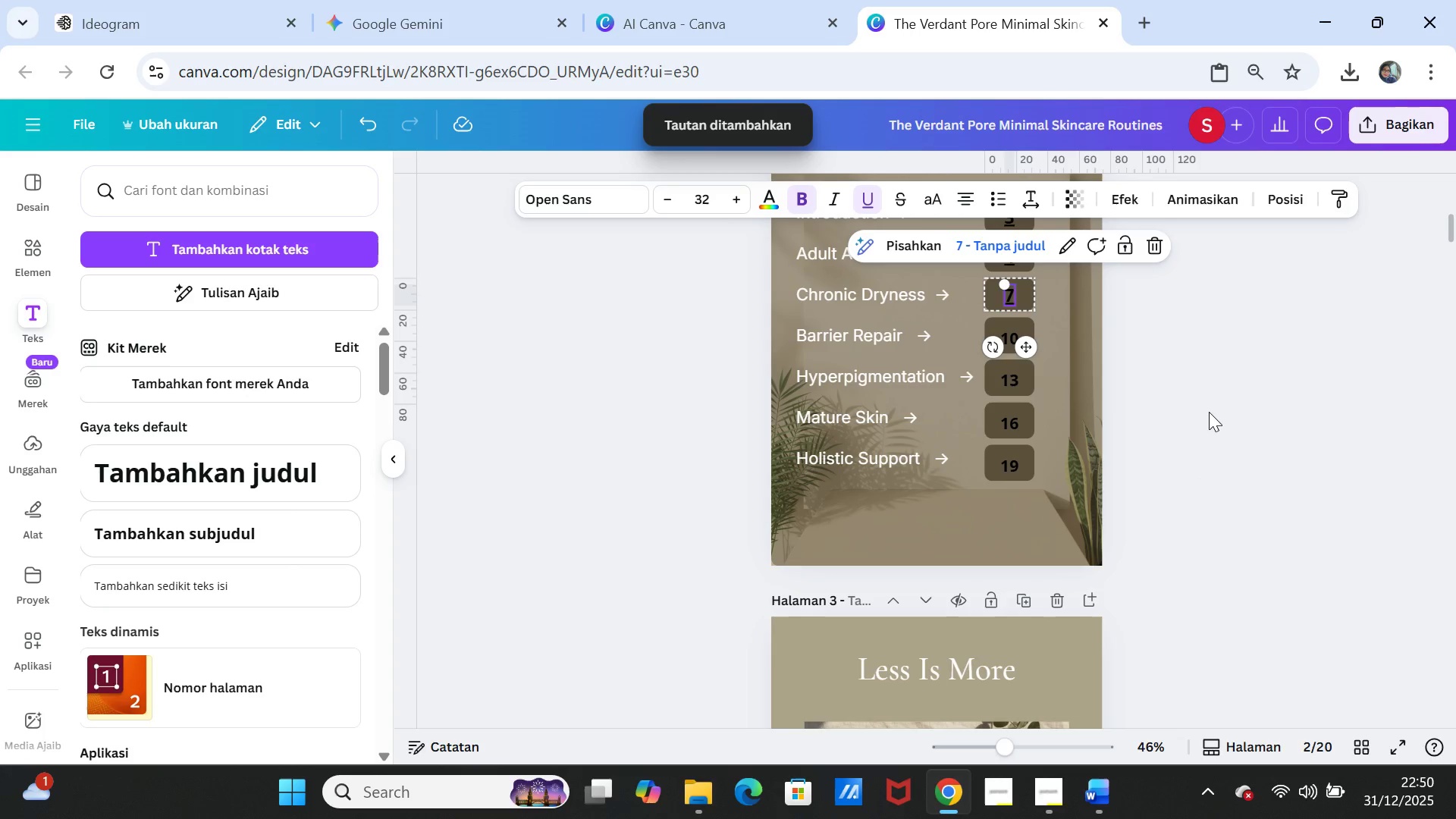 
left_click([1208, 410])
 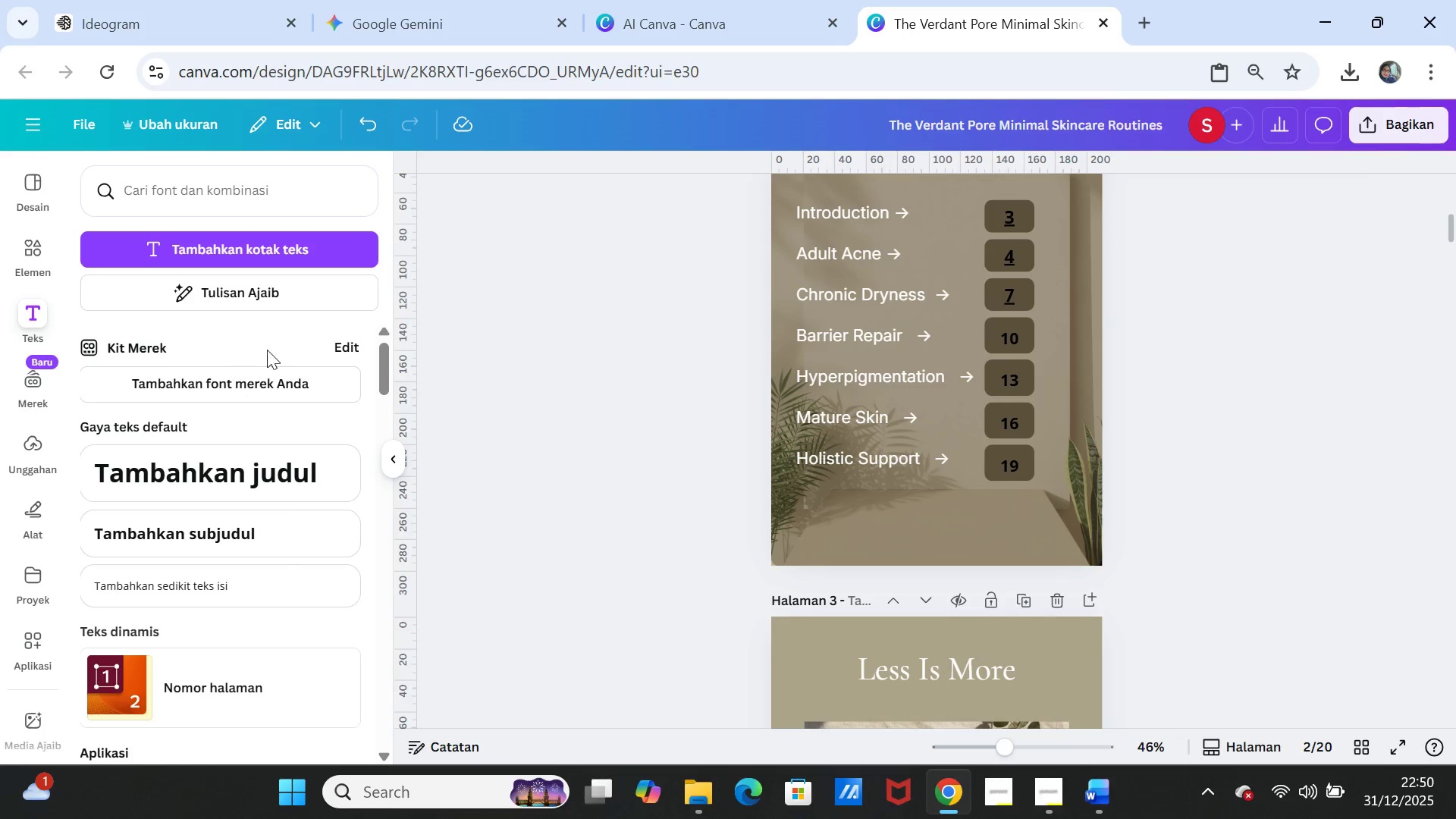 
wait(5.94)
 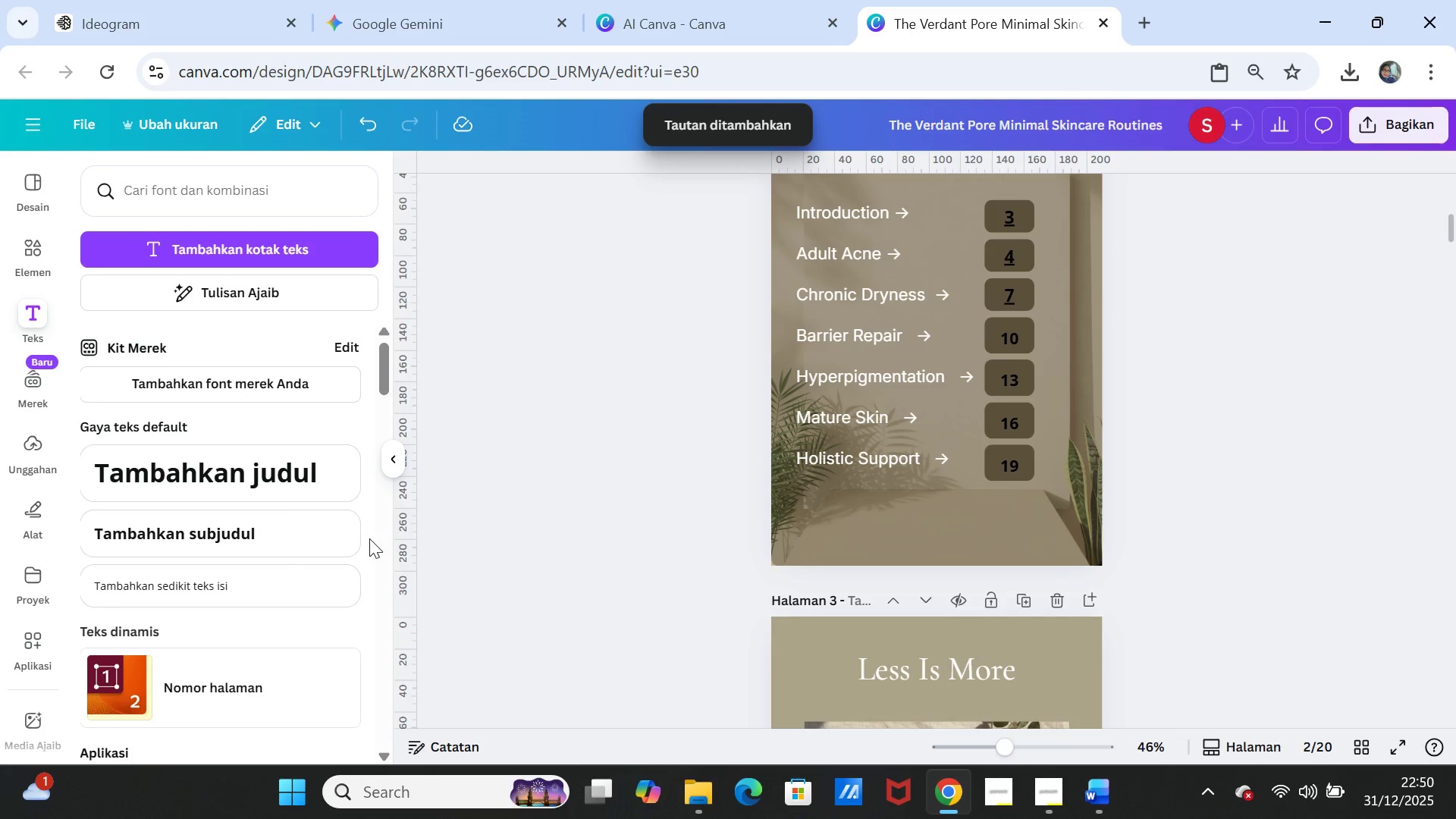 
left_click([1012, 334])
 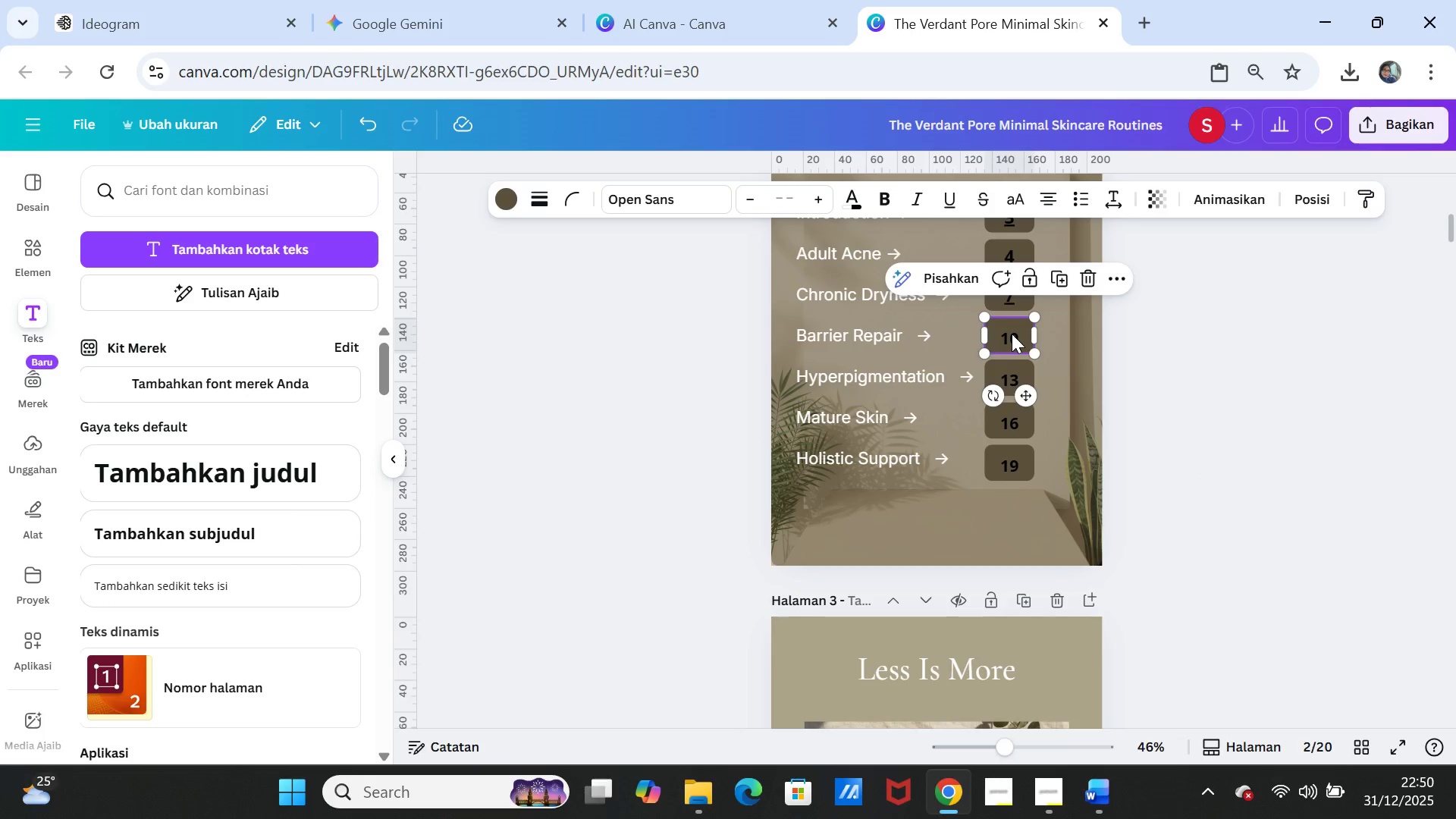 
left_click([1012, 334])
 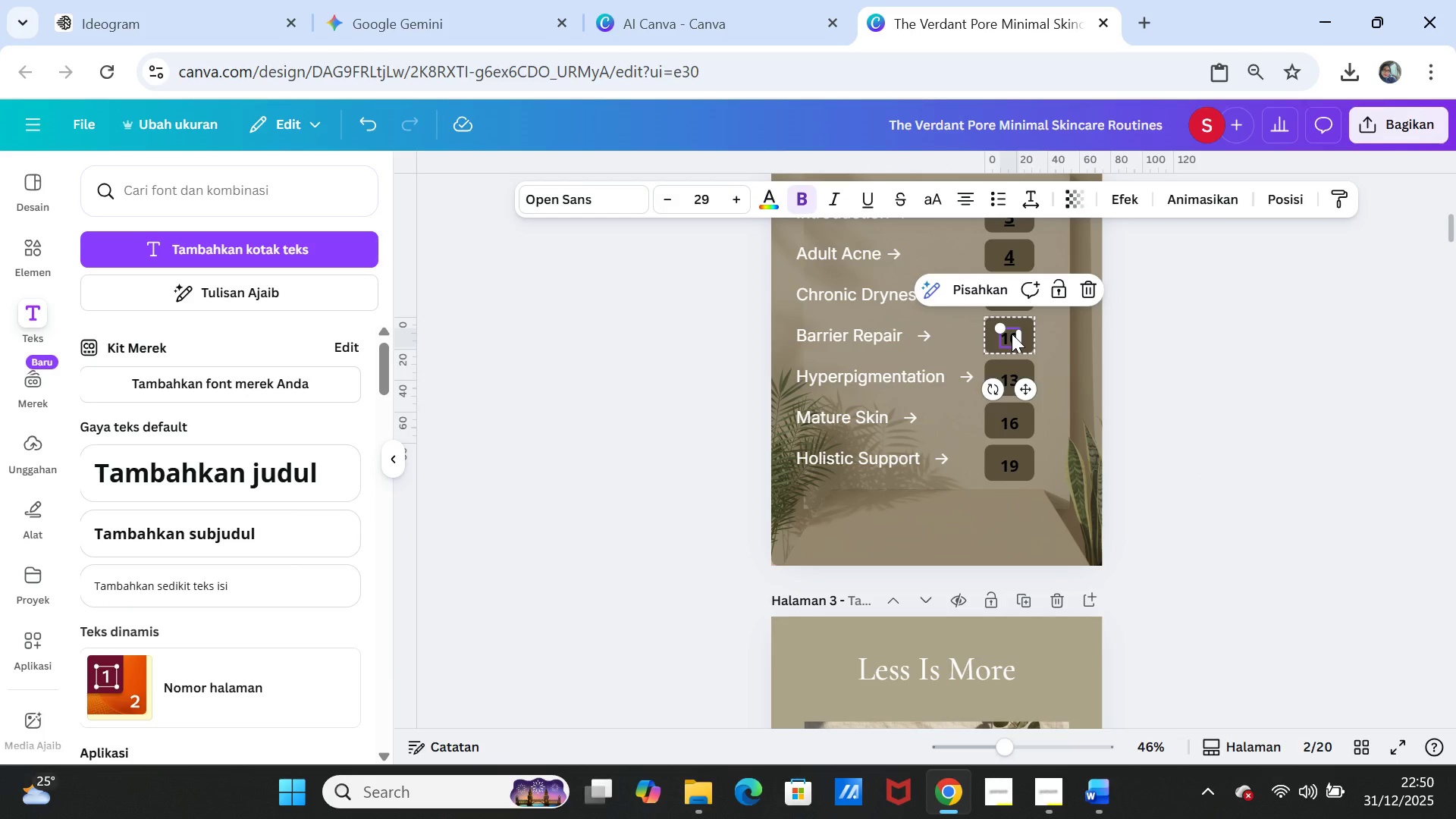 
right_click([1012, 334])
 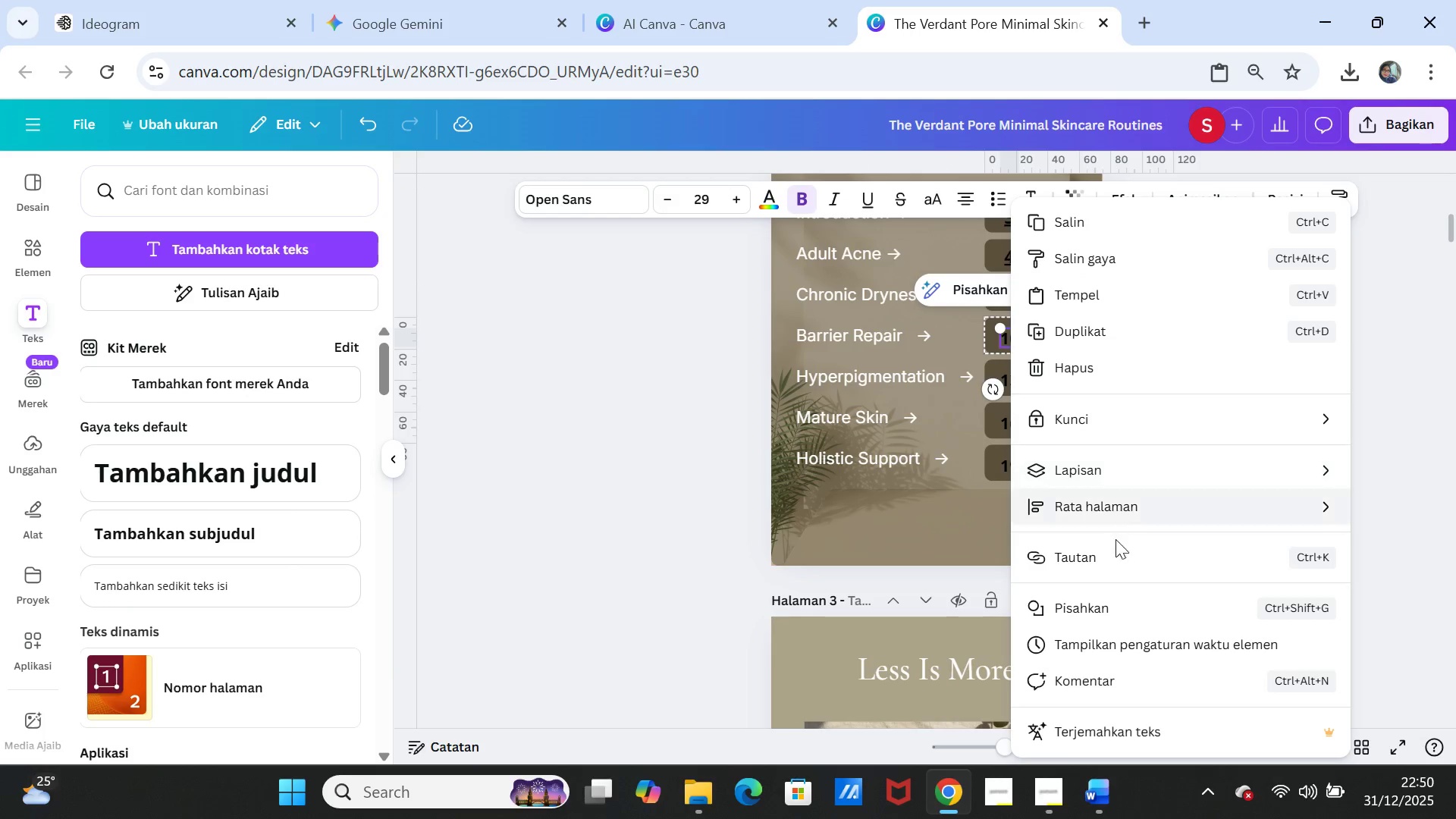 
left_click([1104, 558])
 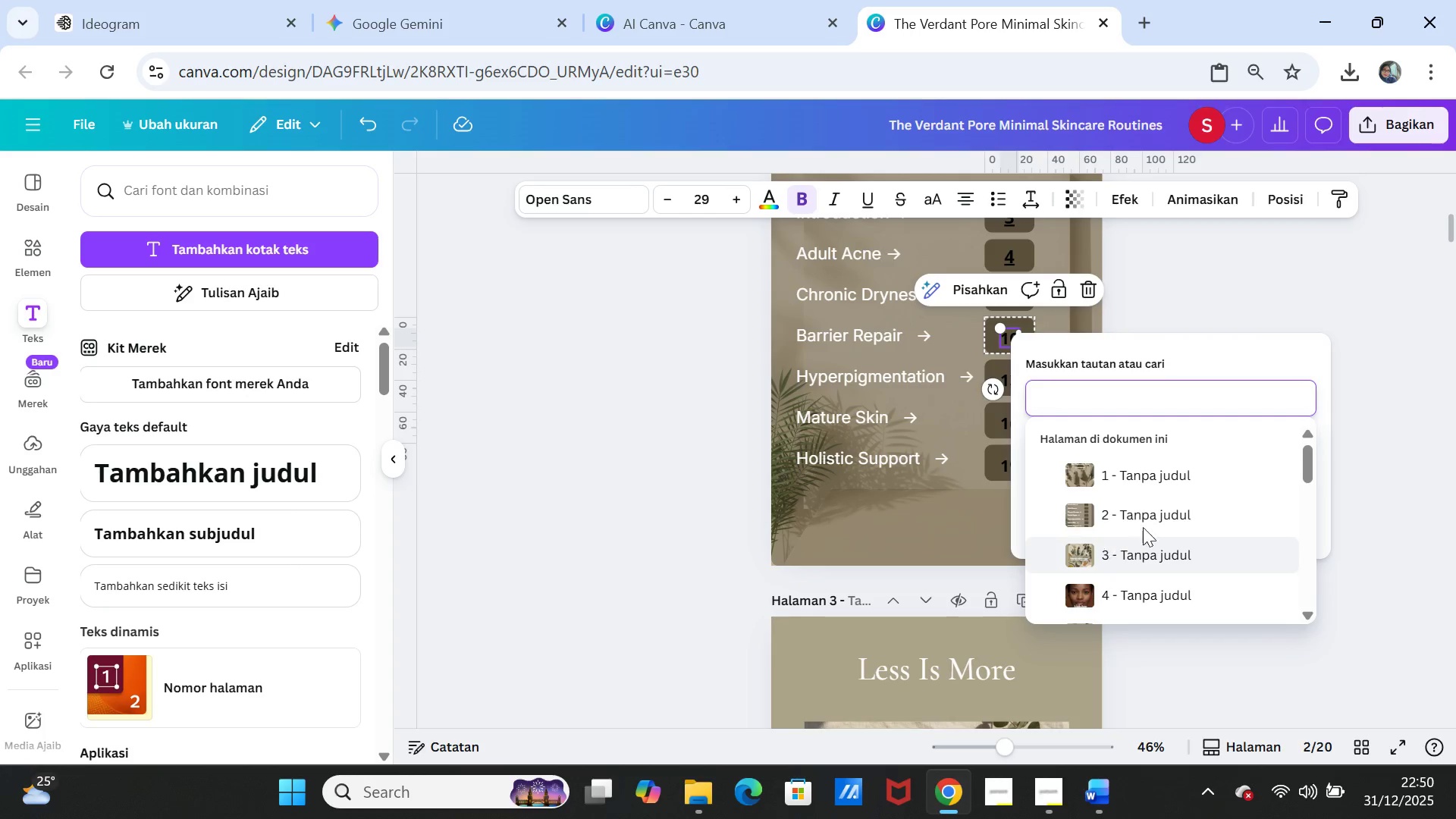 
scroll: coordinate [1160, 532], scroll_direction: down, amount: 4.0
 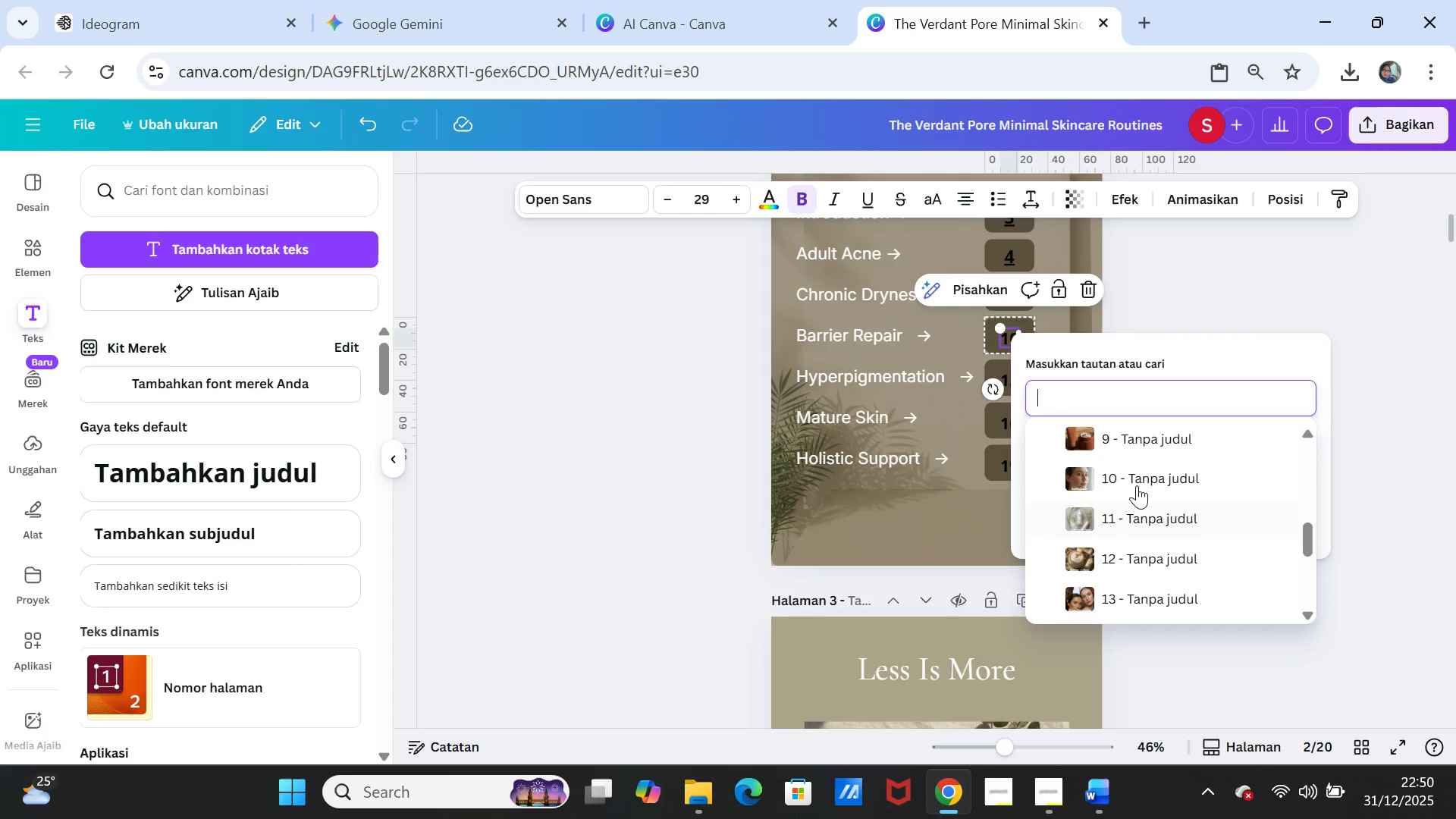 
left_click([1137, 480])
 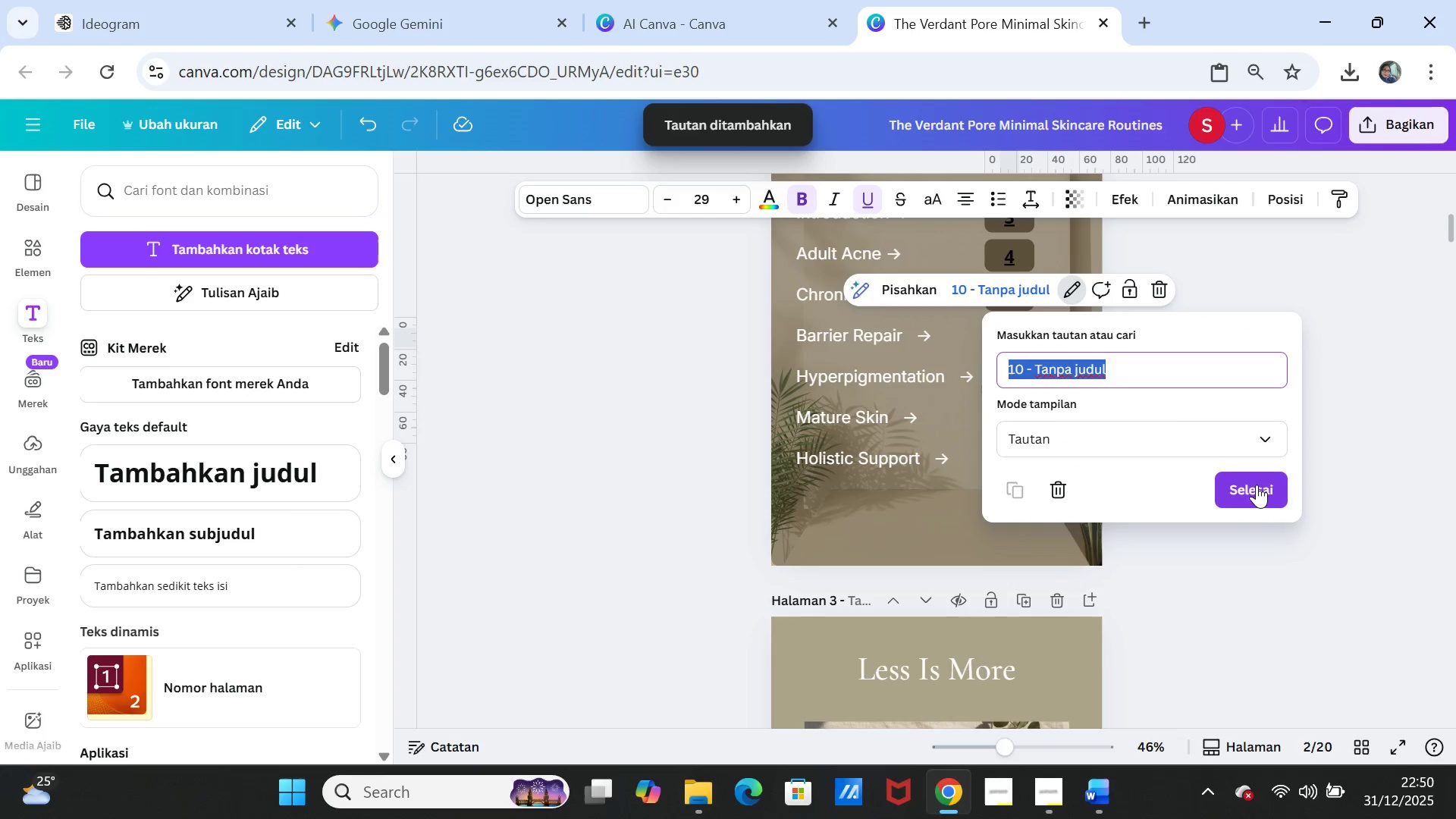 
left_click([1257, 485])
 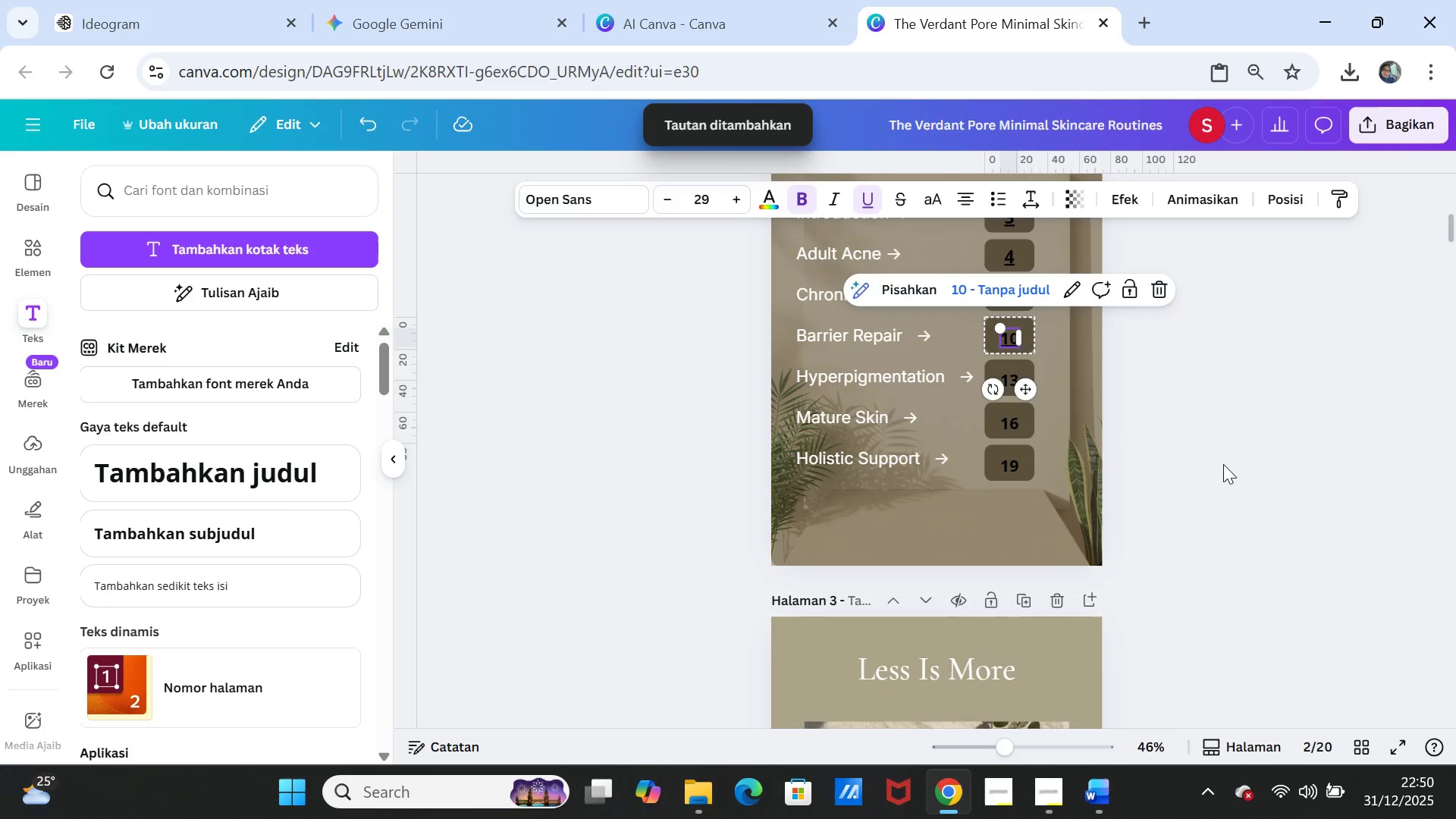 
left_click([1223, 464])
 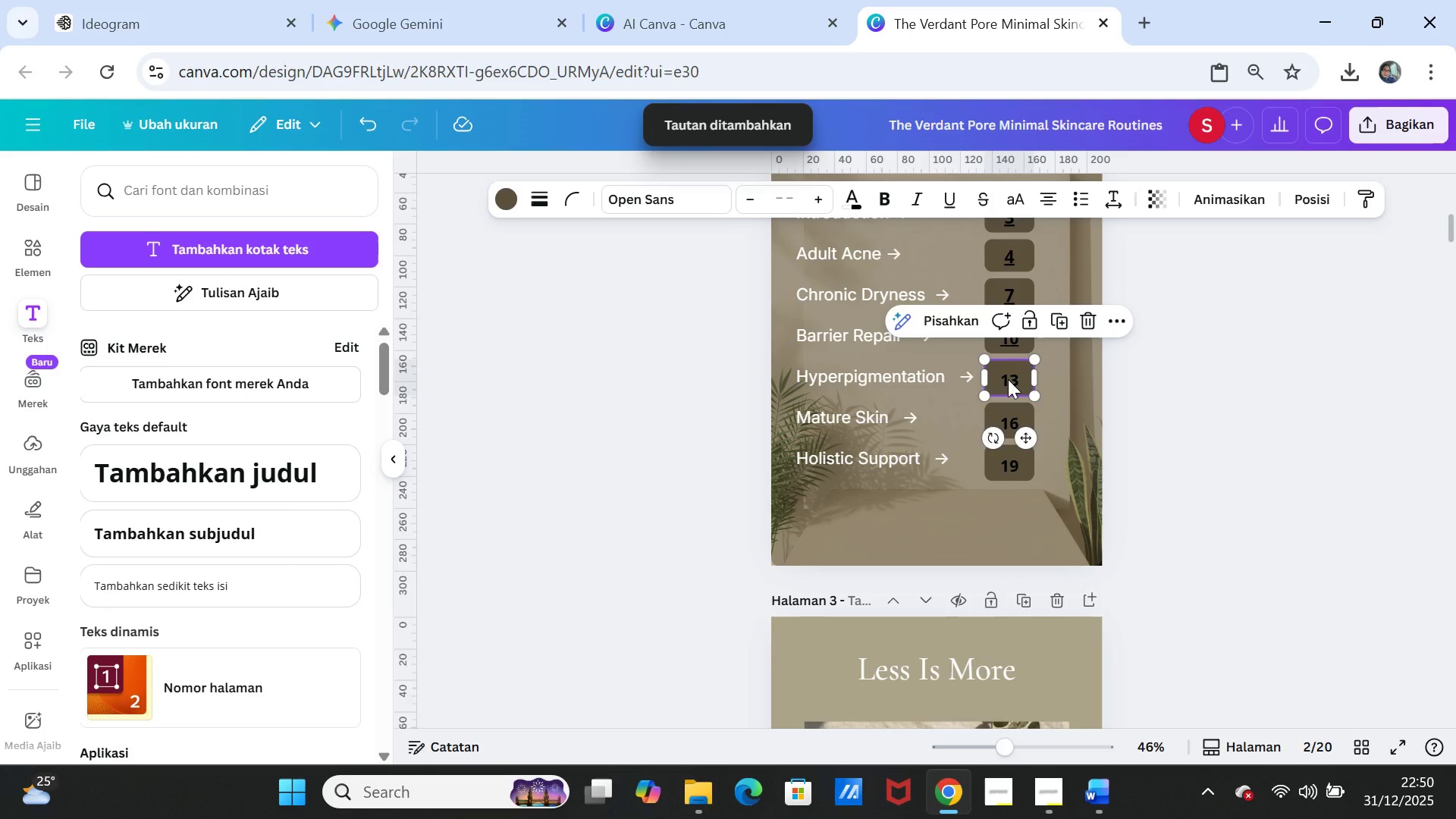 
double_click([1008, 379])
 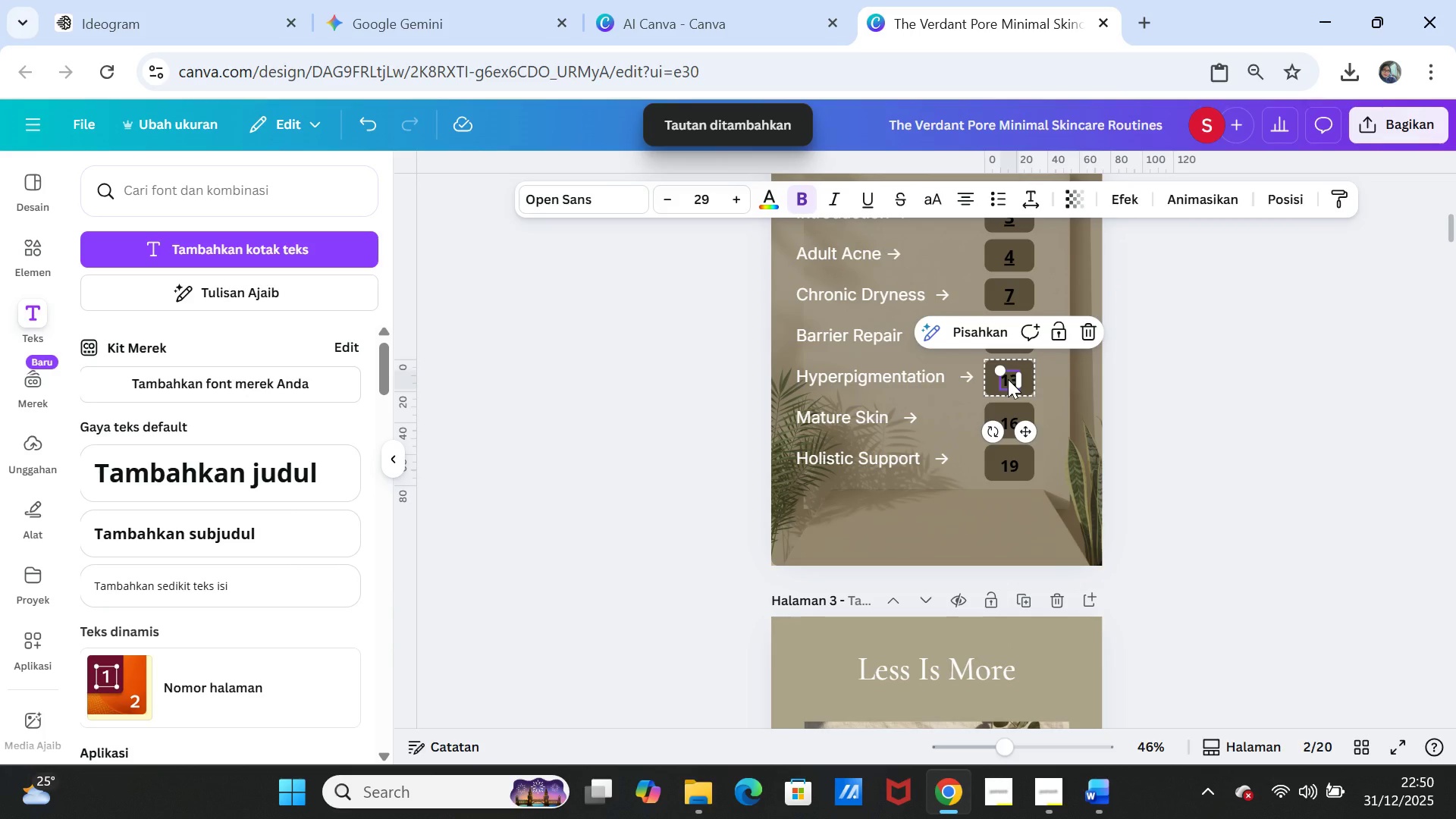 
right_click([1008, 379])
 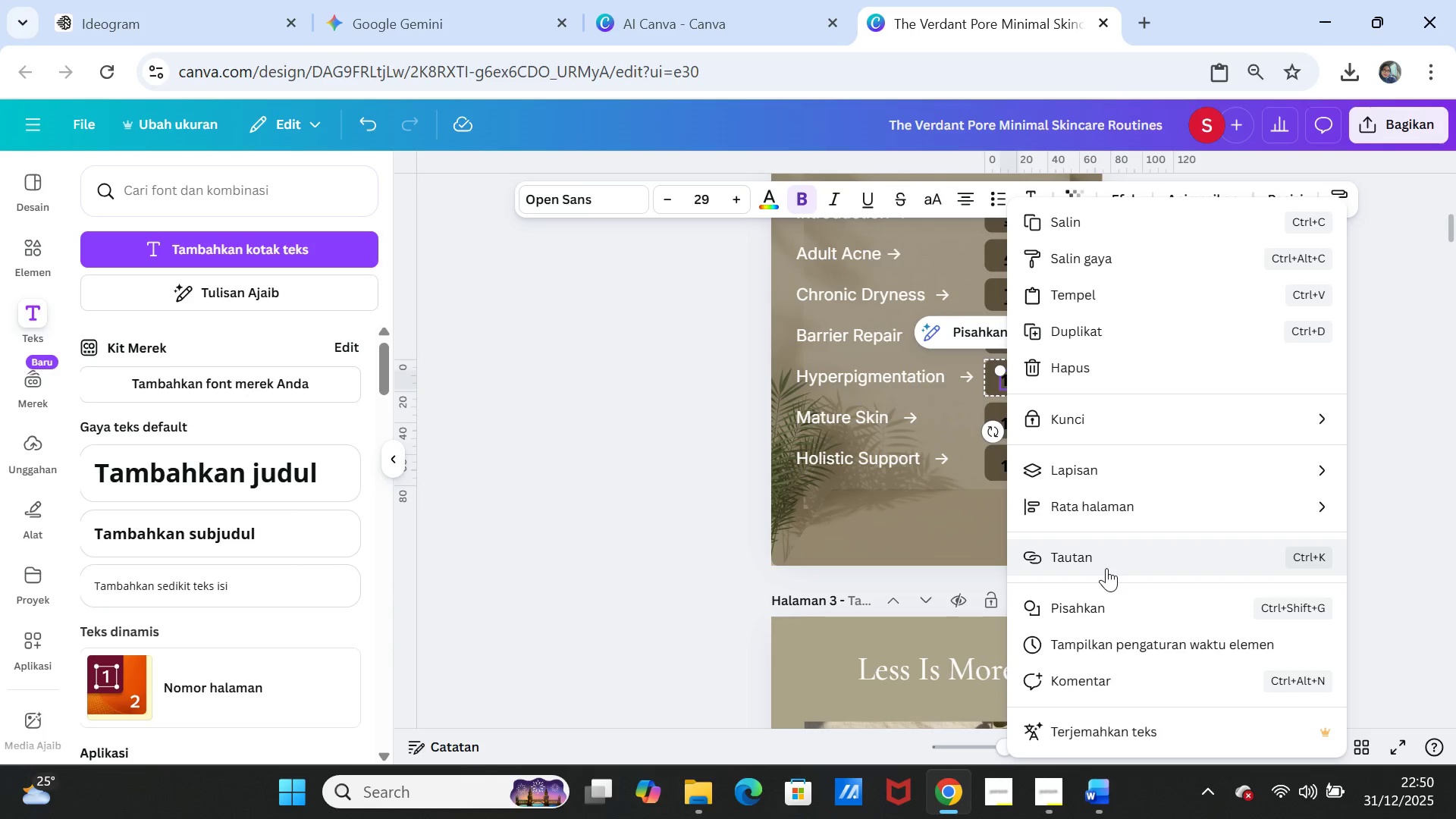 
left_click([1106, 561])
 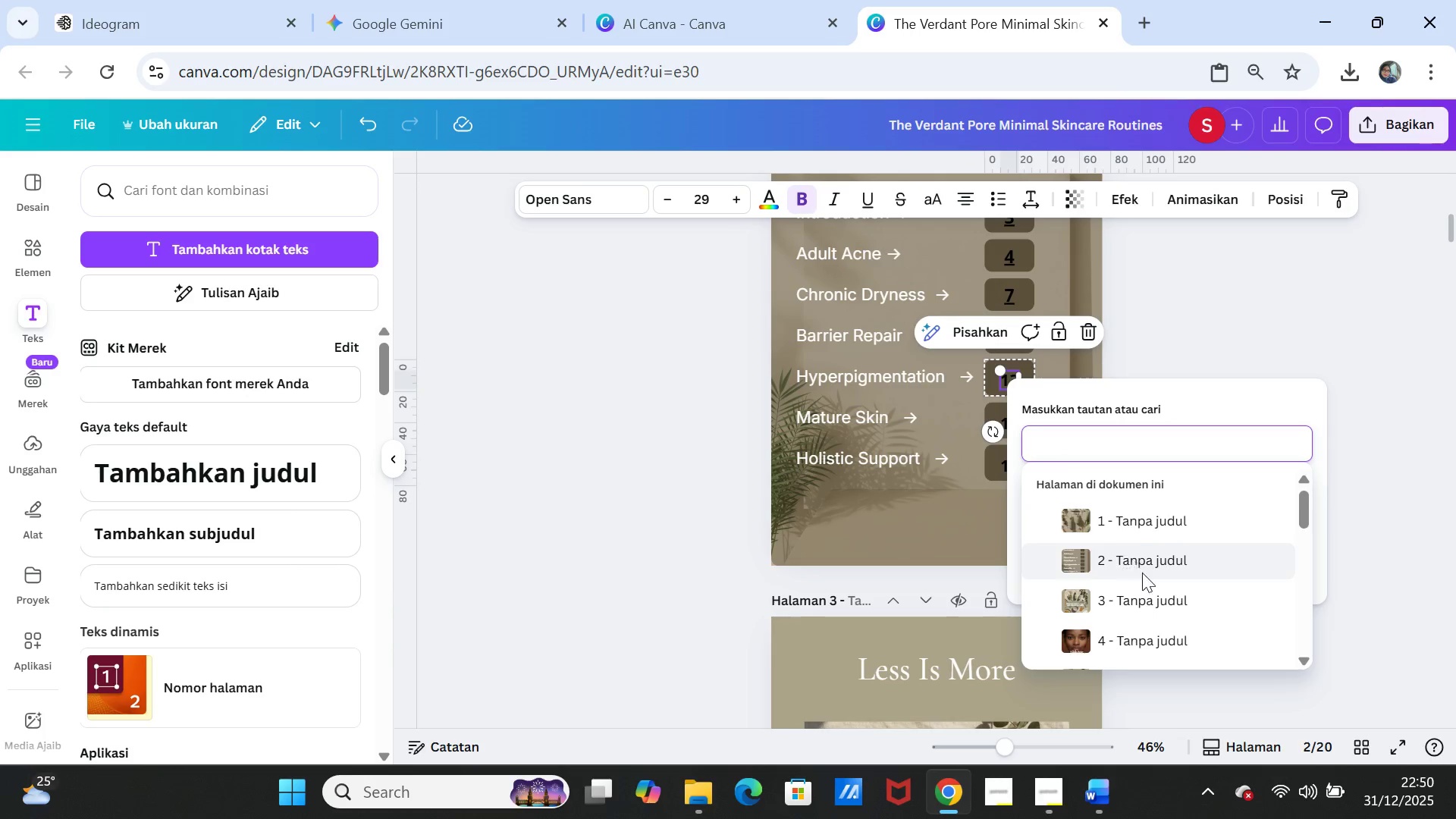 
scroll: coordinate [1147, 580], scroll_direction: down, amount: 5.0
 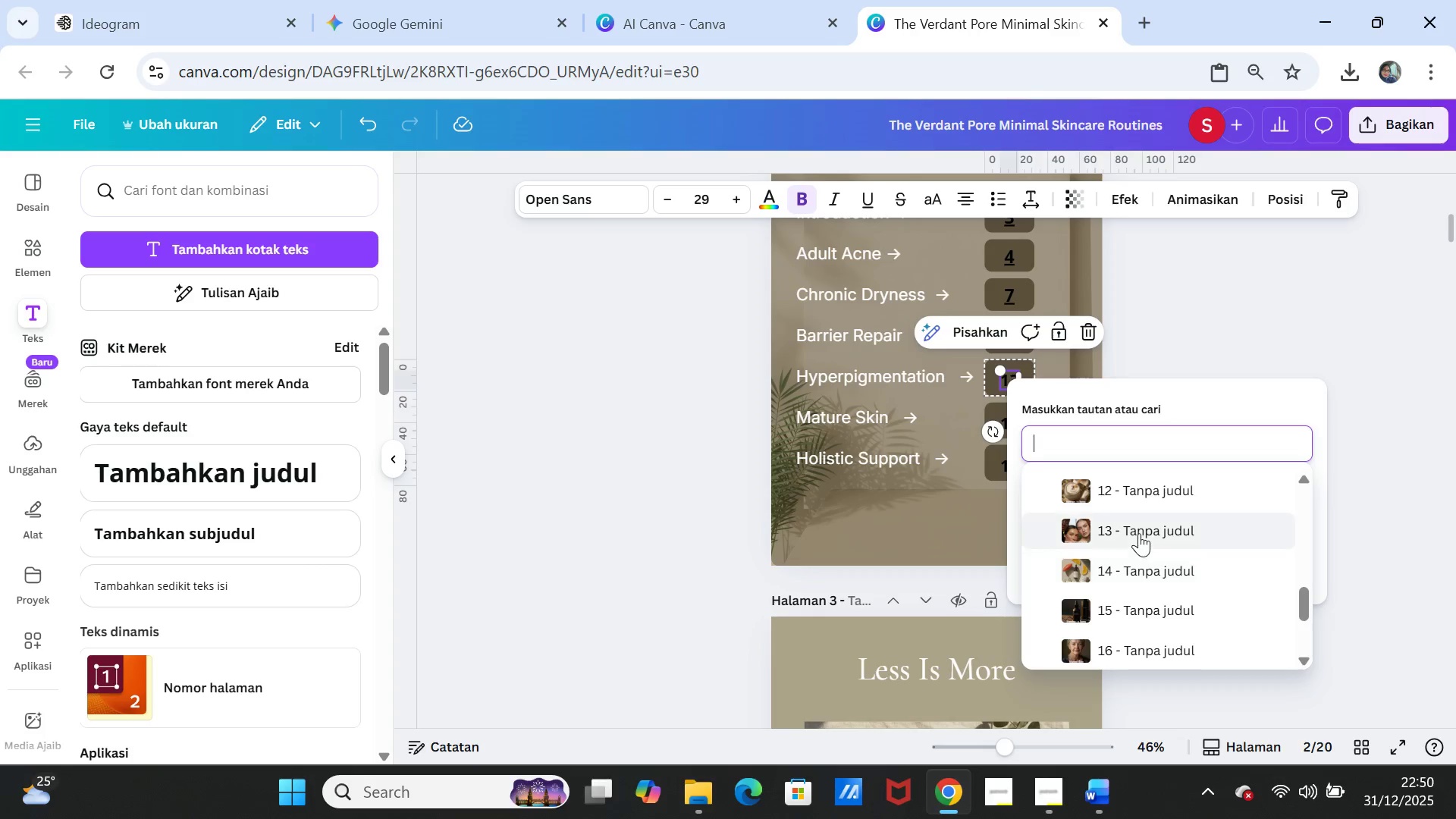 
left_click([1139, 533])
 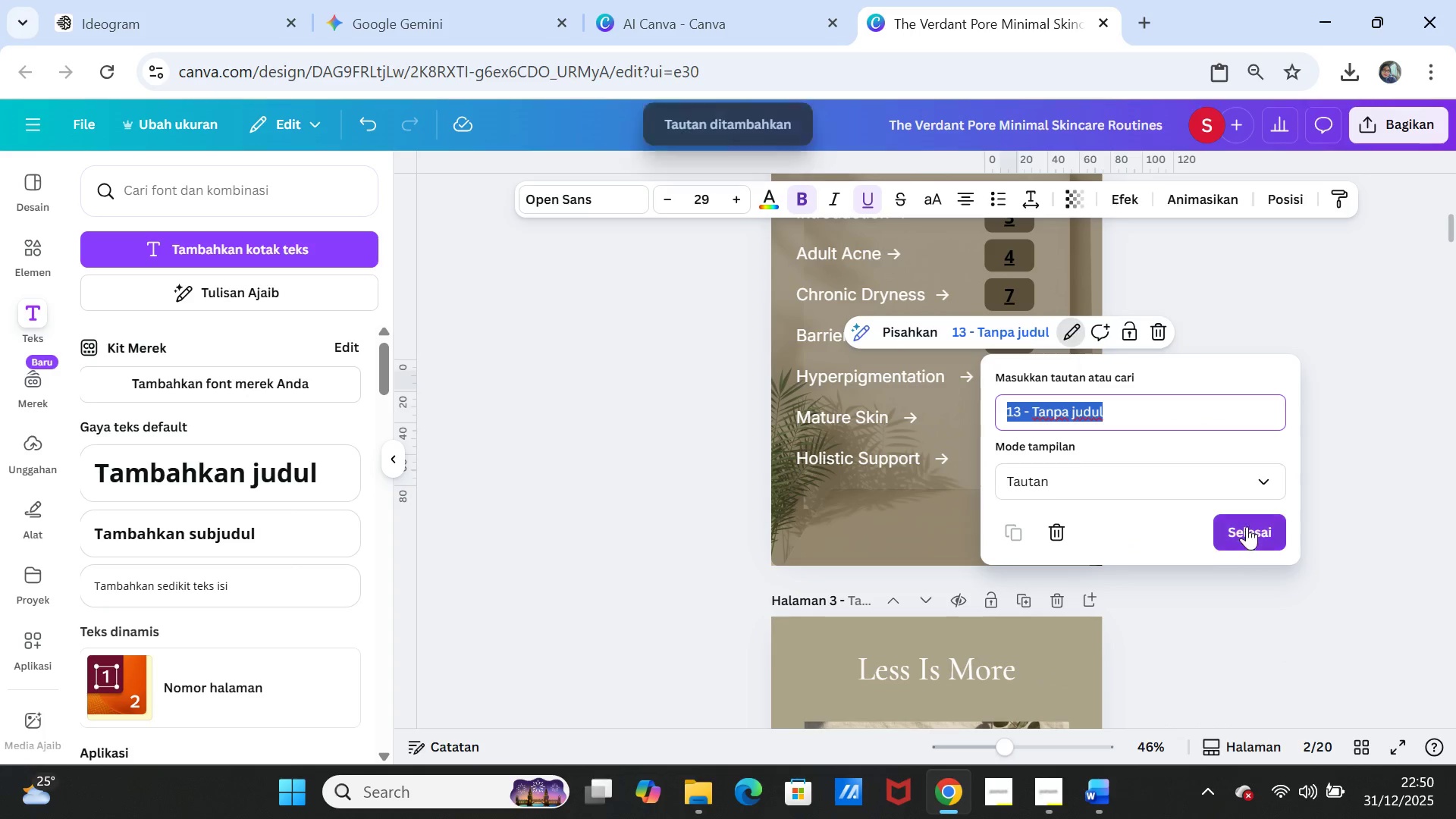 
left_click([1250, 526])
 